 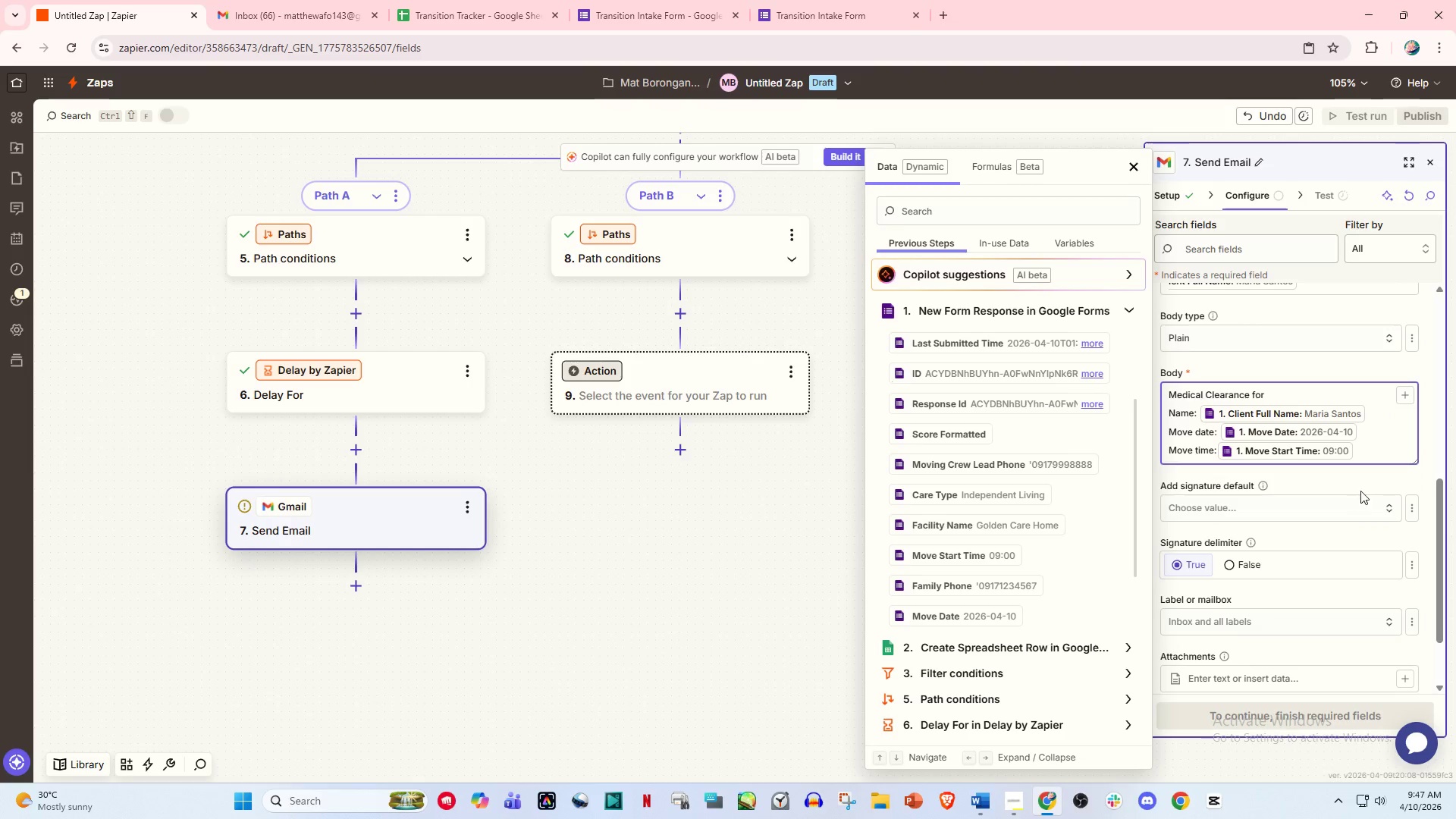 
left_click([1373, 449])
 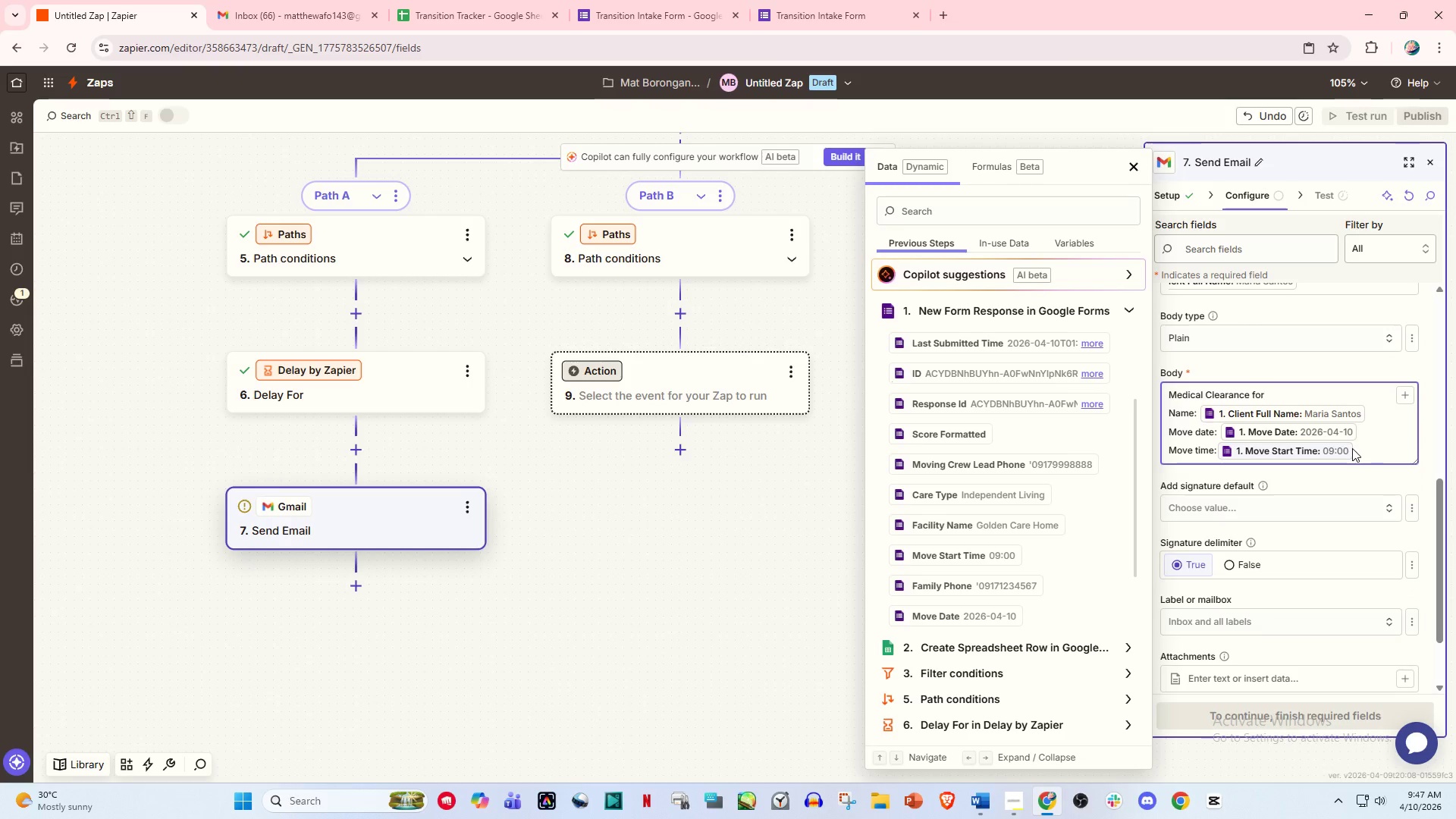 
key(Enter)
 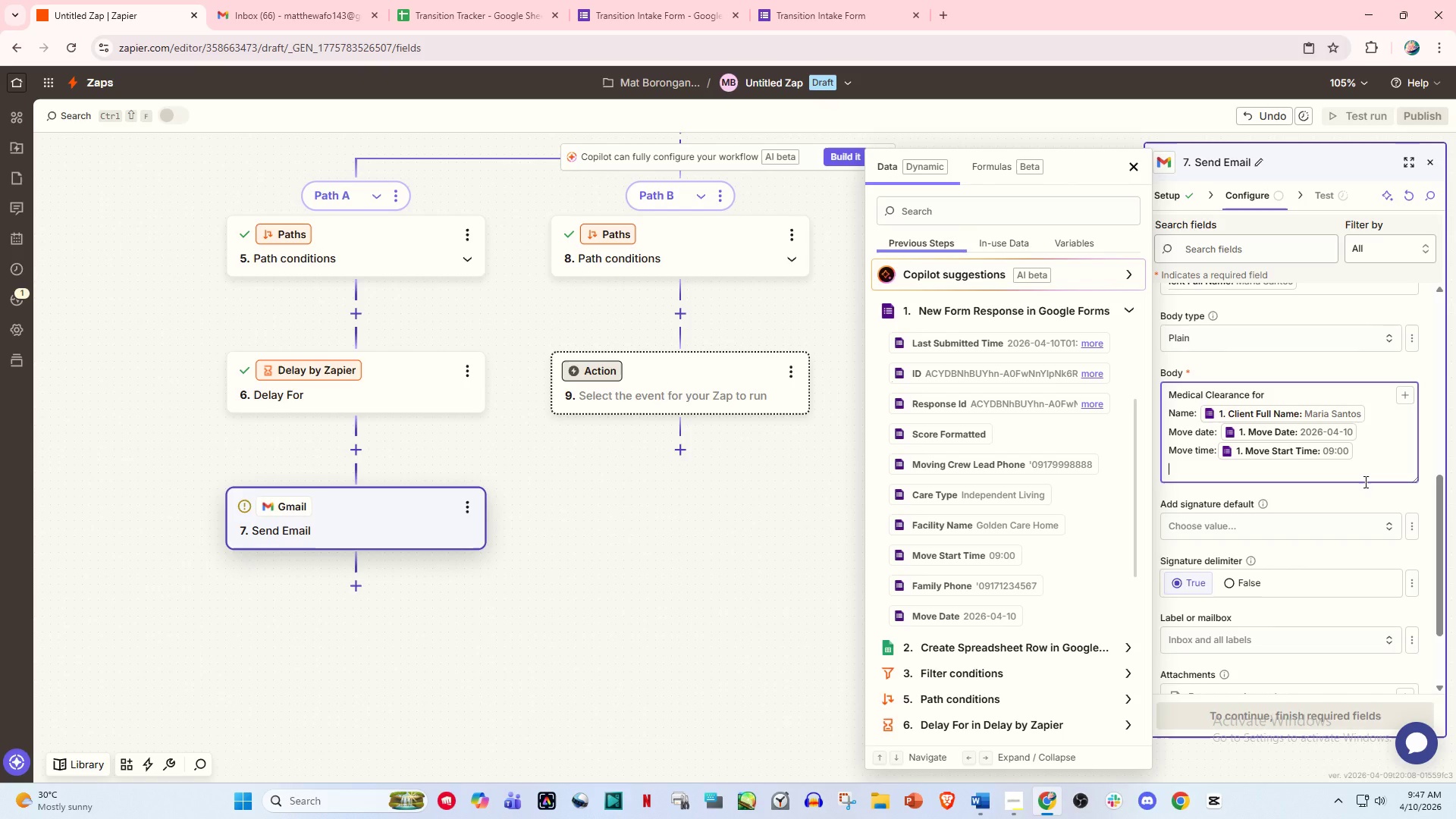 
type(Waiting for o)
key(Backspace)
type(your respone)
key(Backspace)
type(se.)
 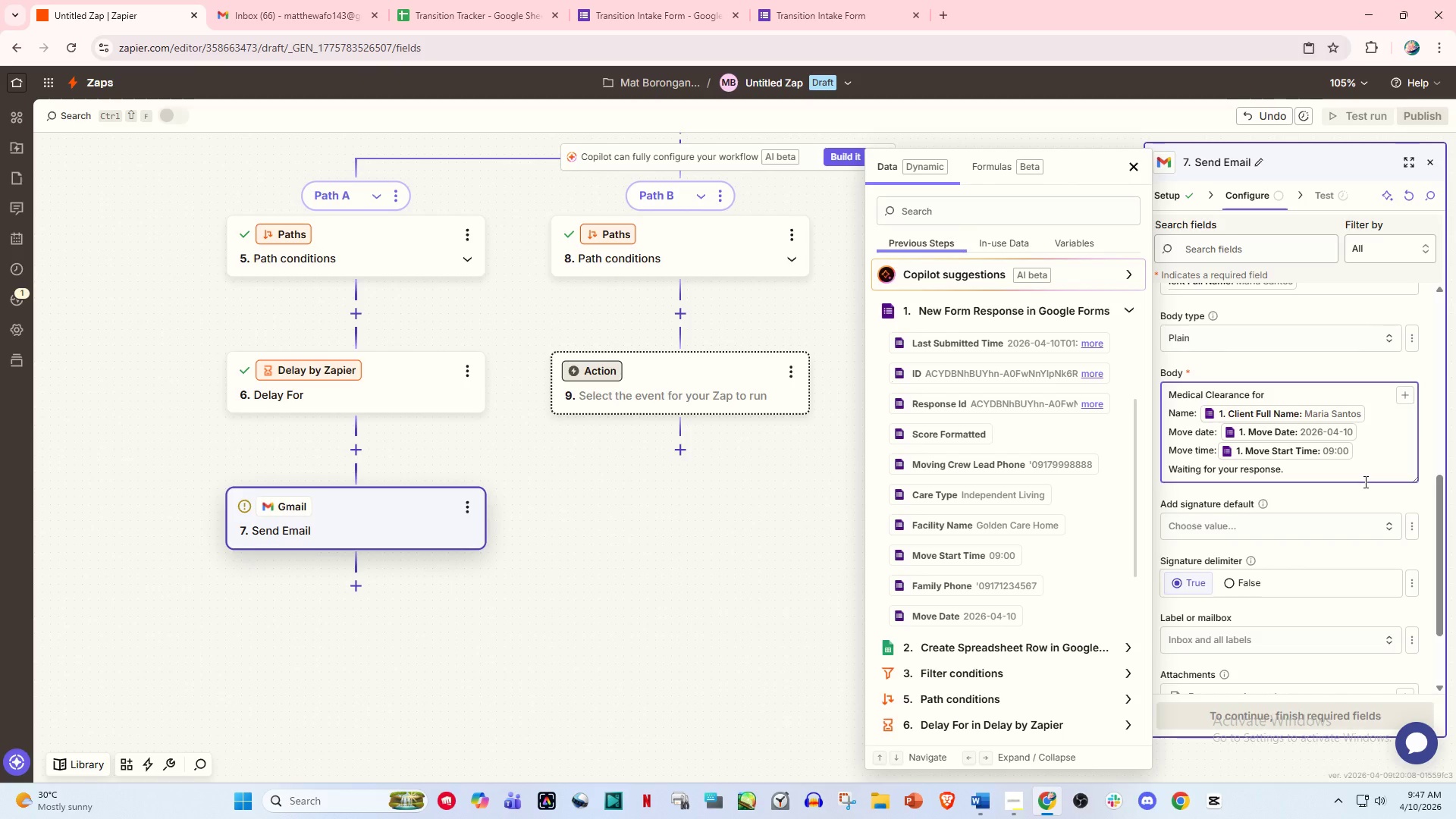 
left_click([1316, 724])
 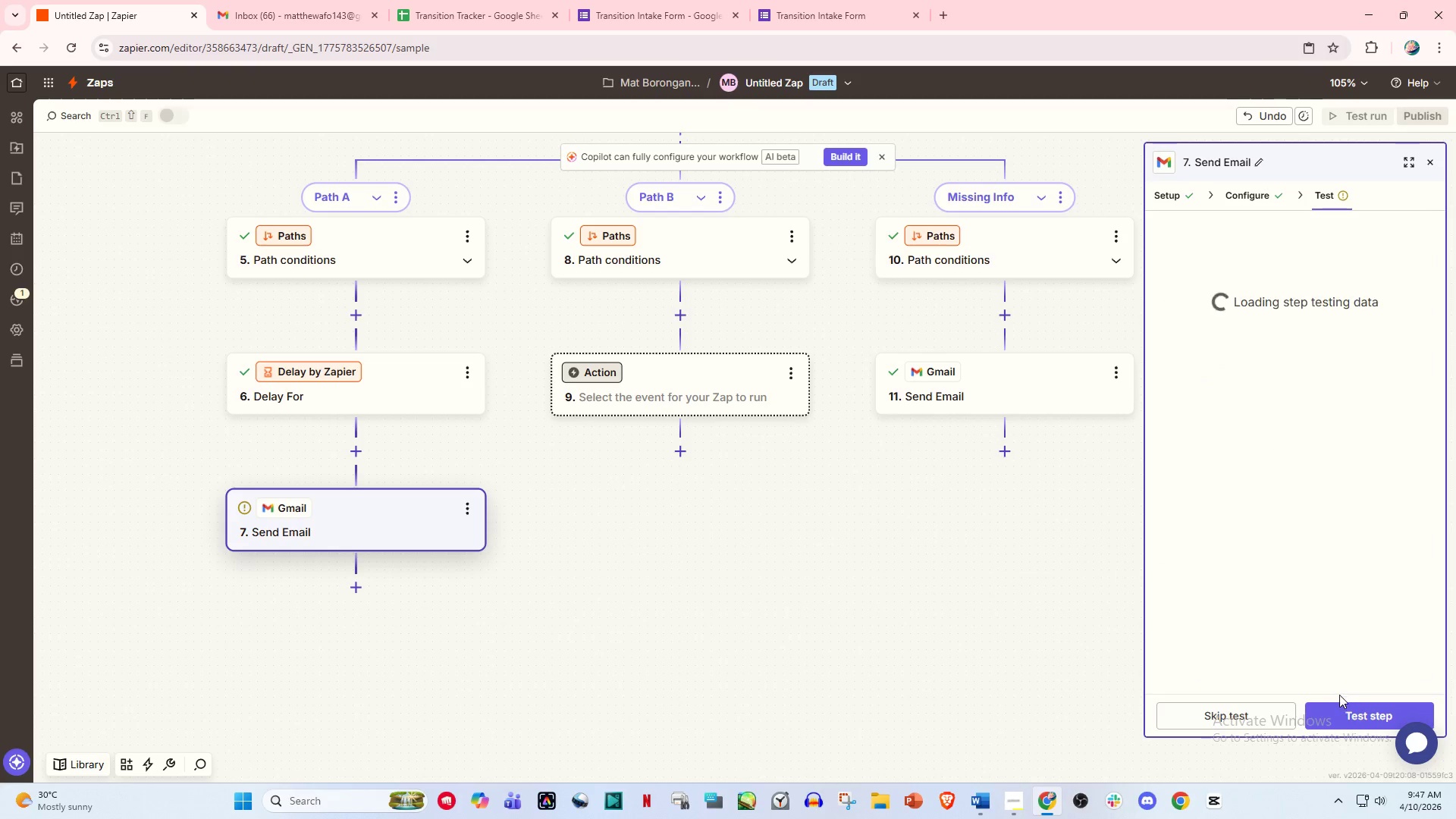 
left_click([1349, 711])
 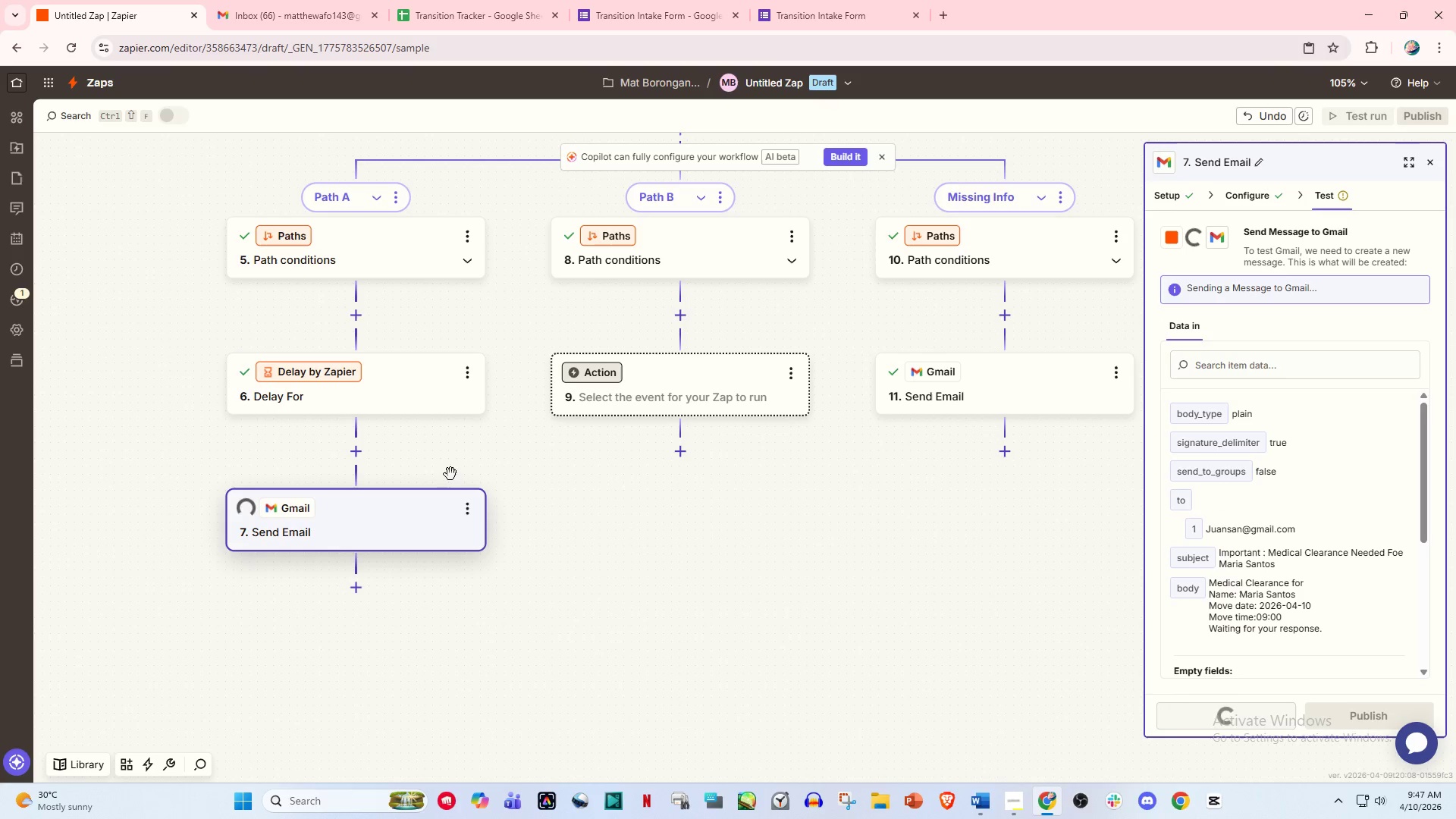 
scroll: coordinate [445, 460], scroll_direction: down, amount: 3.0
 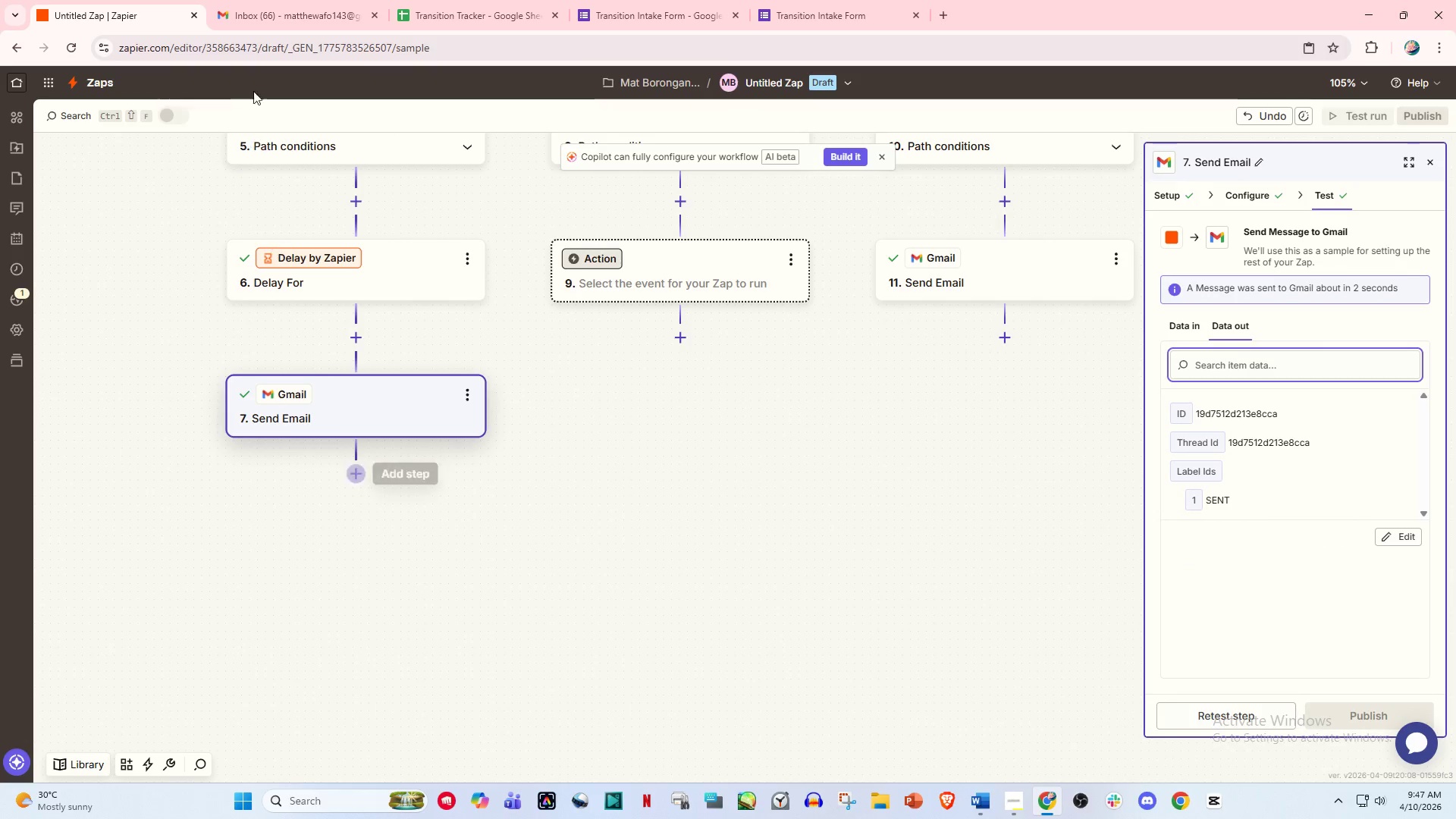 
left_click([284, 0])
 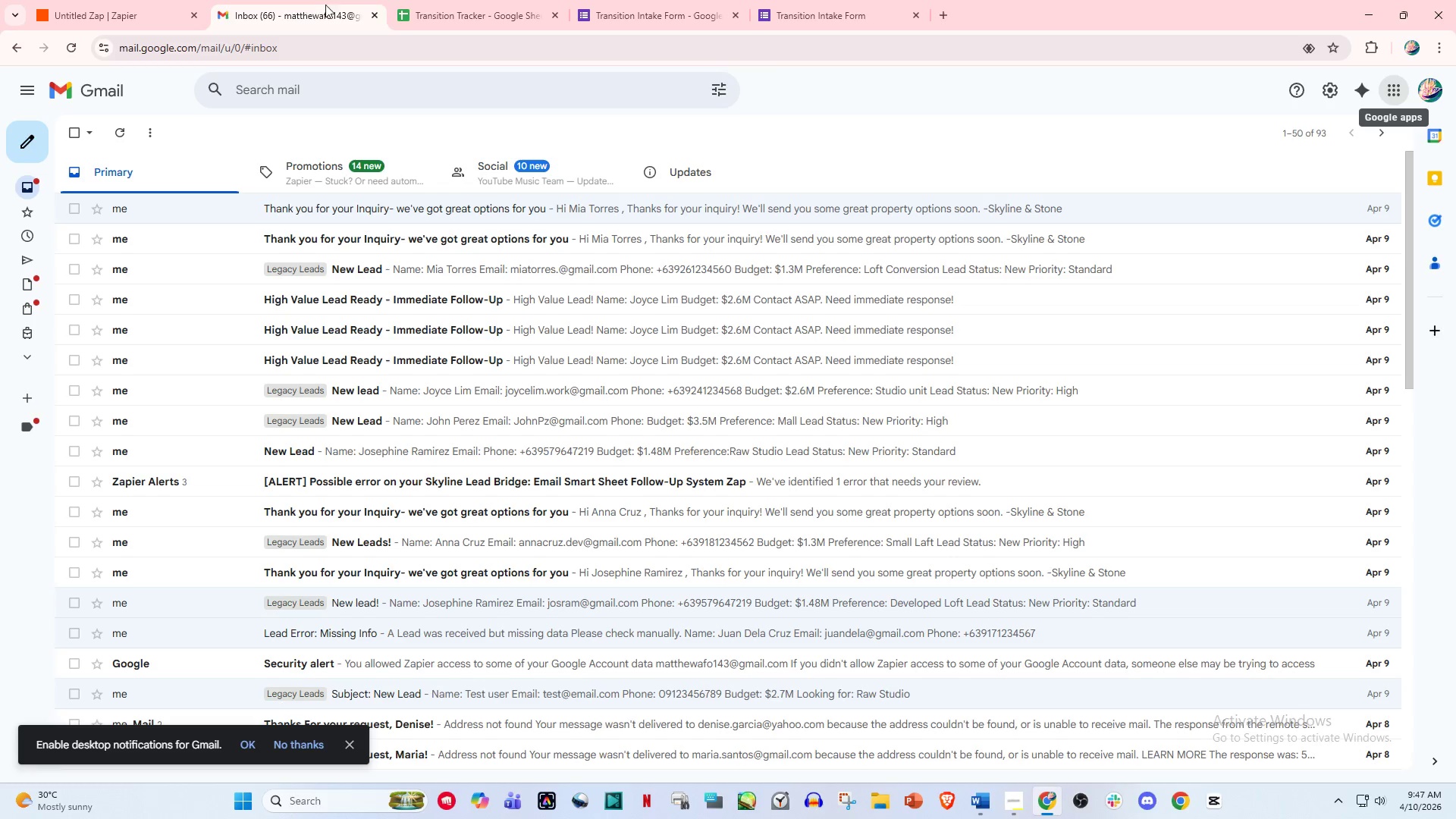 
left_click([470, 12])
 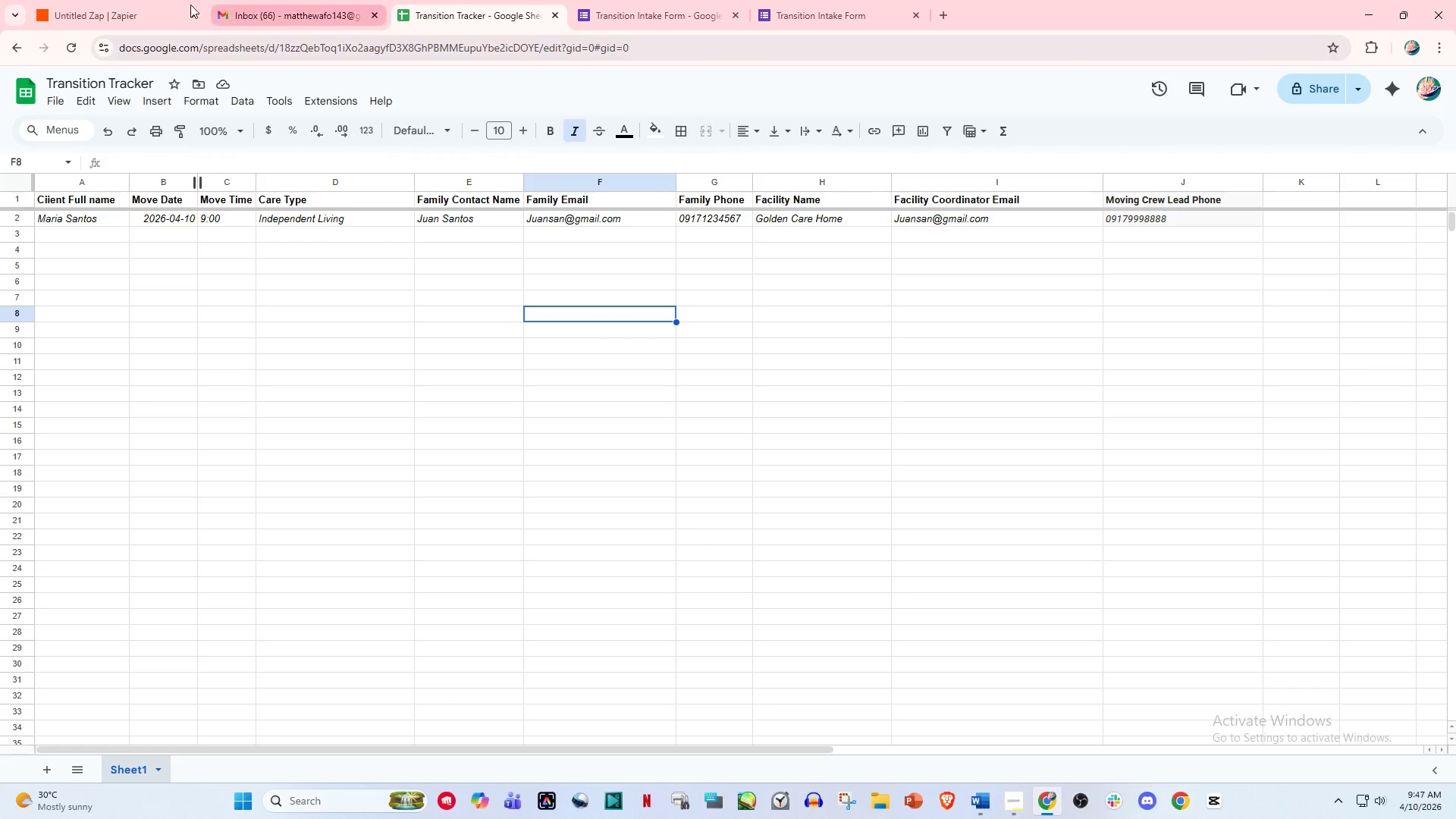 
left_click([101, 0])
 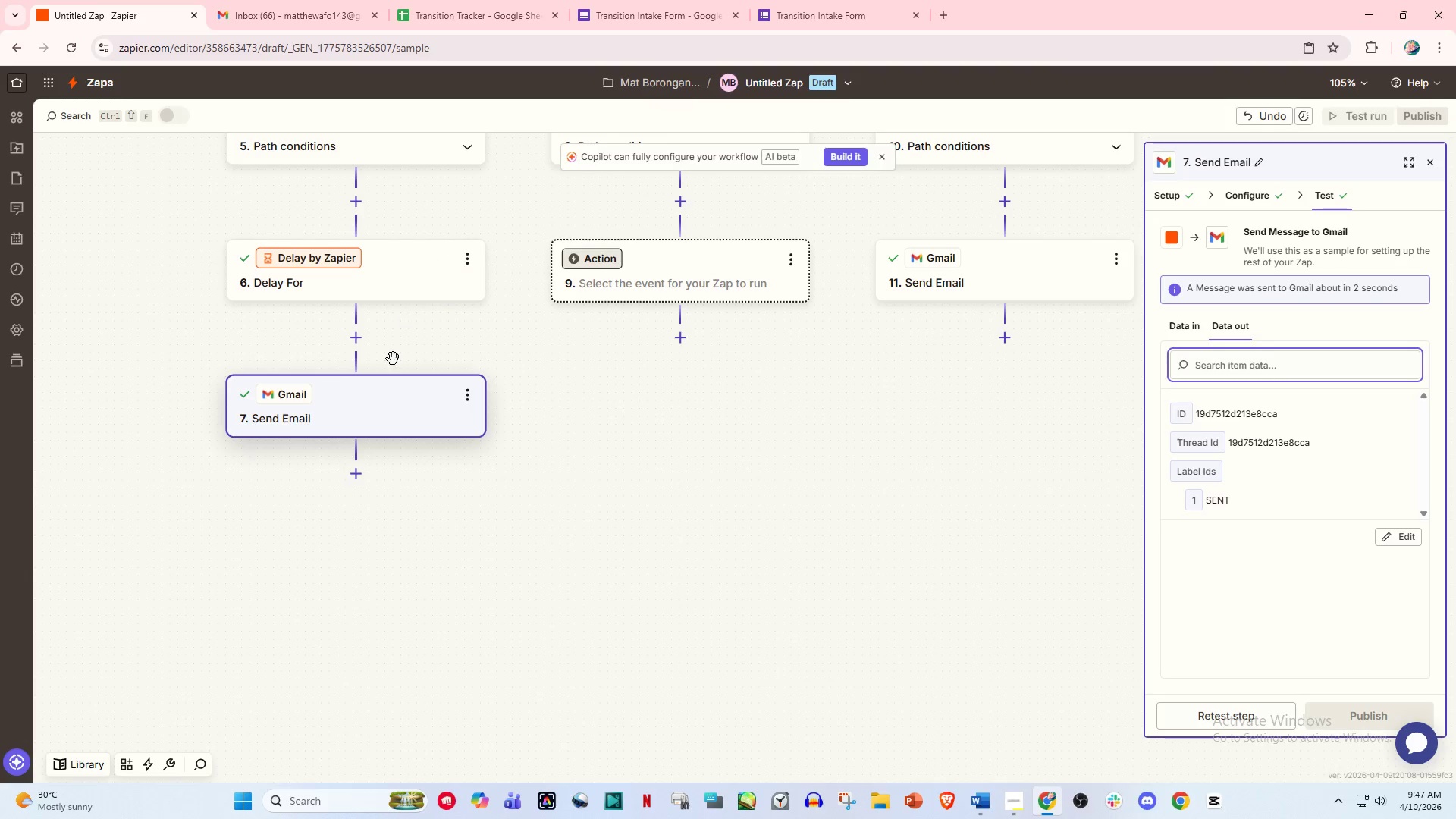 
scroll: coordinate [390, 362], scroll_direction: up, amount: 1.0
 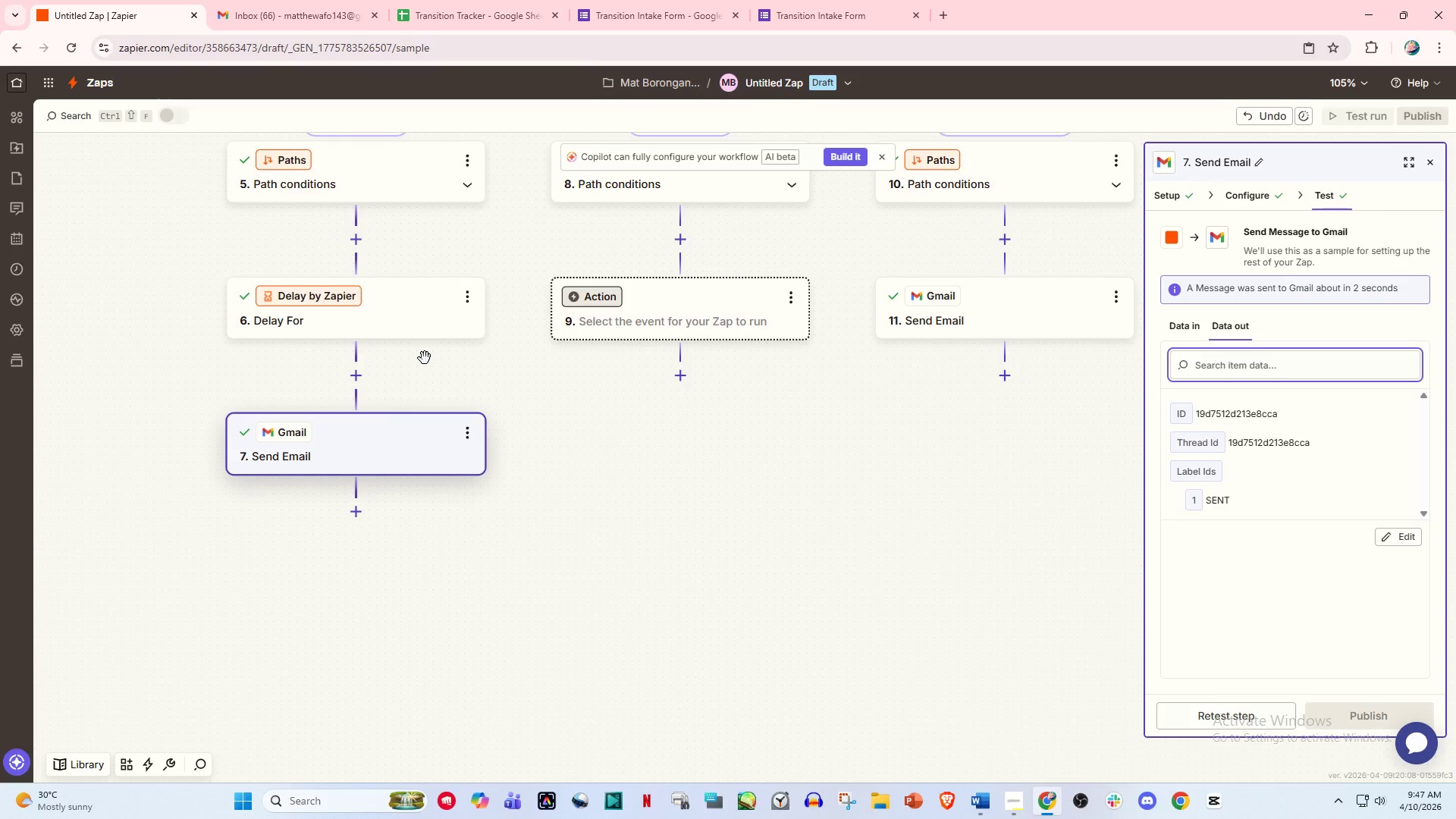 
wait(17.85)
 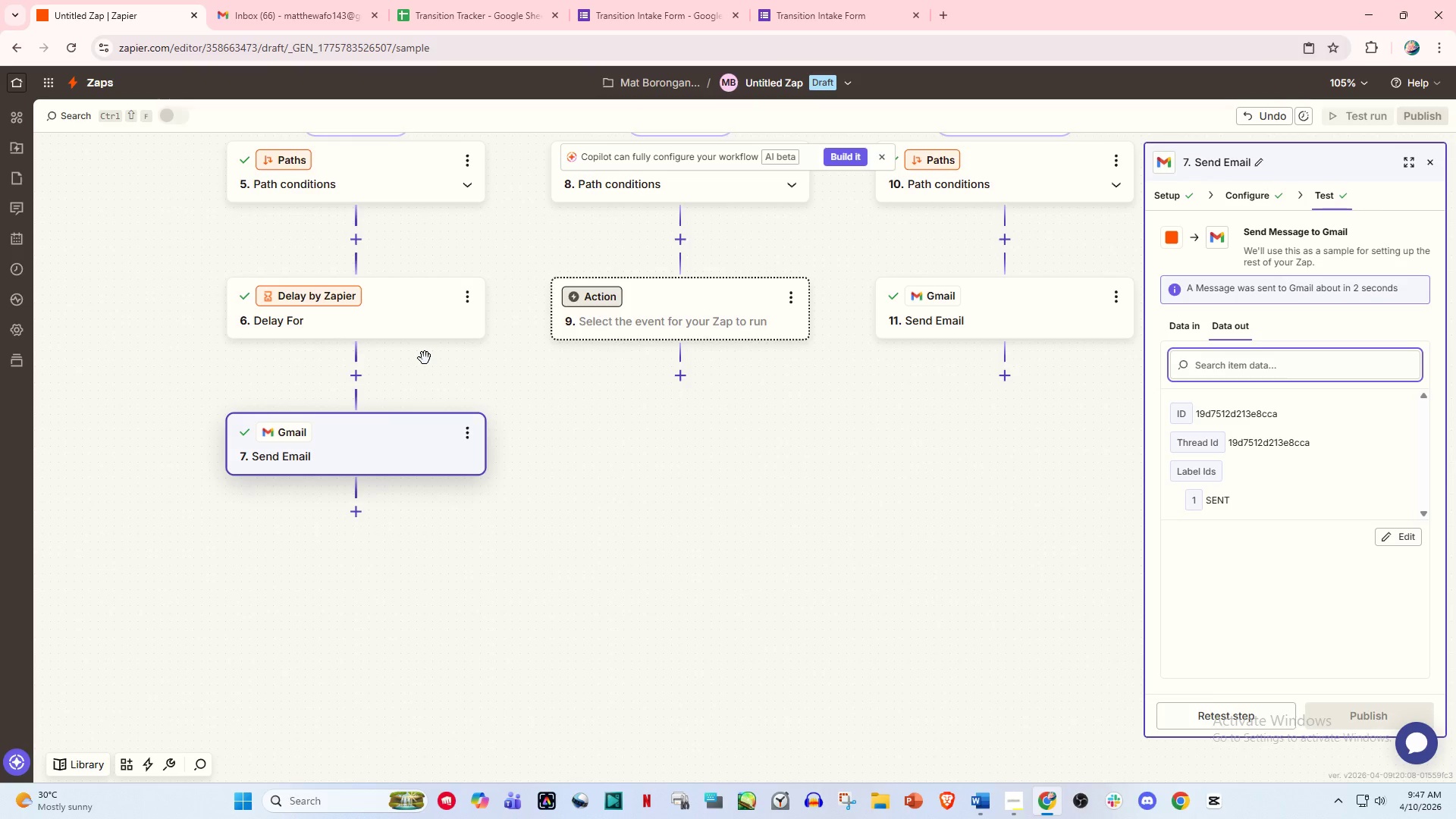 
left_click([361, 515])
 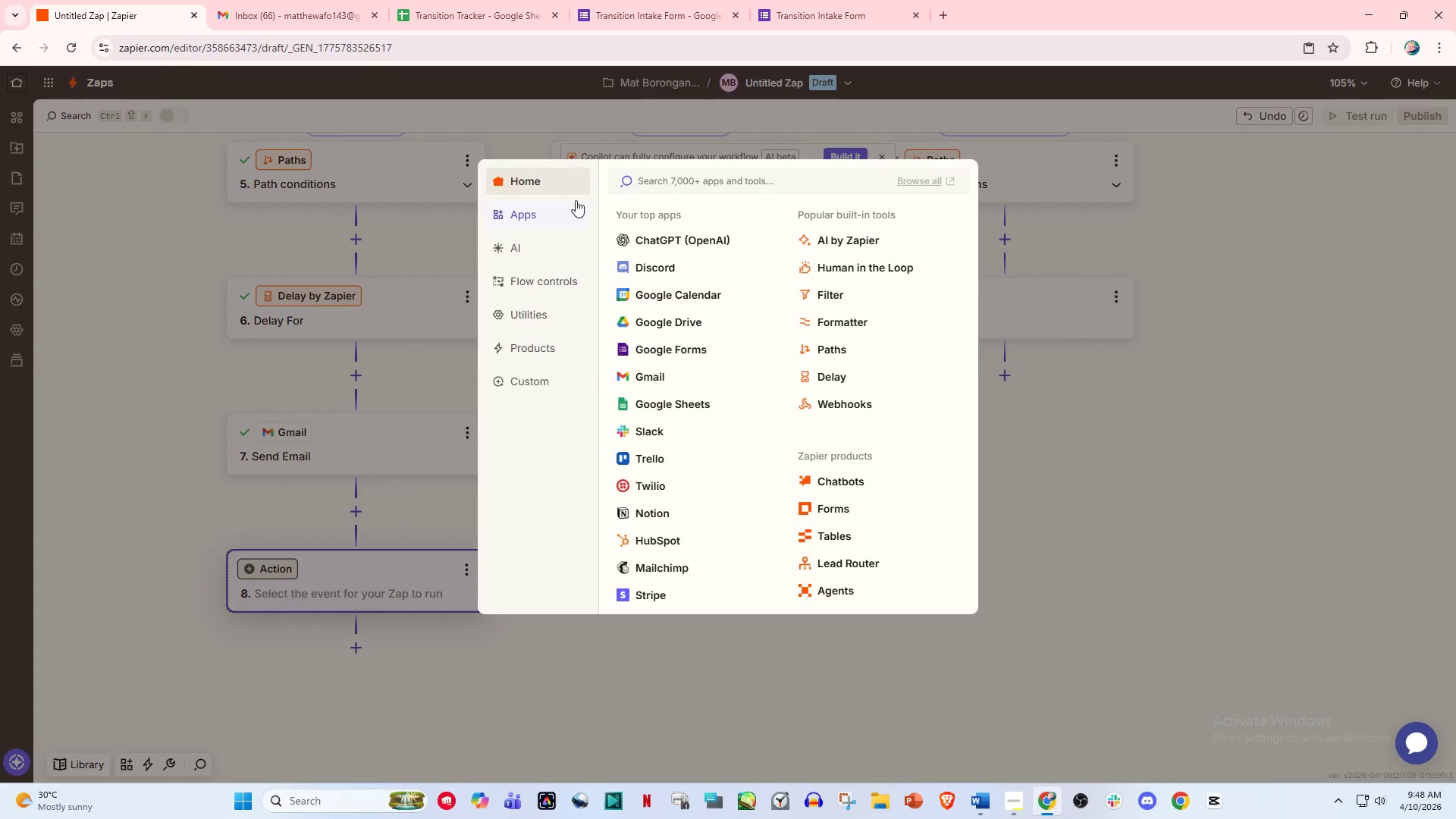 
left_click([677, 174])
 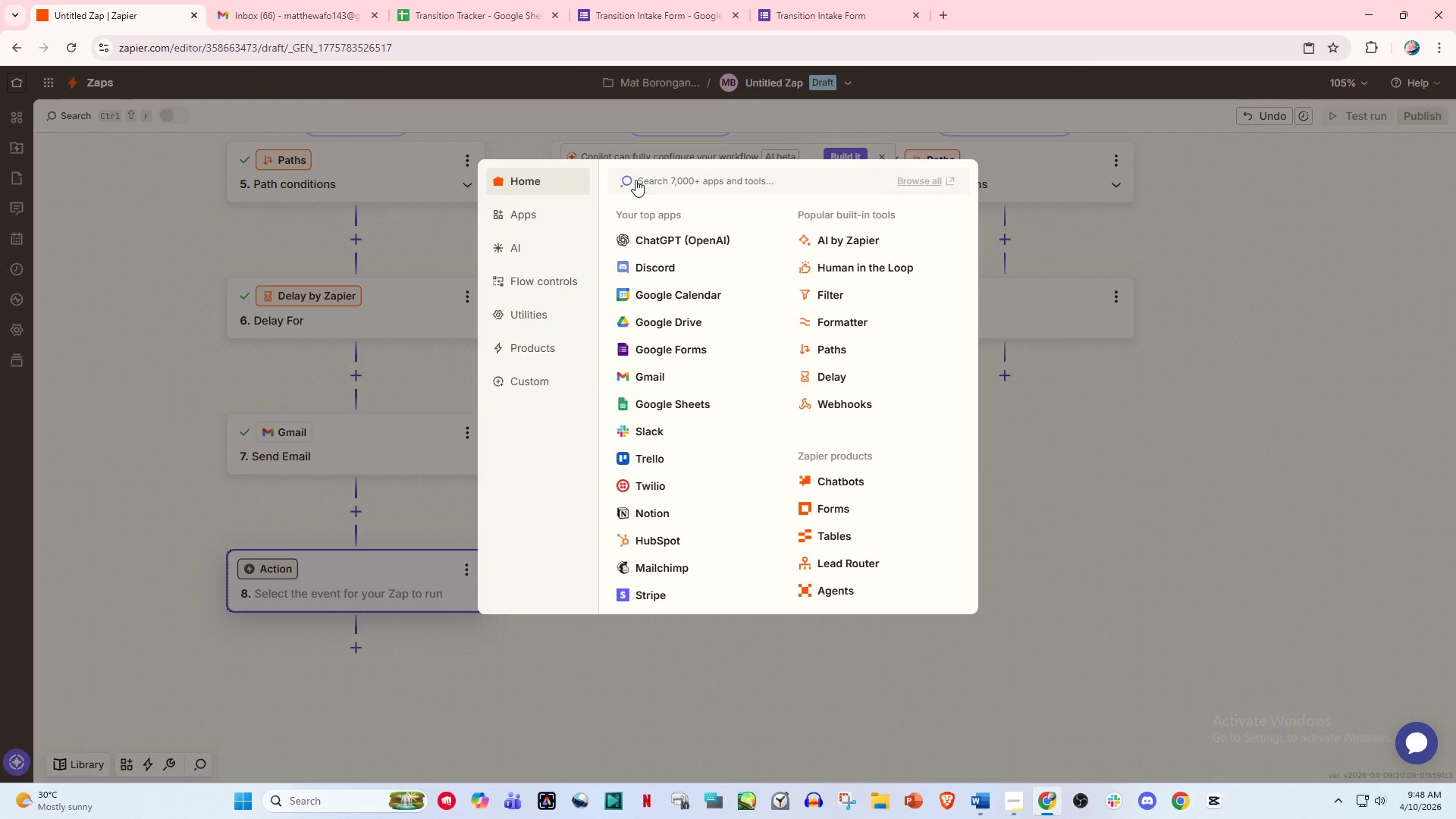 
type(twili)
 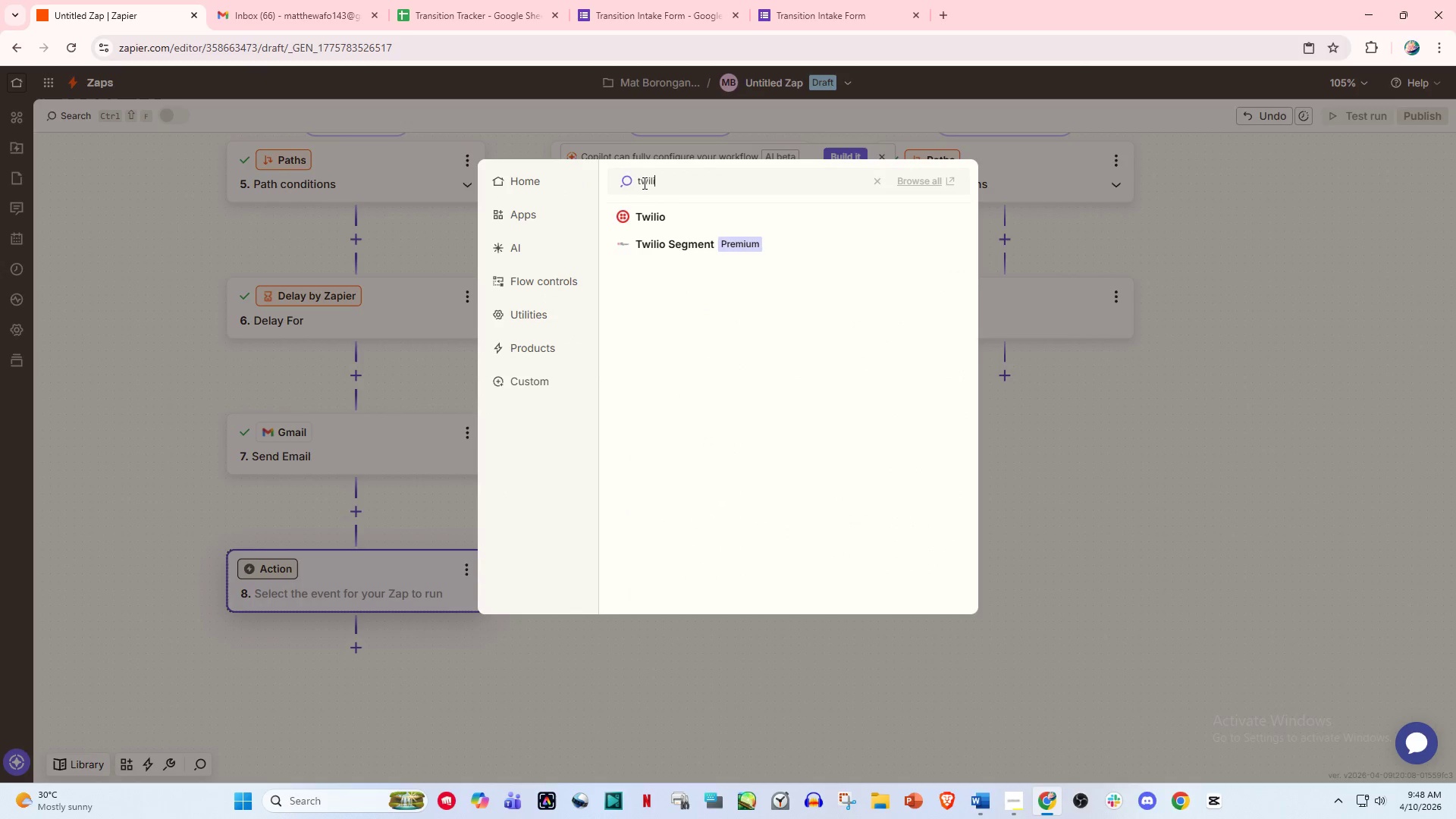 
left_click([640, 212])
 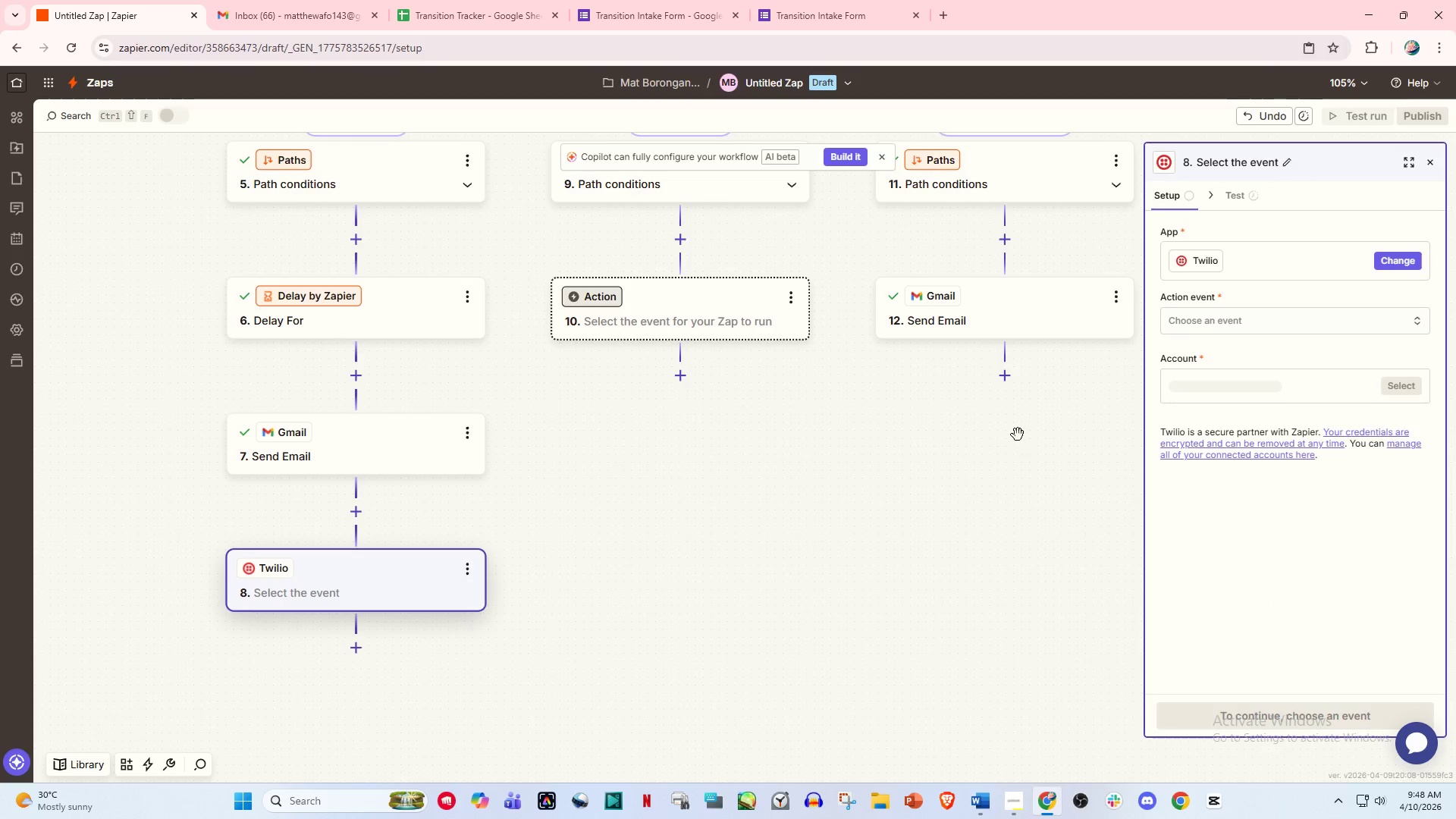 
left_click([1203, 308])
 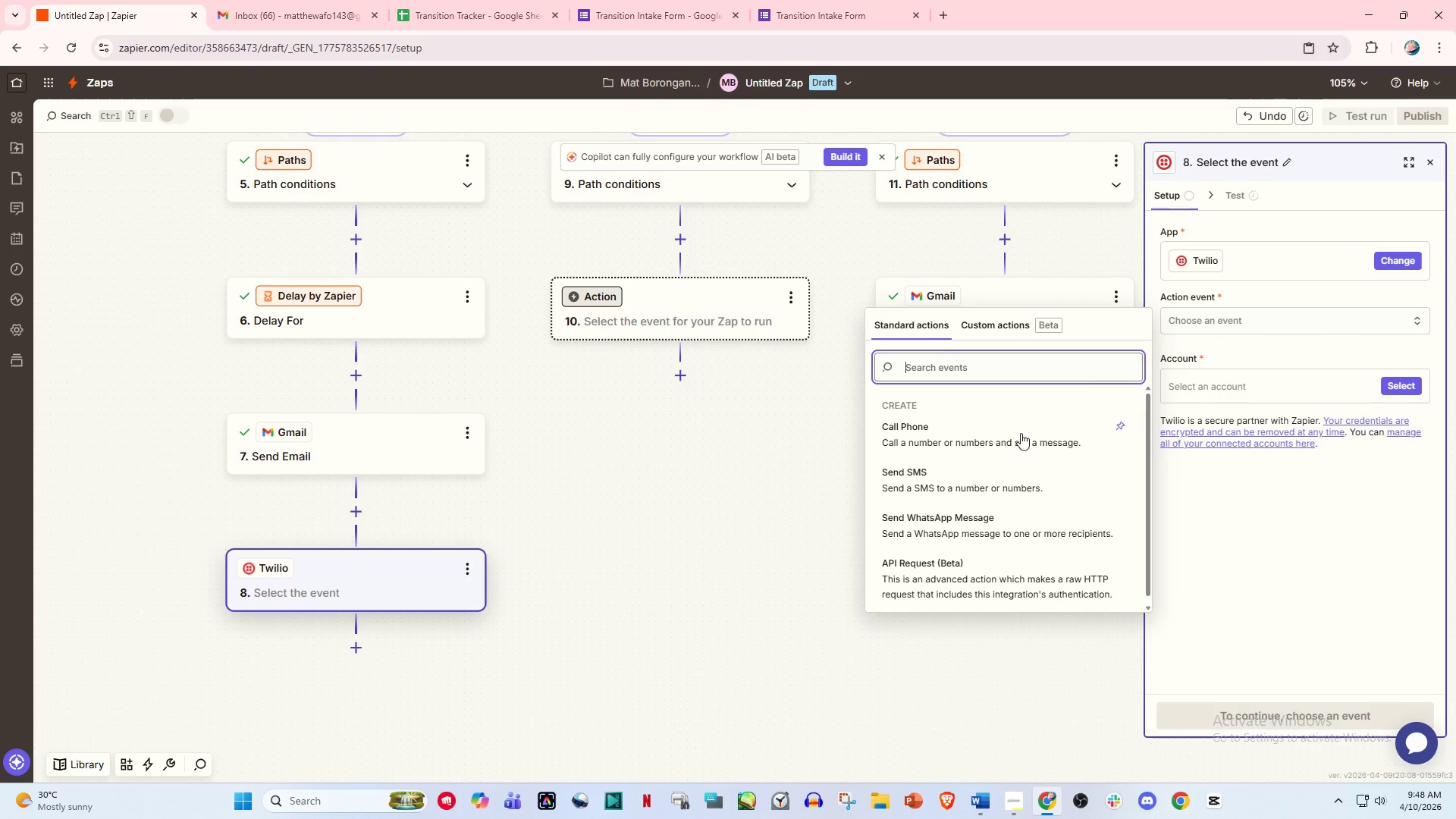 
left_click([982, 486])
 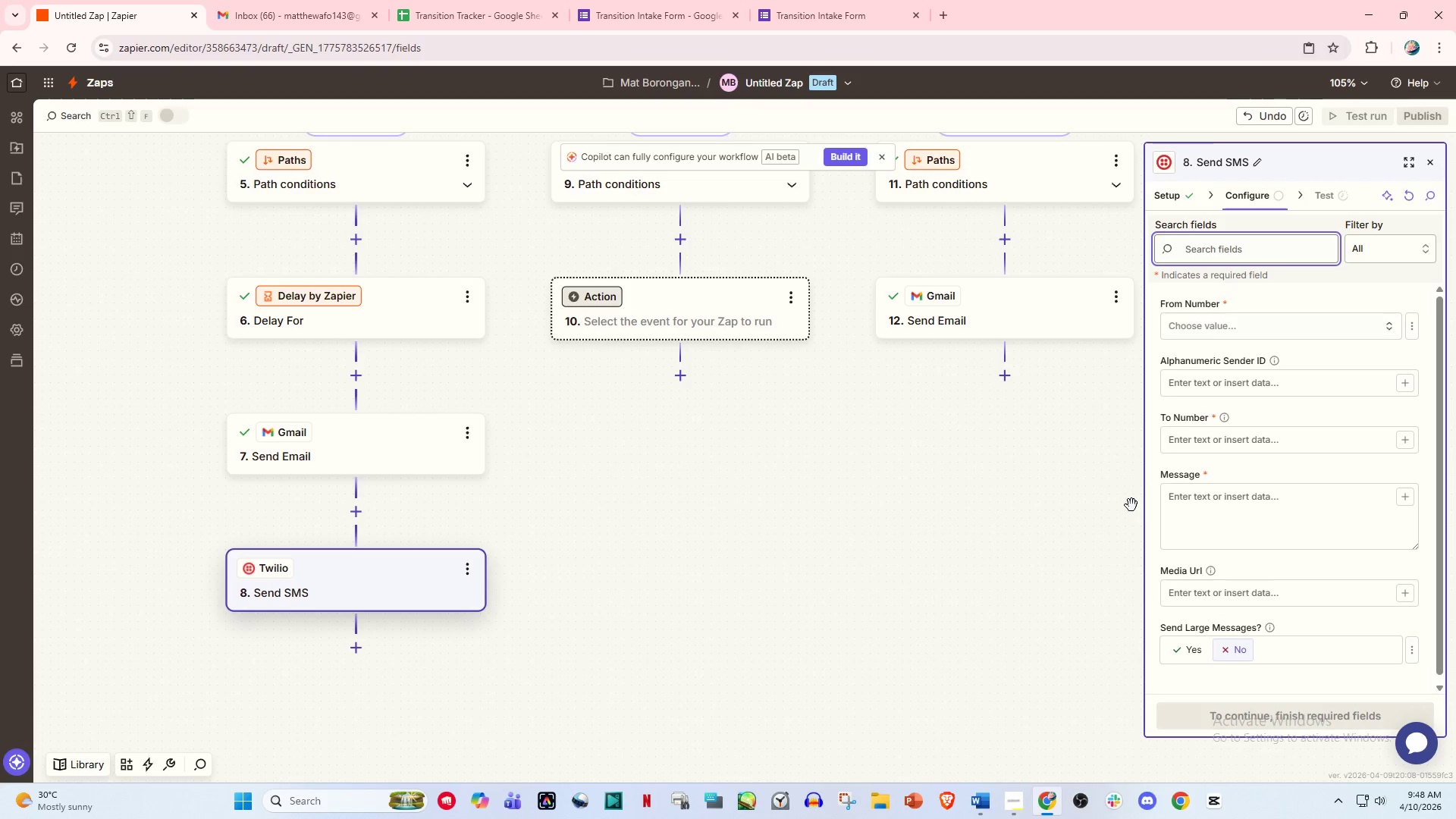 
left_click([1203, 328])
 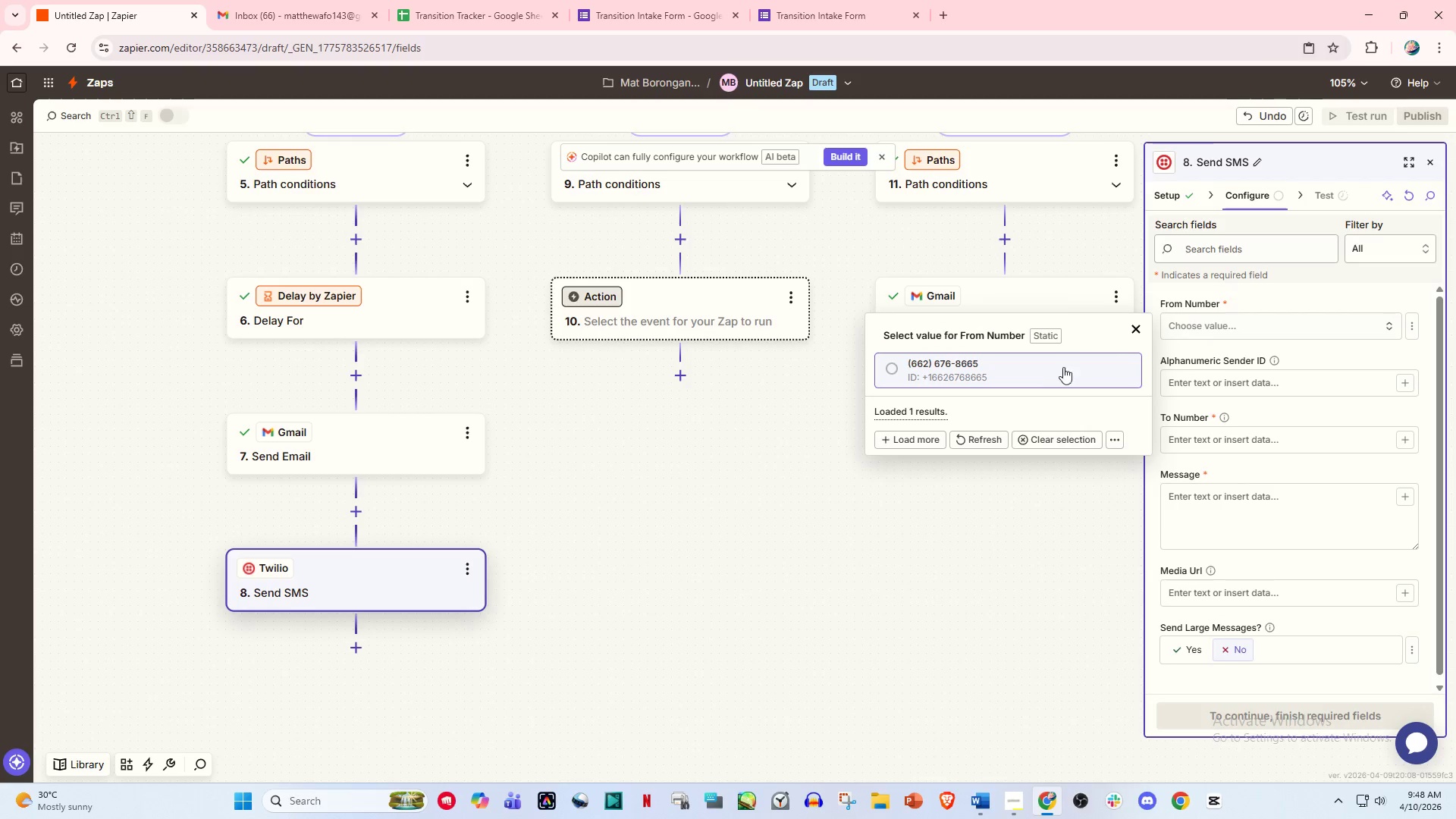 
left_click([1021, 368])
 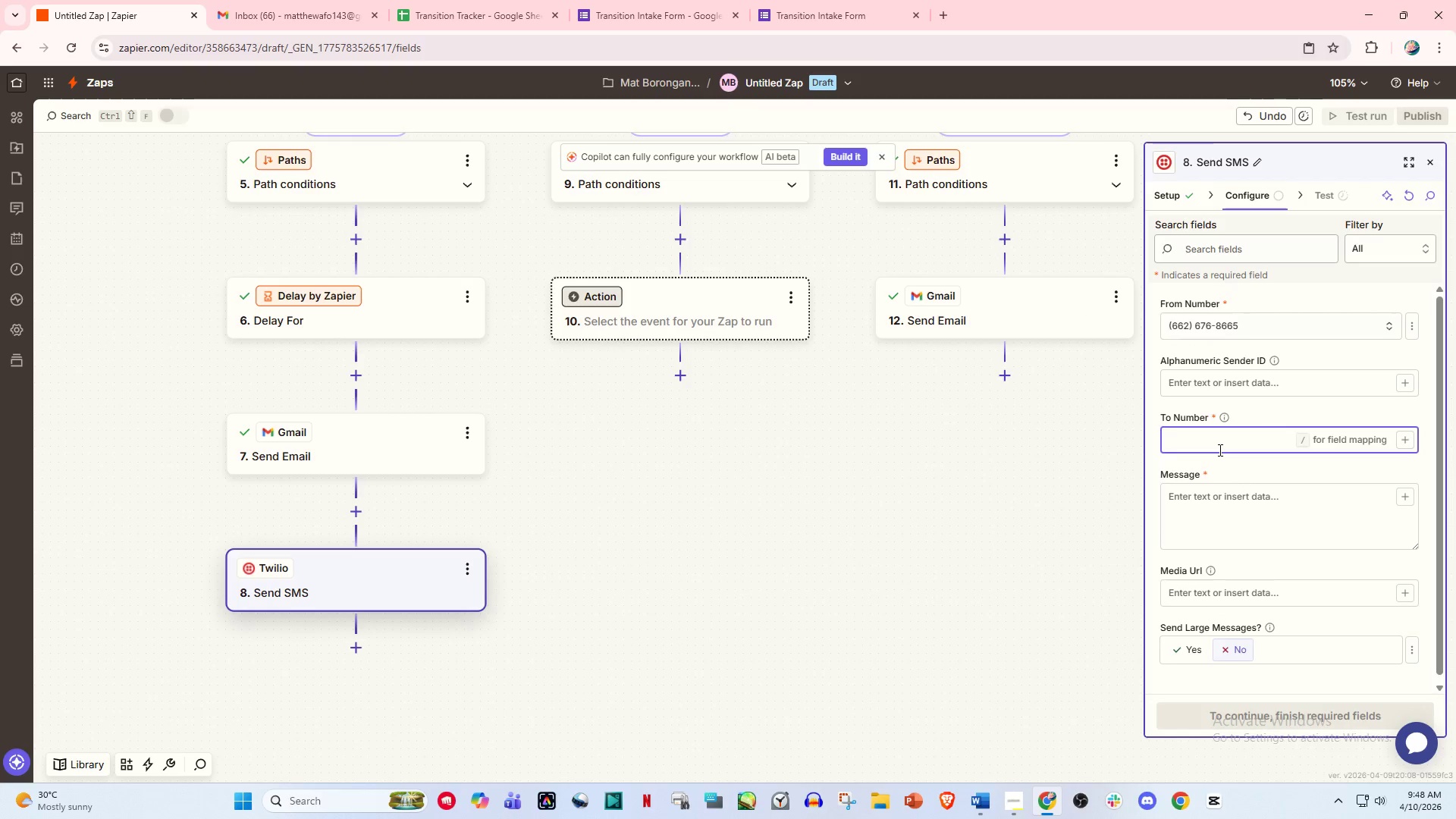 
key(Slash)
 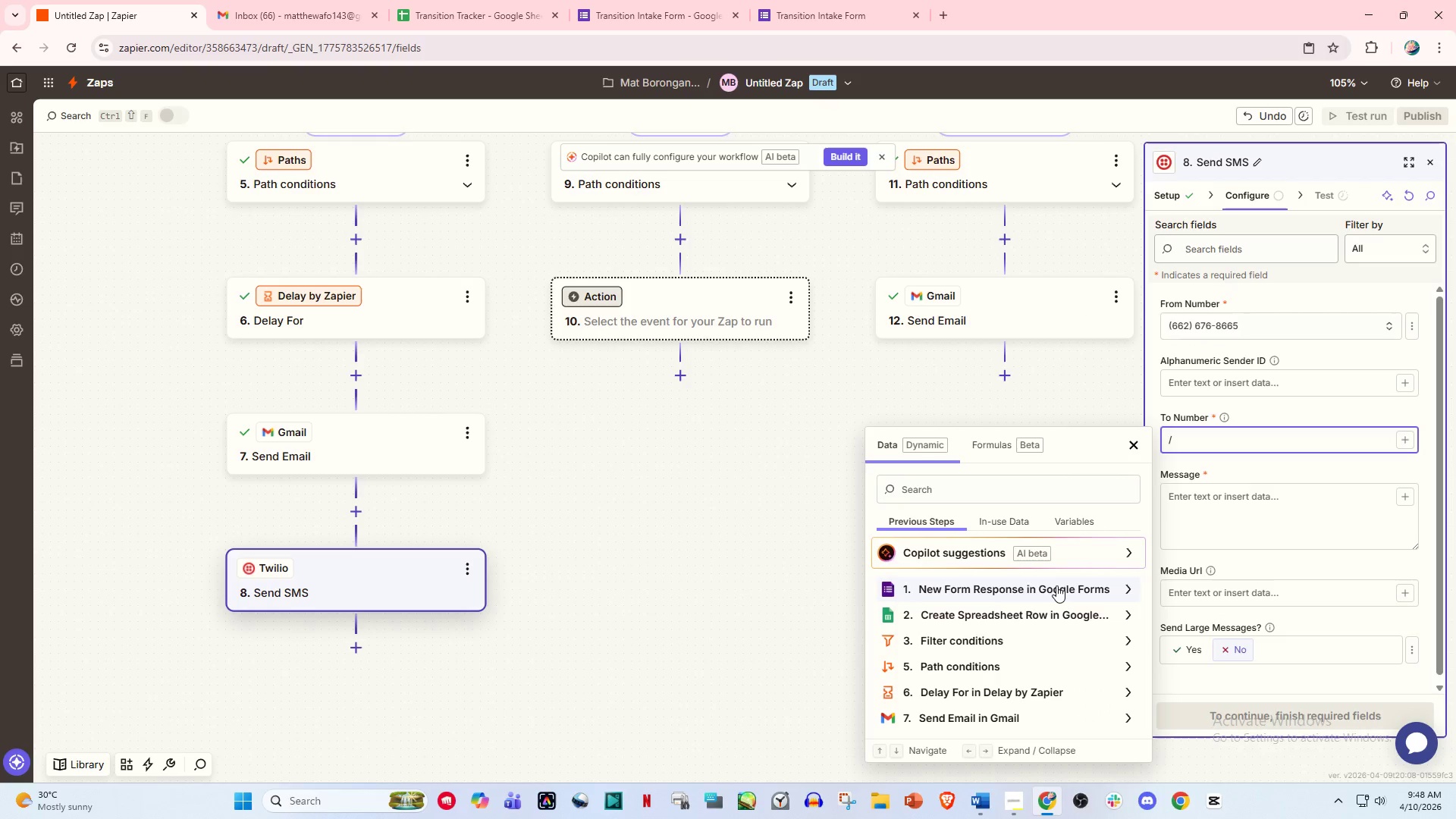 
left_click([1054, 588])
 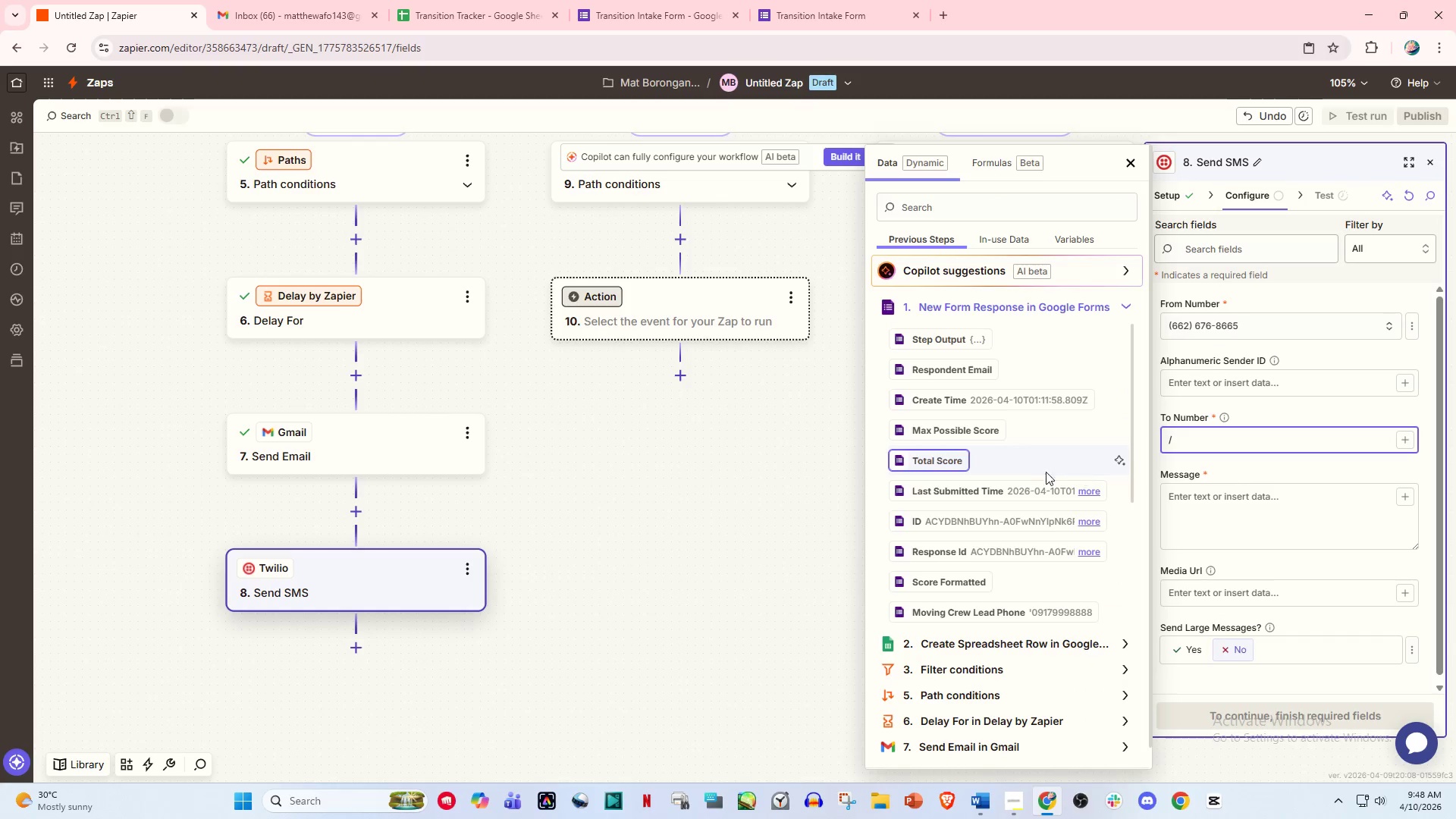 
wait(5.59)
 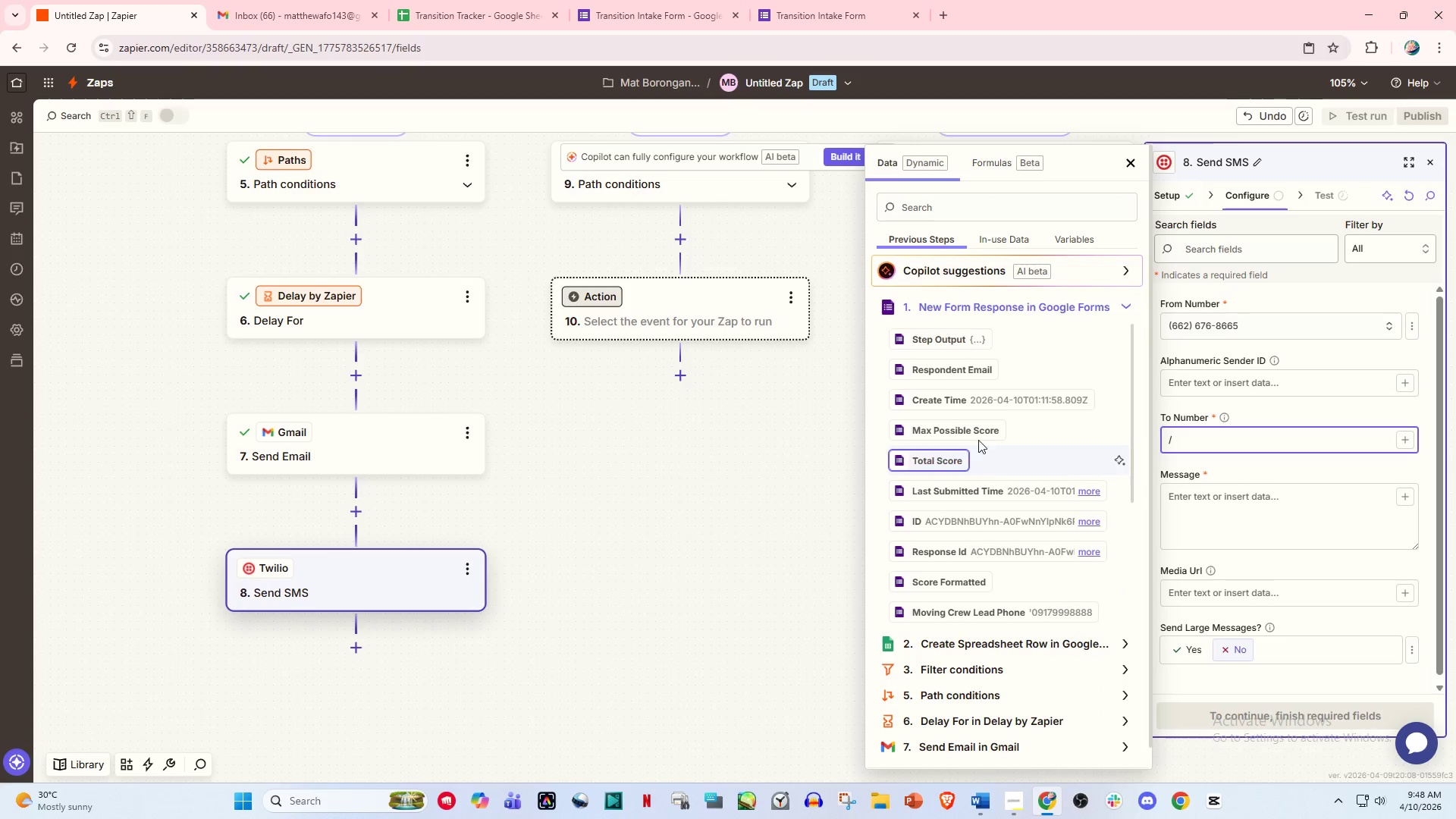 
left_click([1203, 448])
 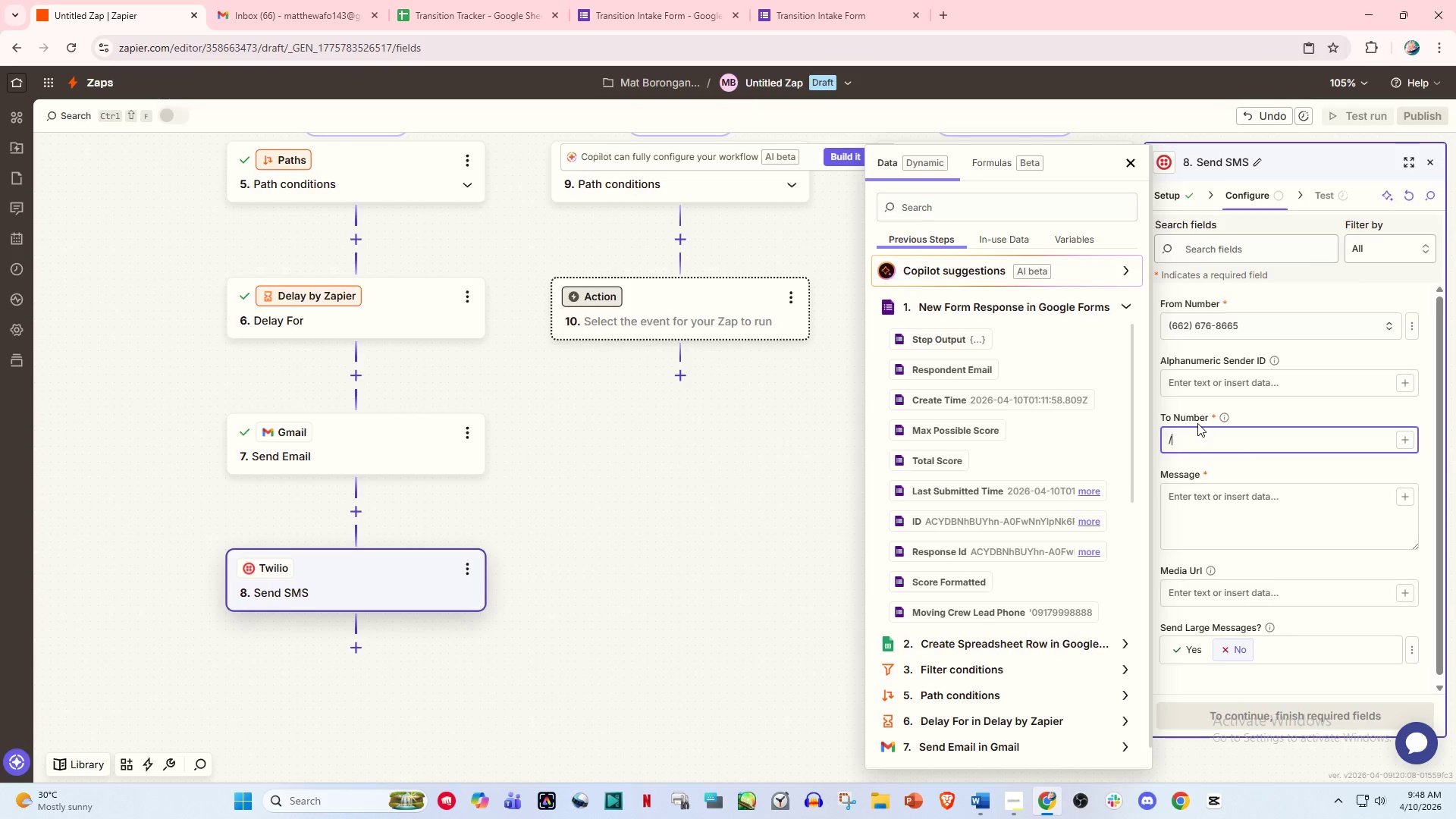 
key(Backspace)
 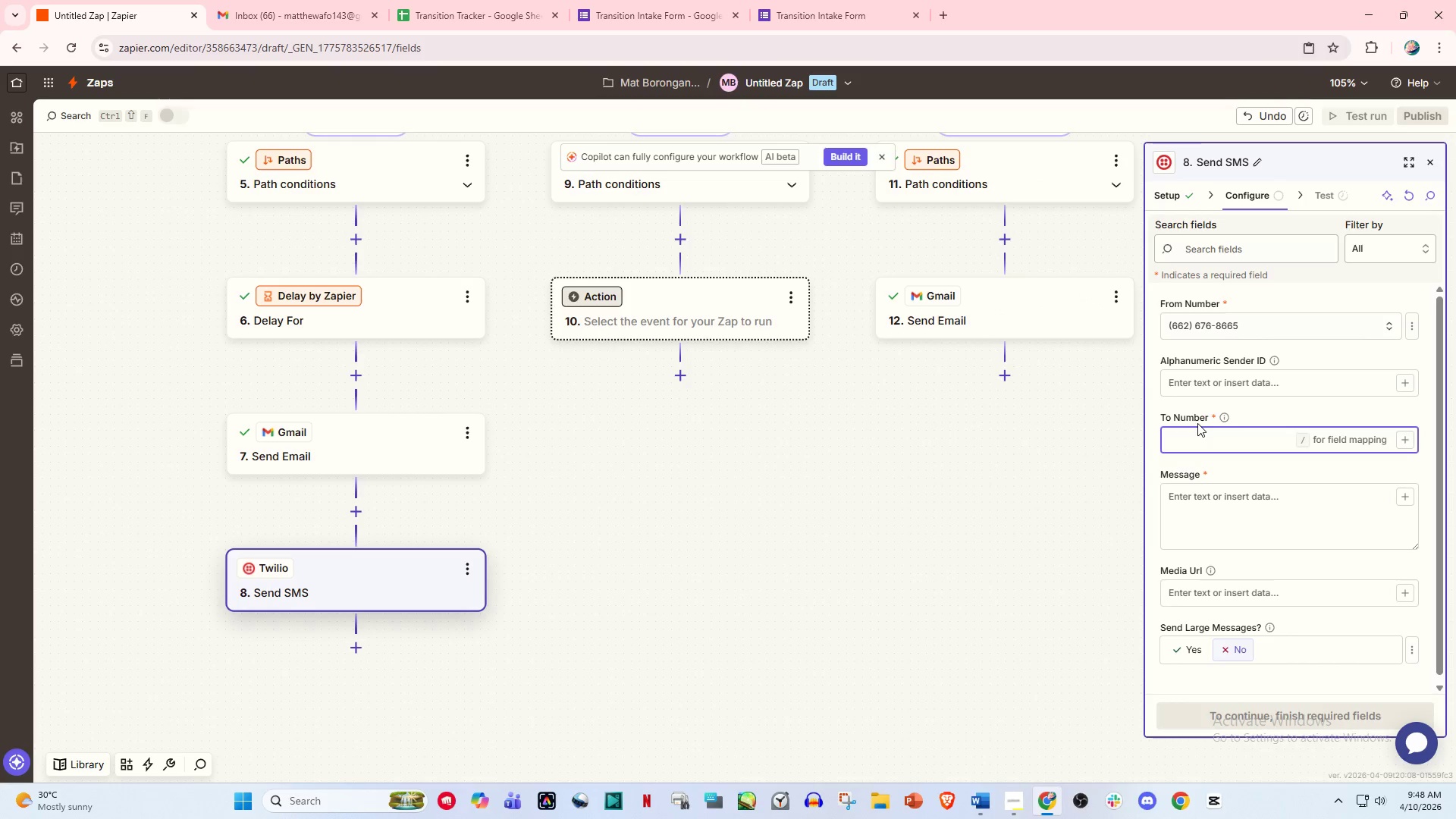 
key(Numpad0)
 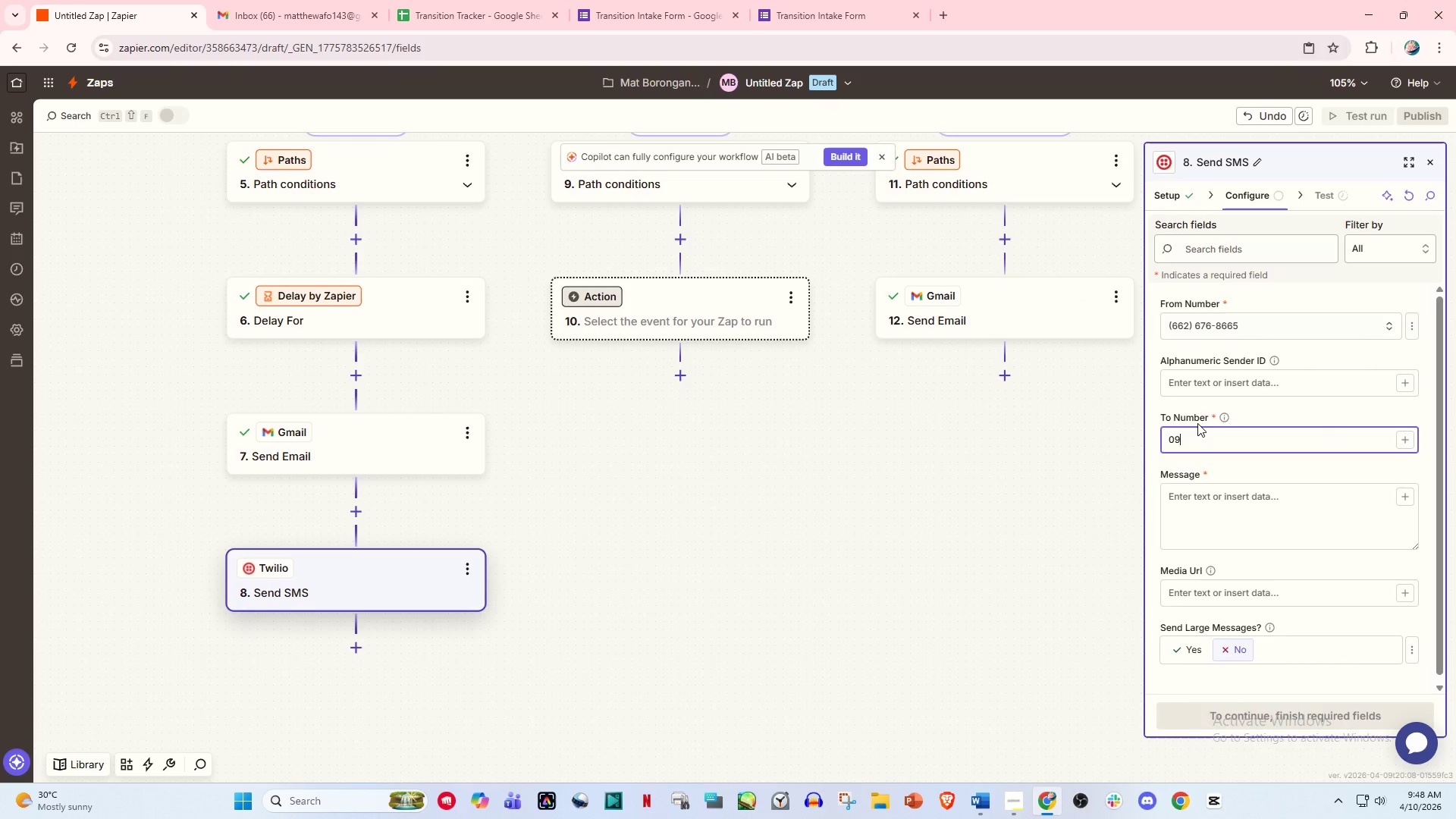 
key(Numpad9)
 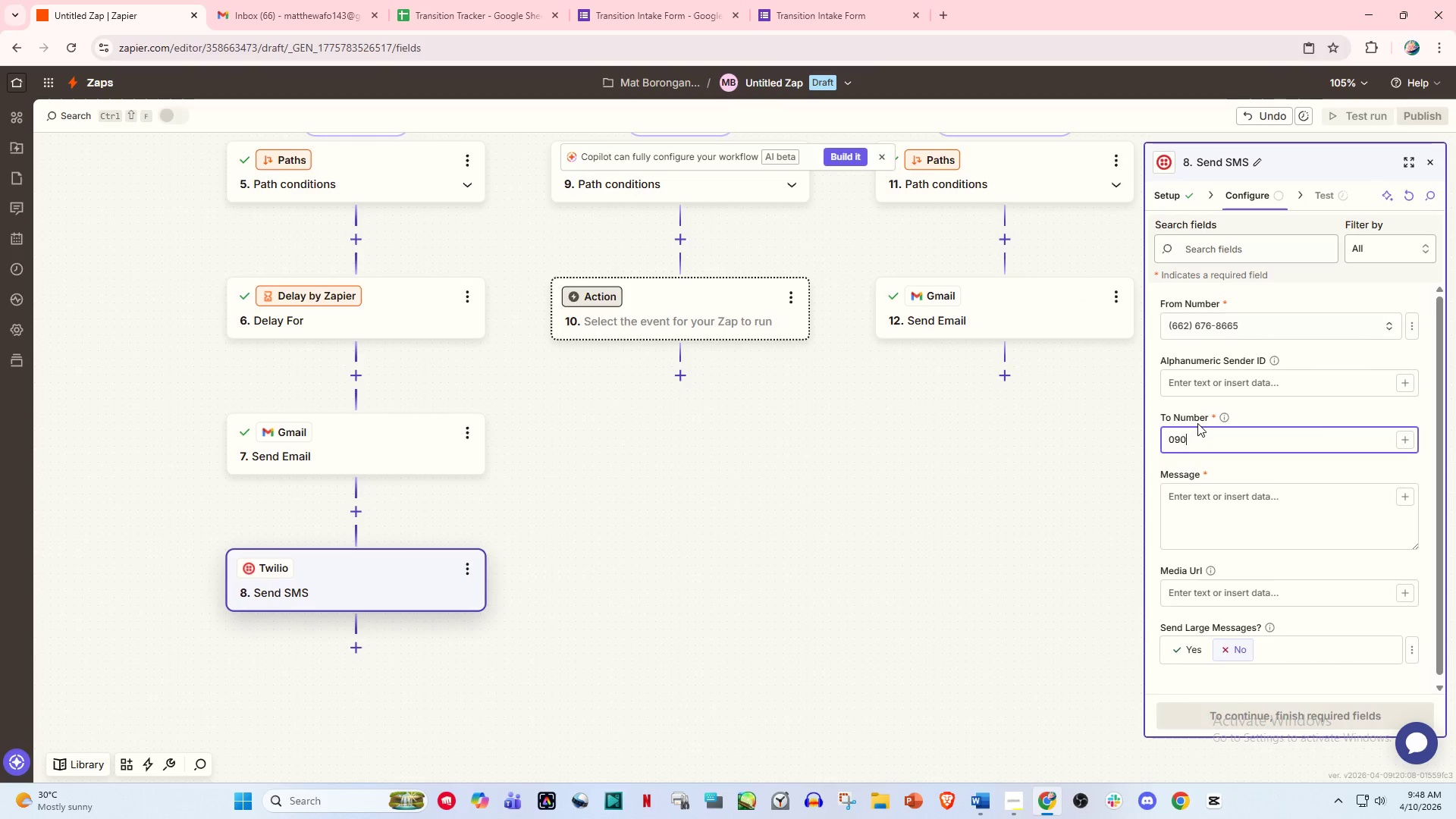 
key(Numpad0)
 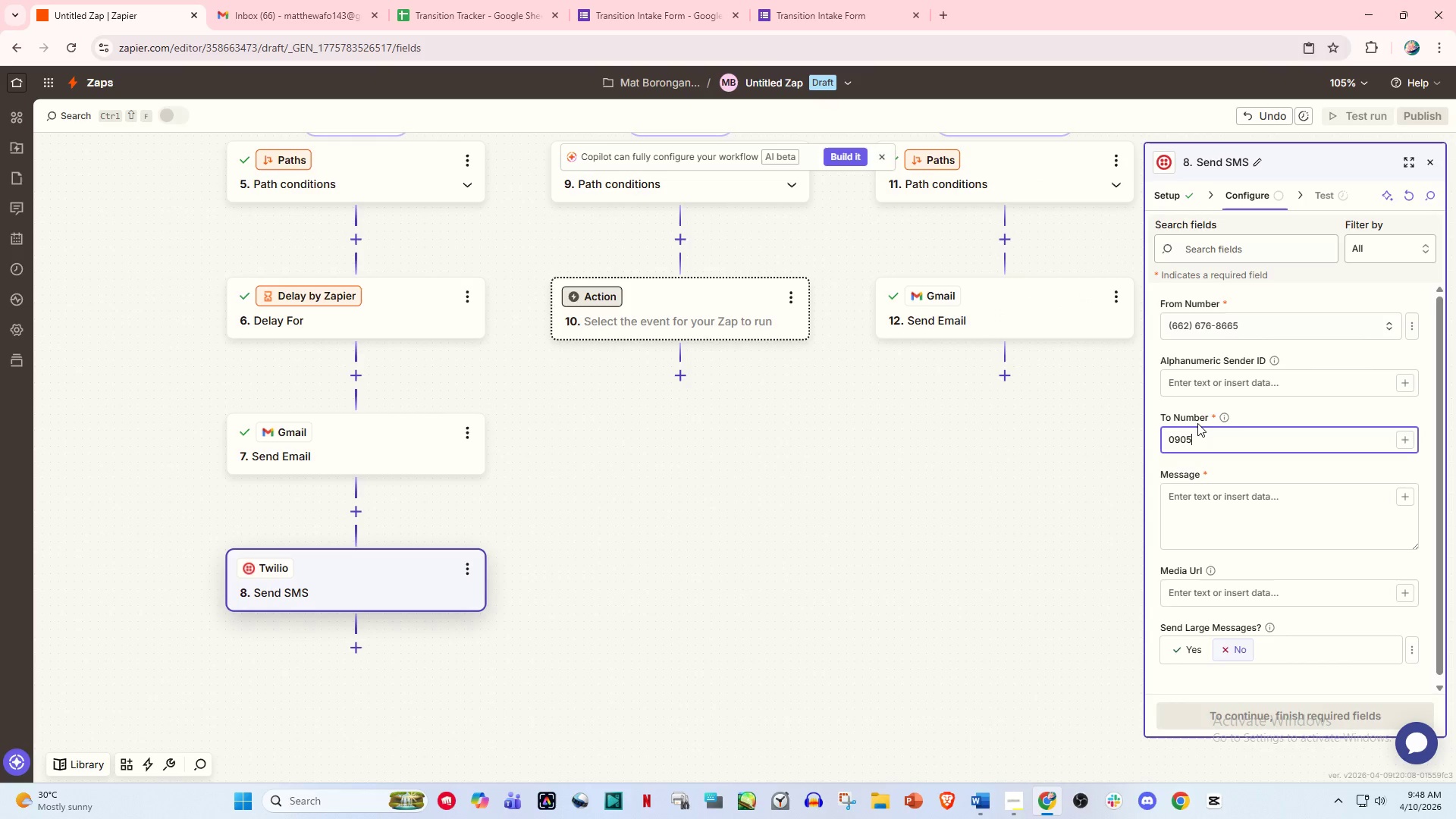 
key(Numpad5)
 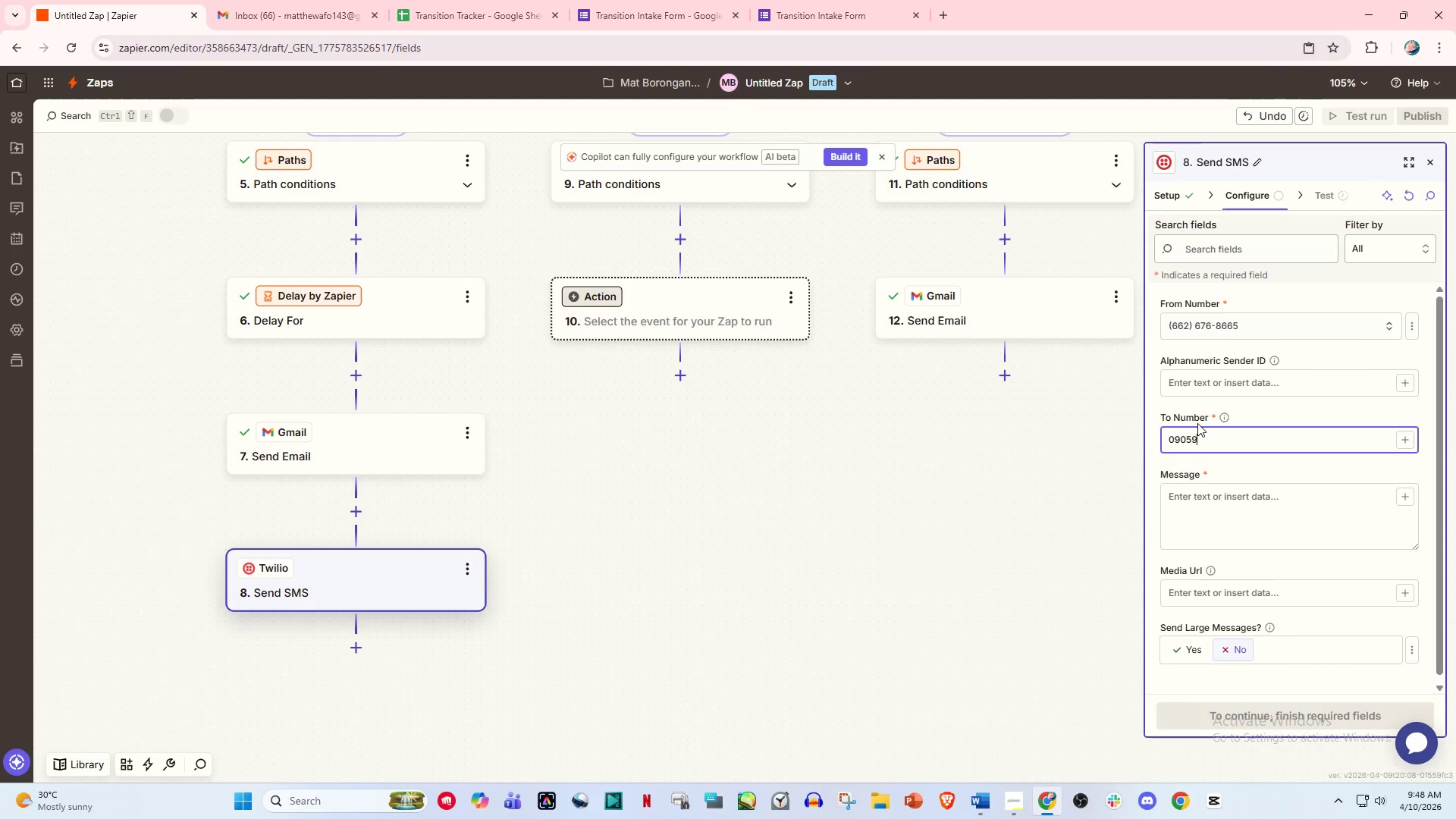 
key(Numpad9)
 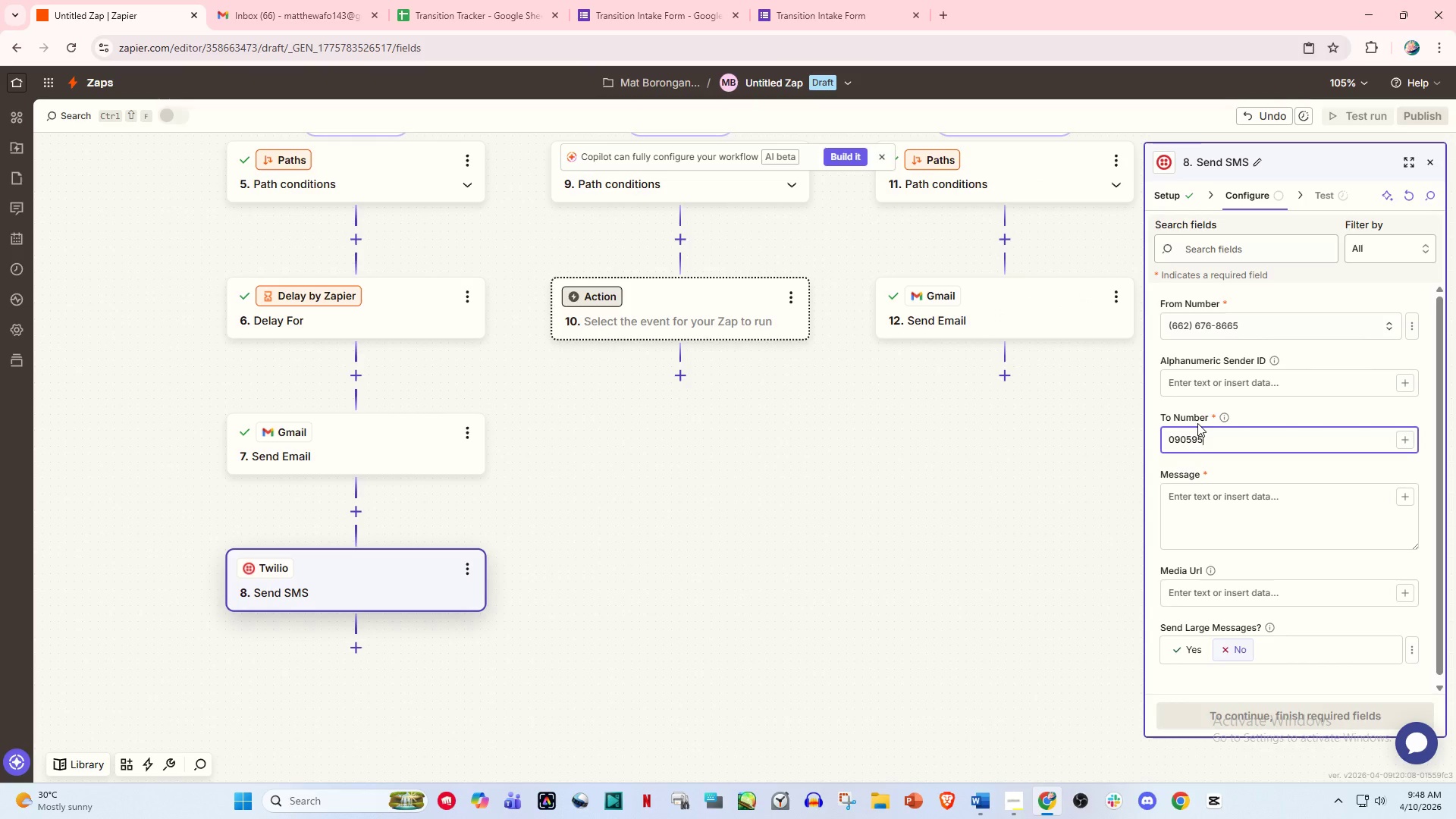 
key(Numpad5)
 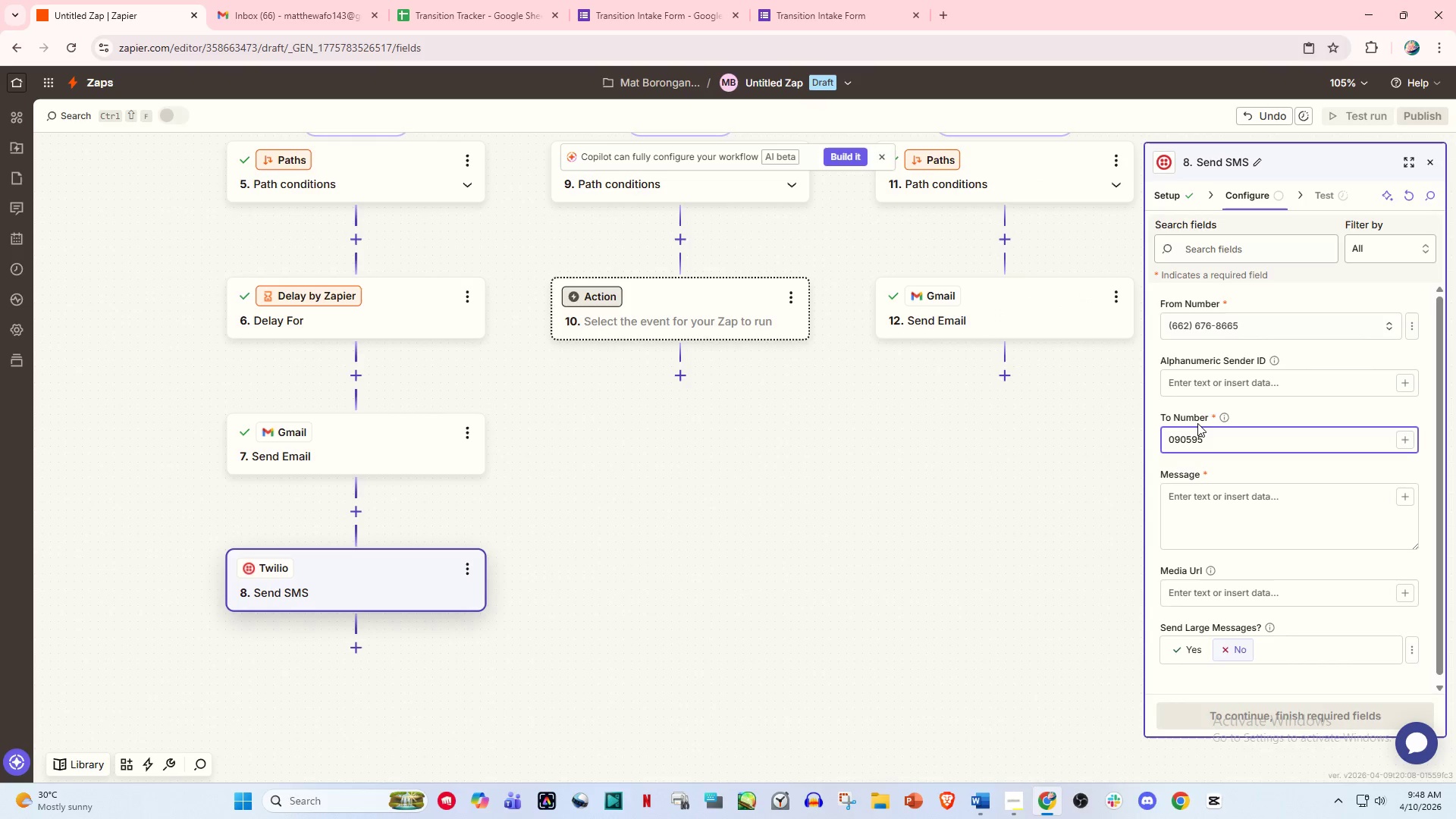 
key(Numpad3)
 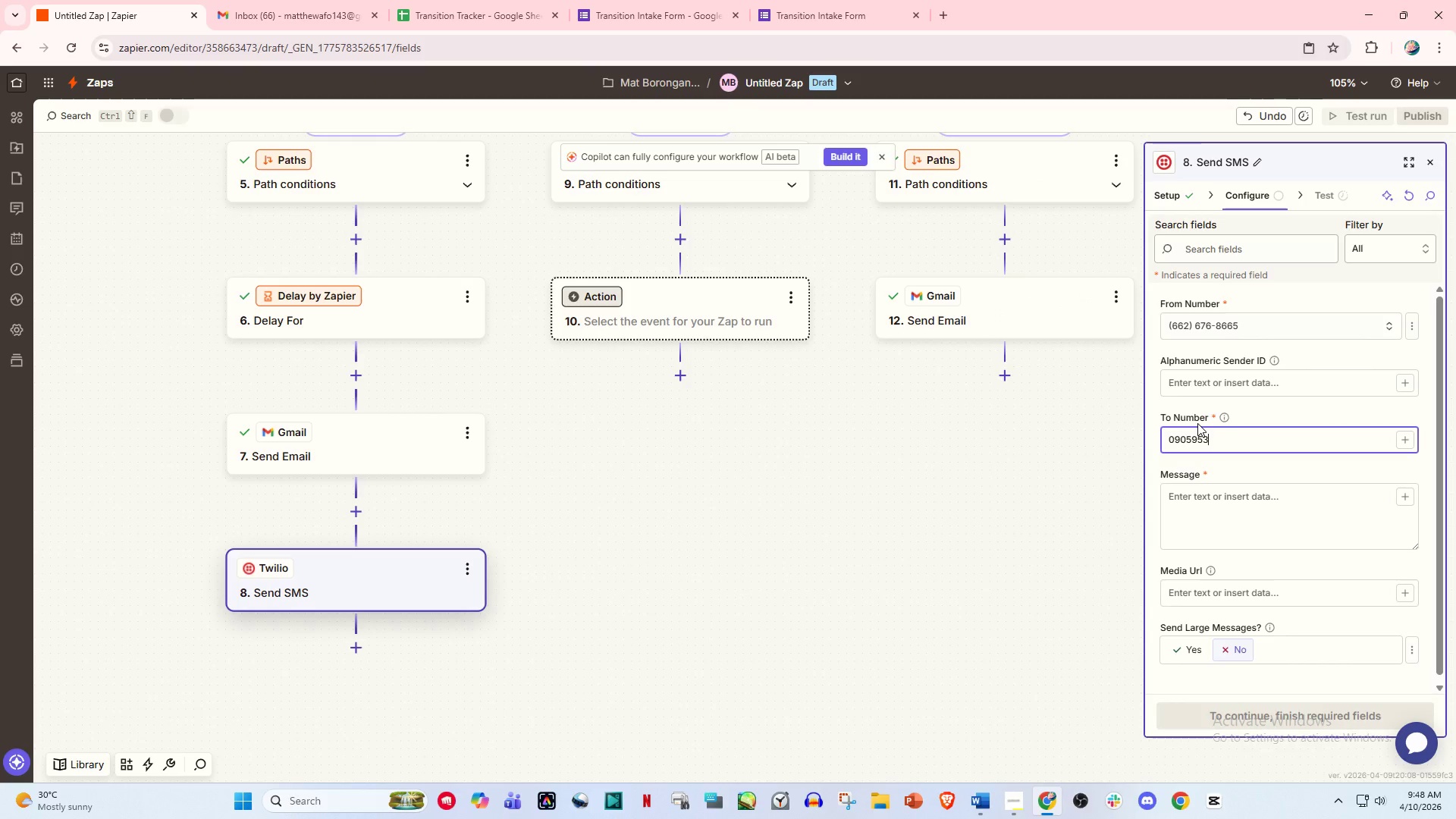 
key(Numpad3)
 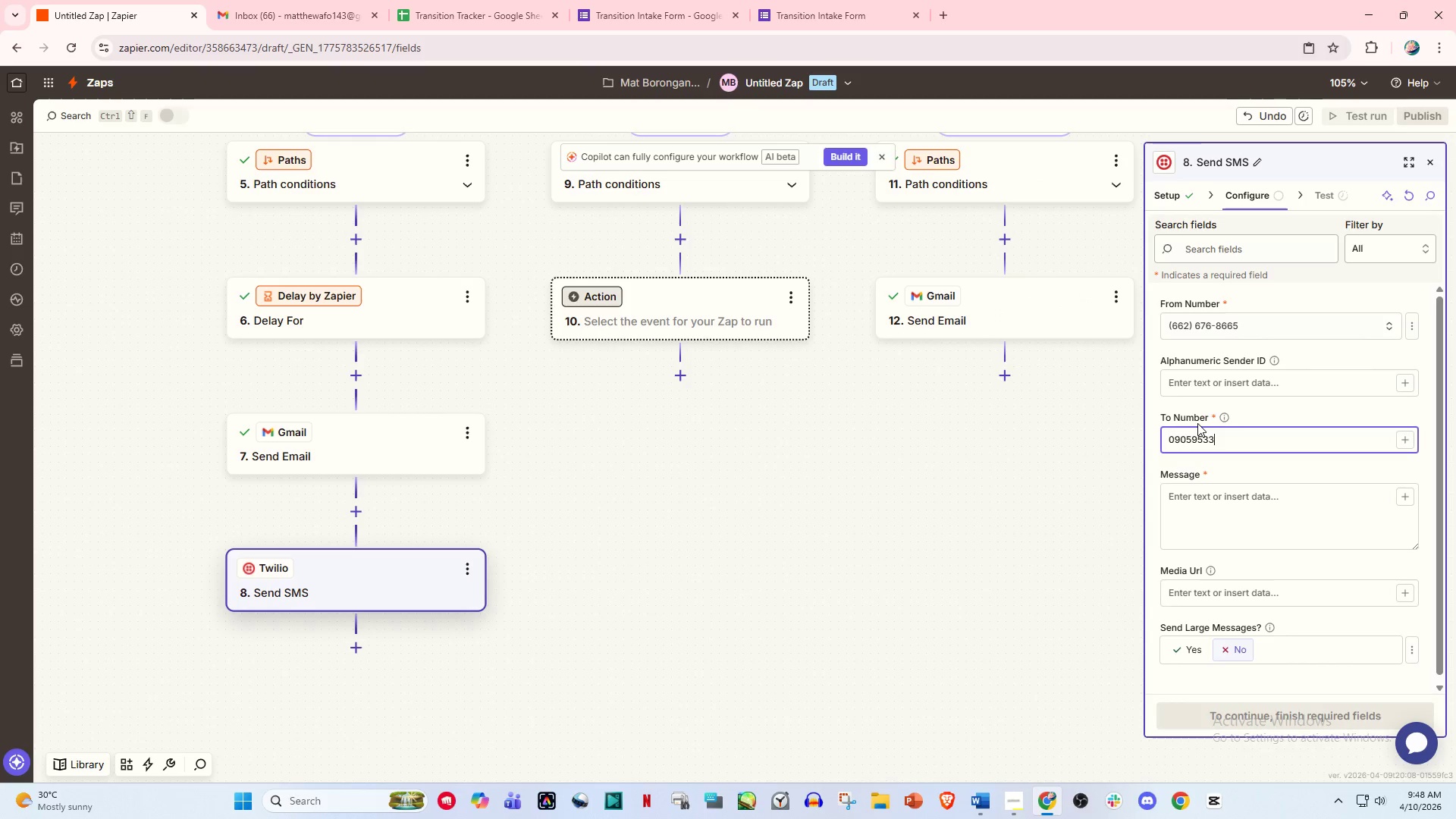 
key(Numpad0)
 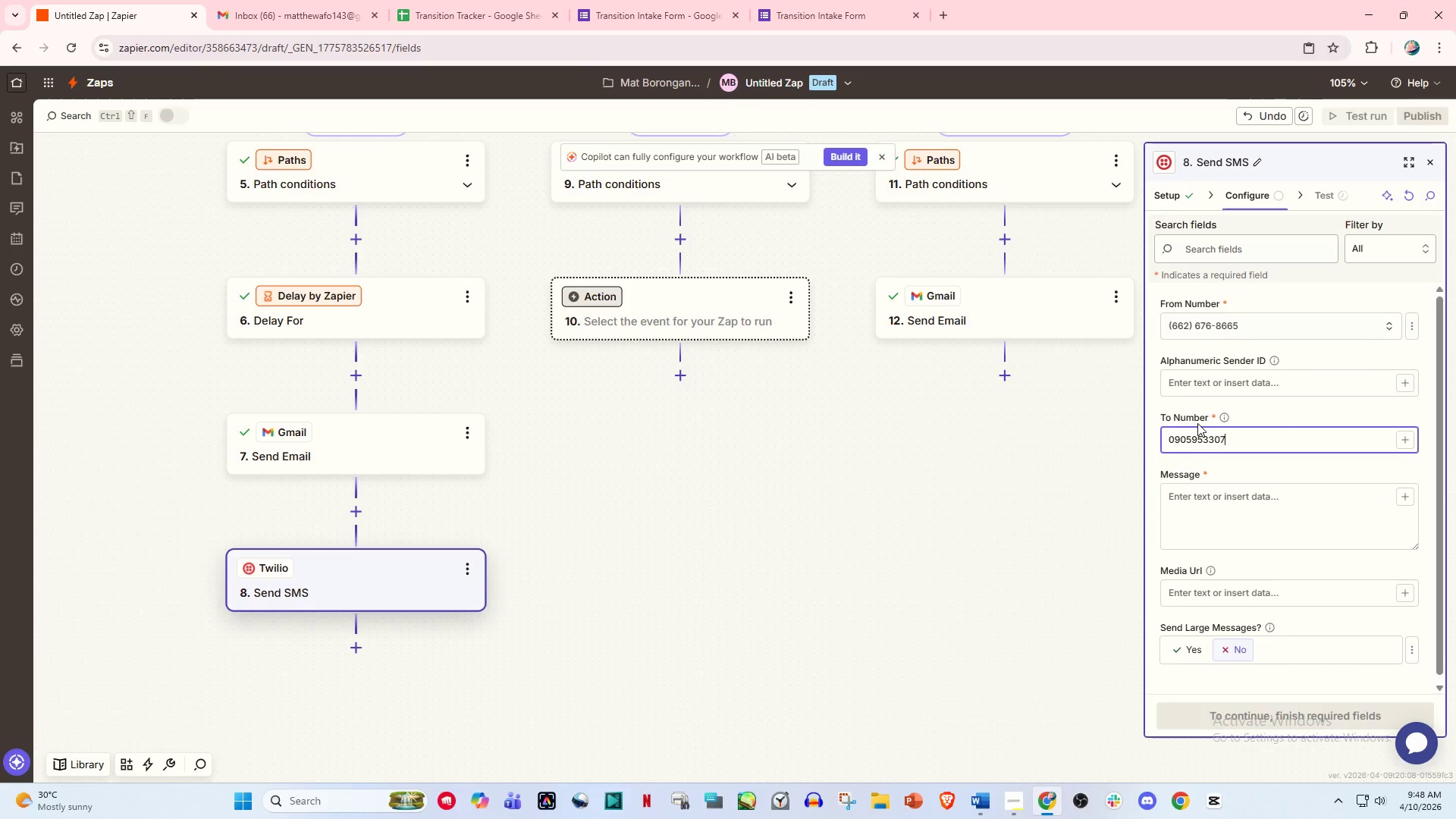 
key(Numpad7)
 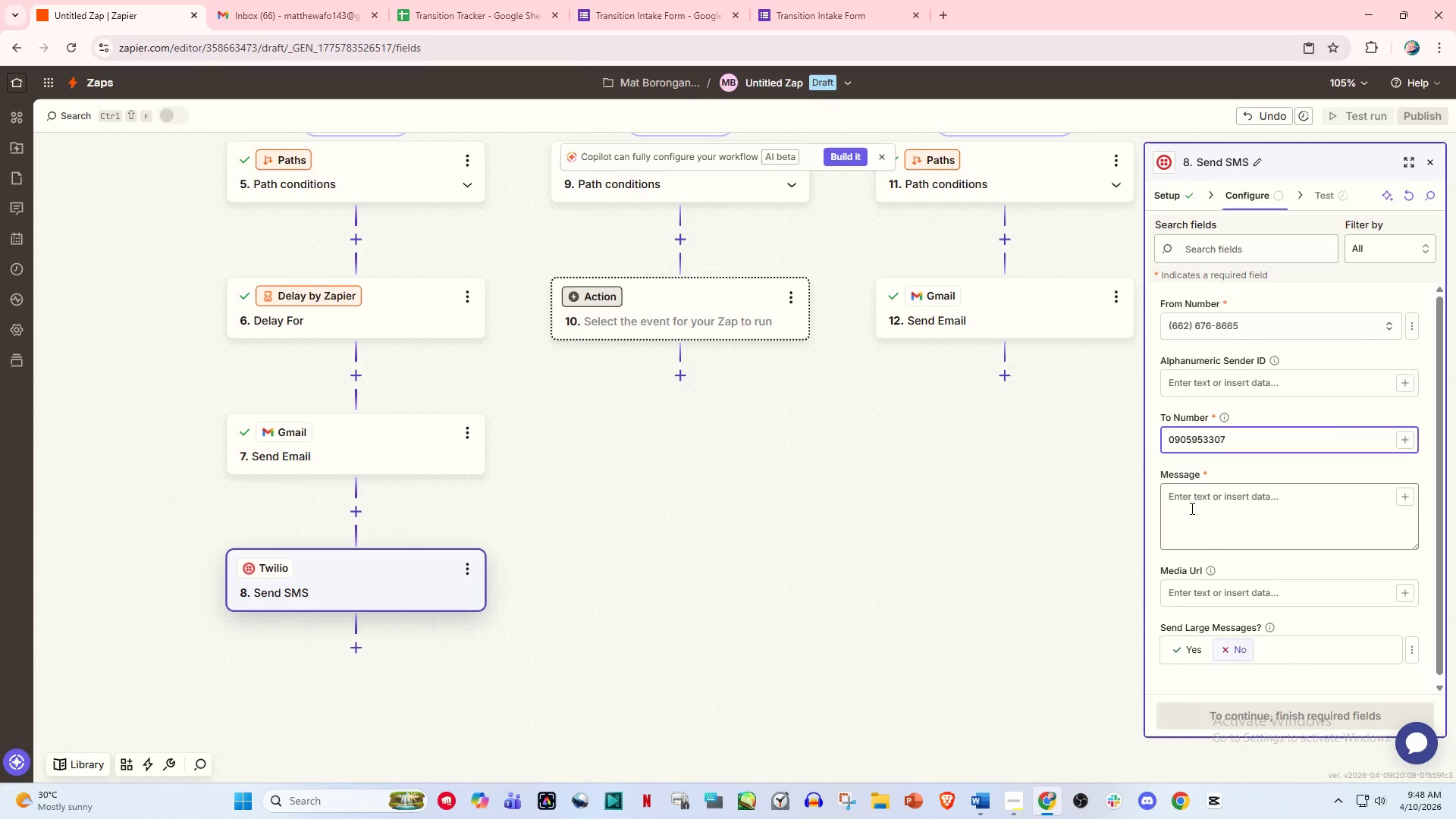 
left_click([1191, 517])
 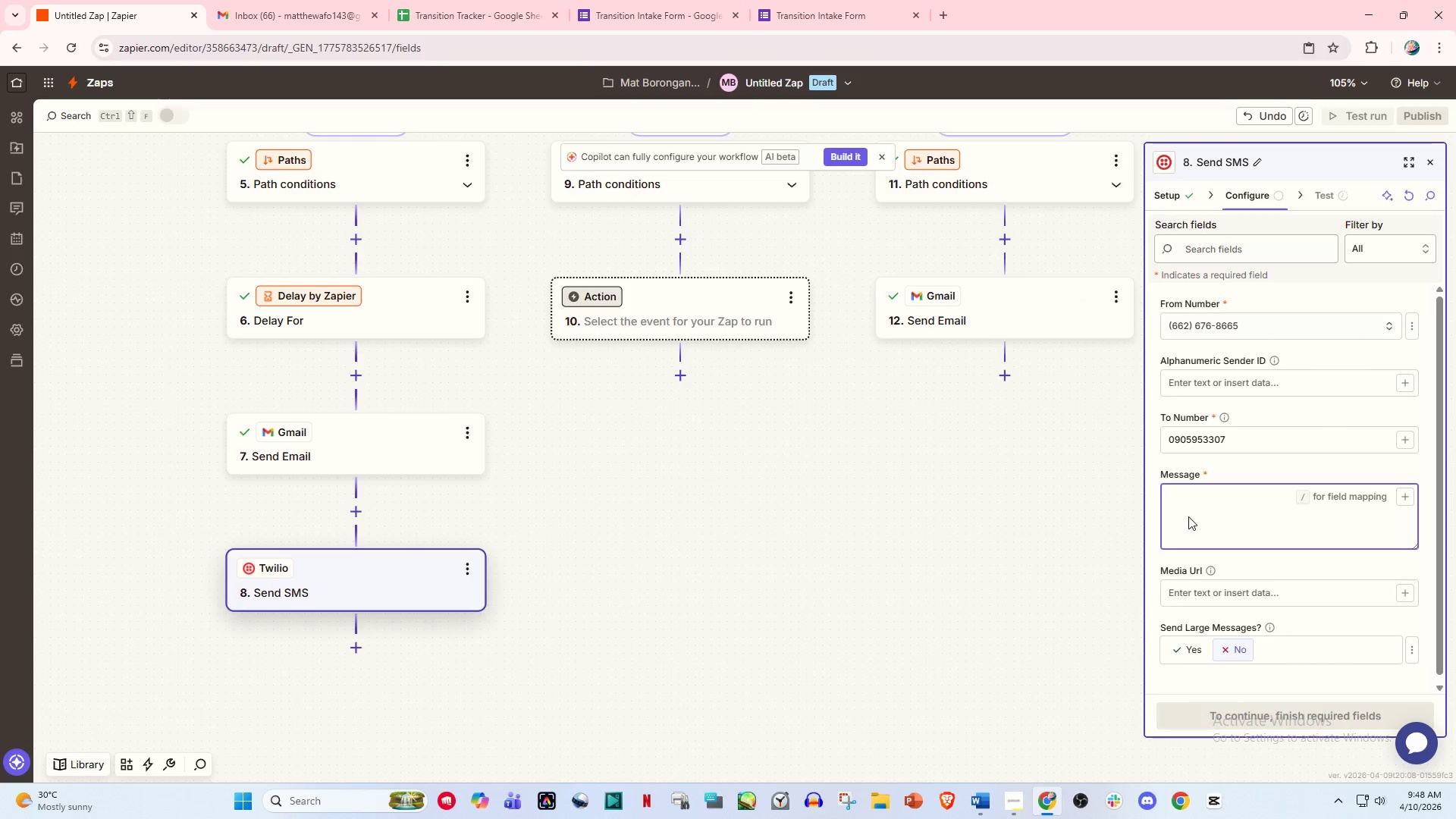 
type(Quiet rn)
key(Backspace)
key(Backspace)
type(entry required of)
key(Backspace)
key(Backspace)
type(for /)
 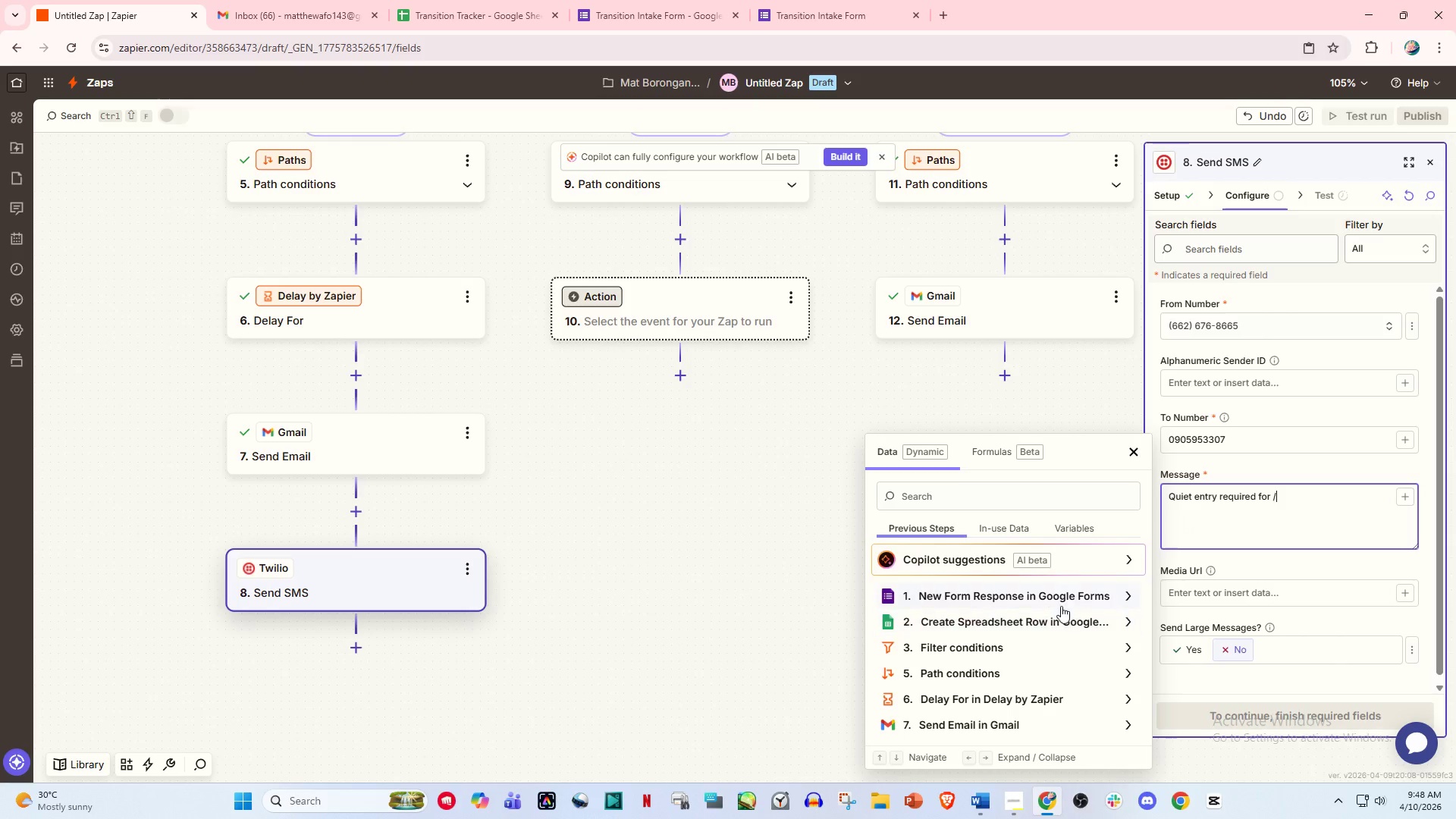 
left_click([1055, 606])
 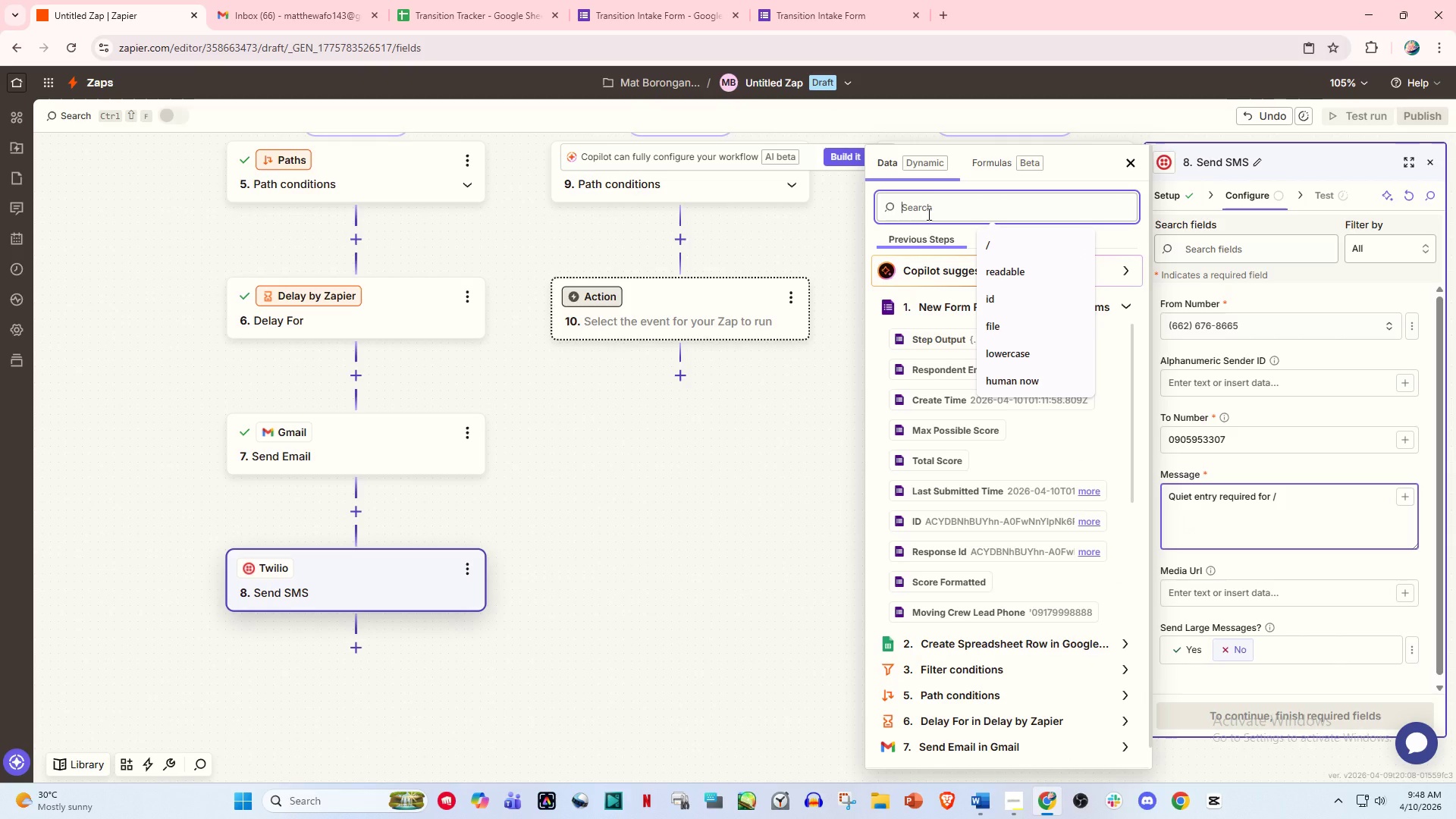 
type(name)
 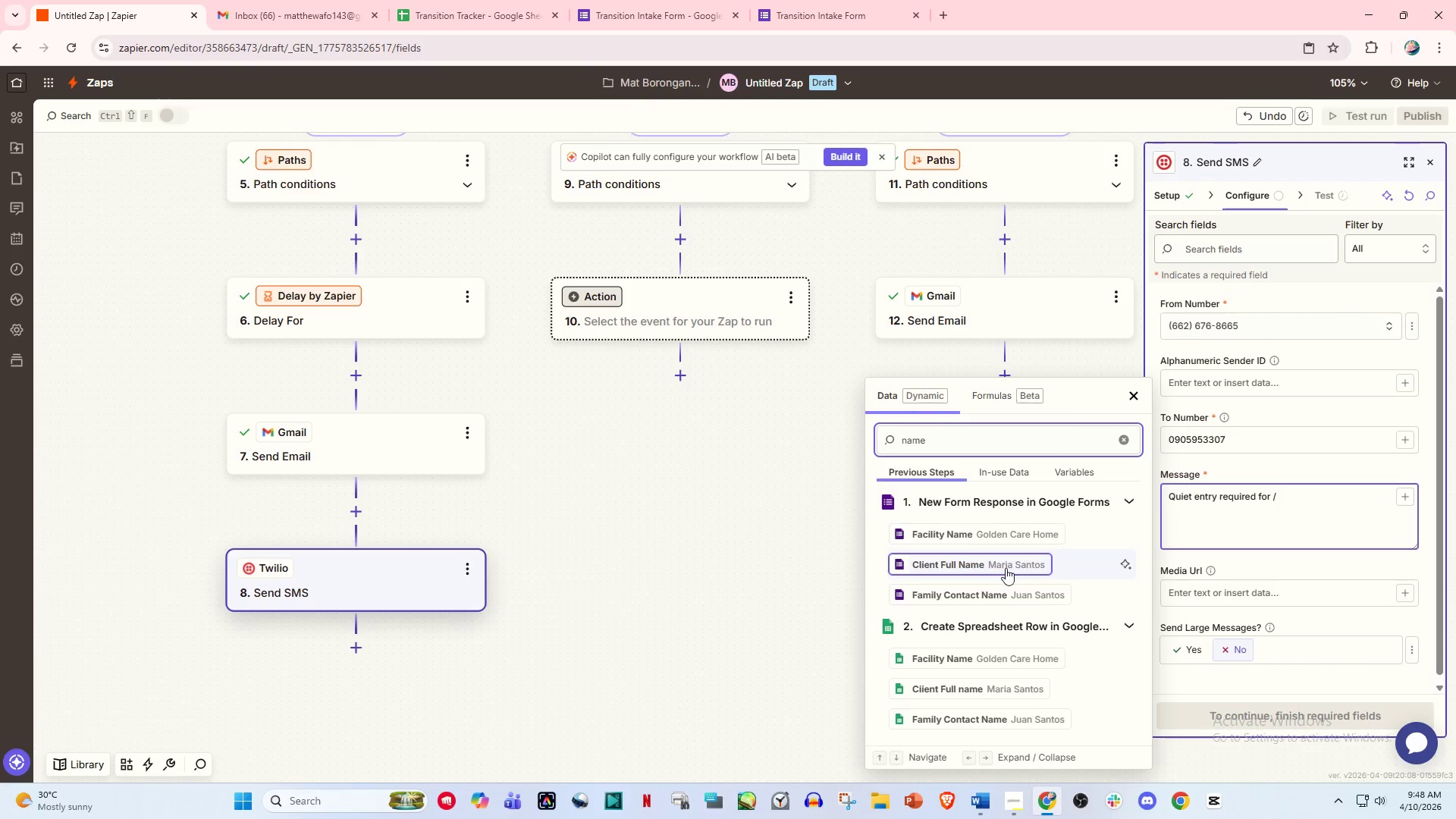 
left_click([1012, 572])
 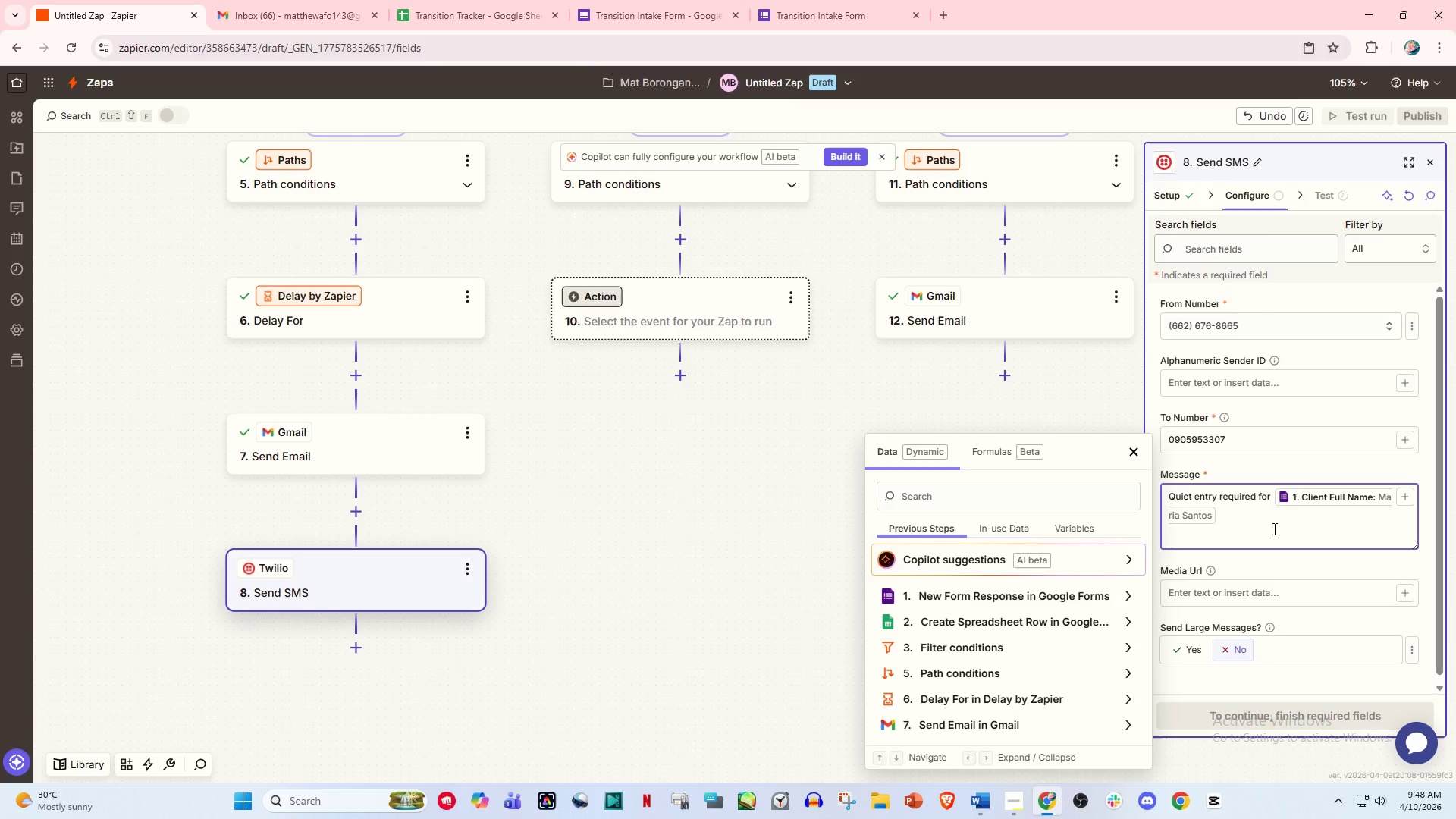 
wait(6.58)
 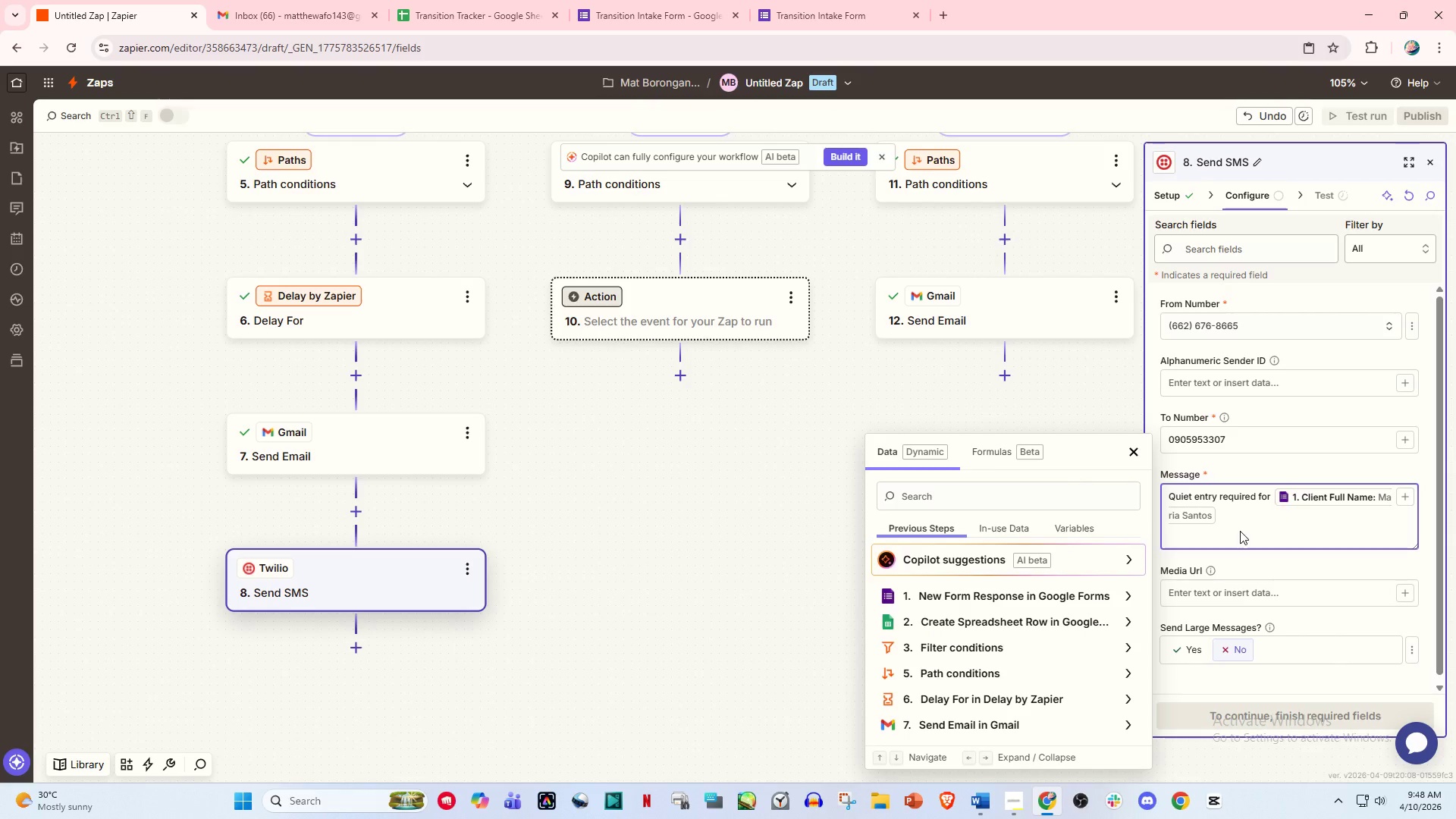 
type( mio)
key(Backspace)
key(Backspace)
 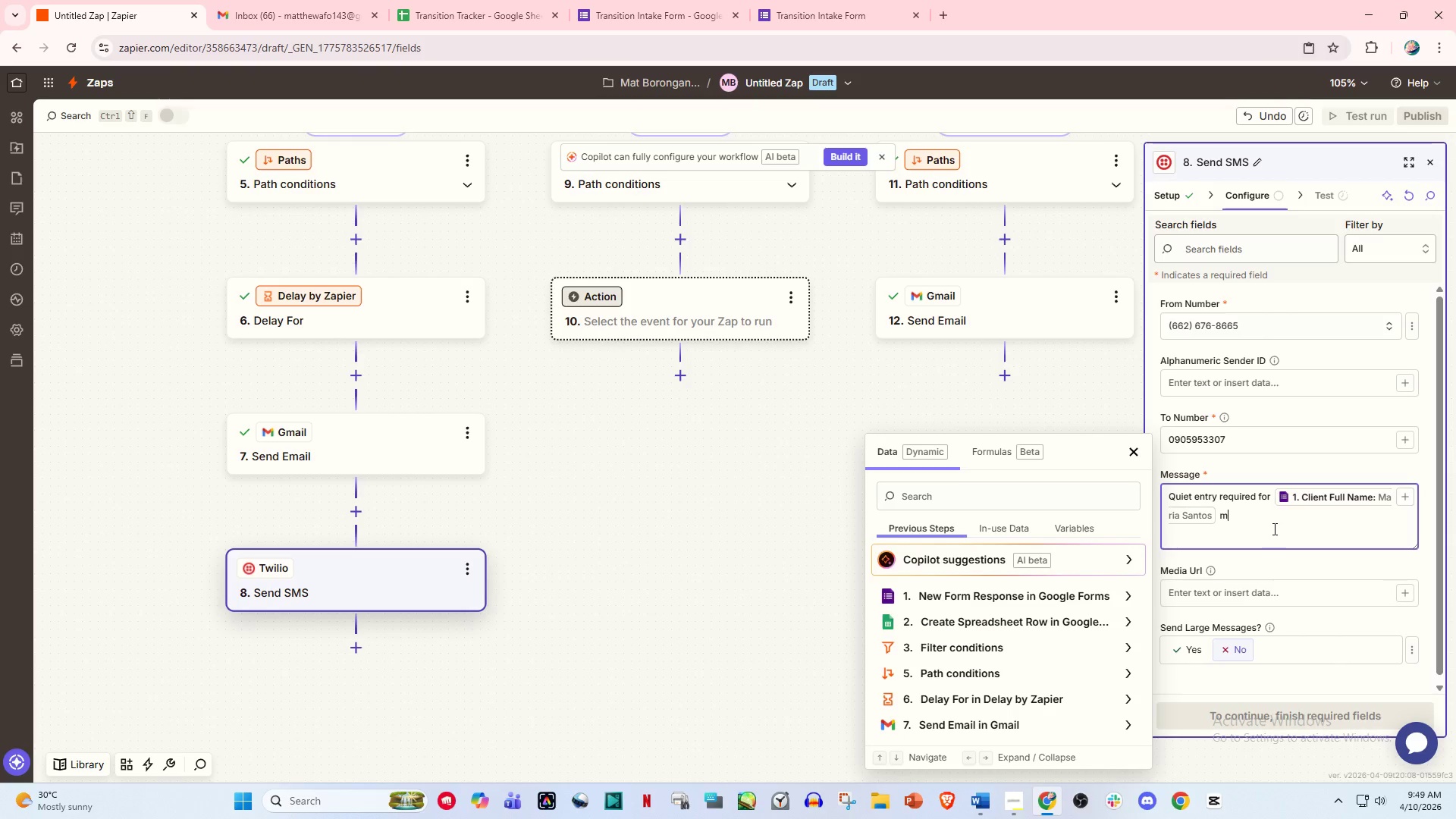 
type(ve.)
 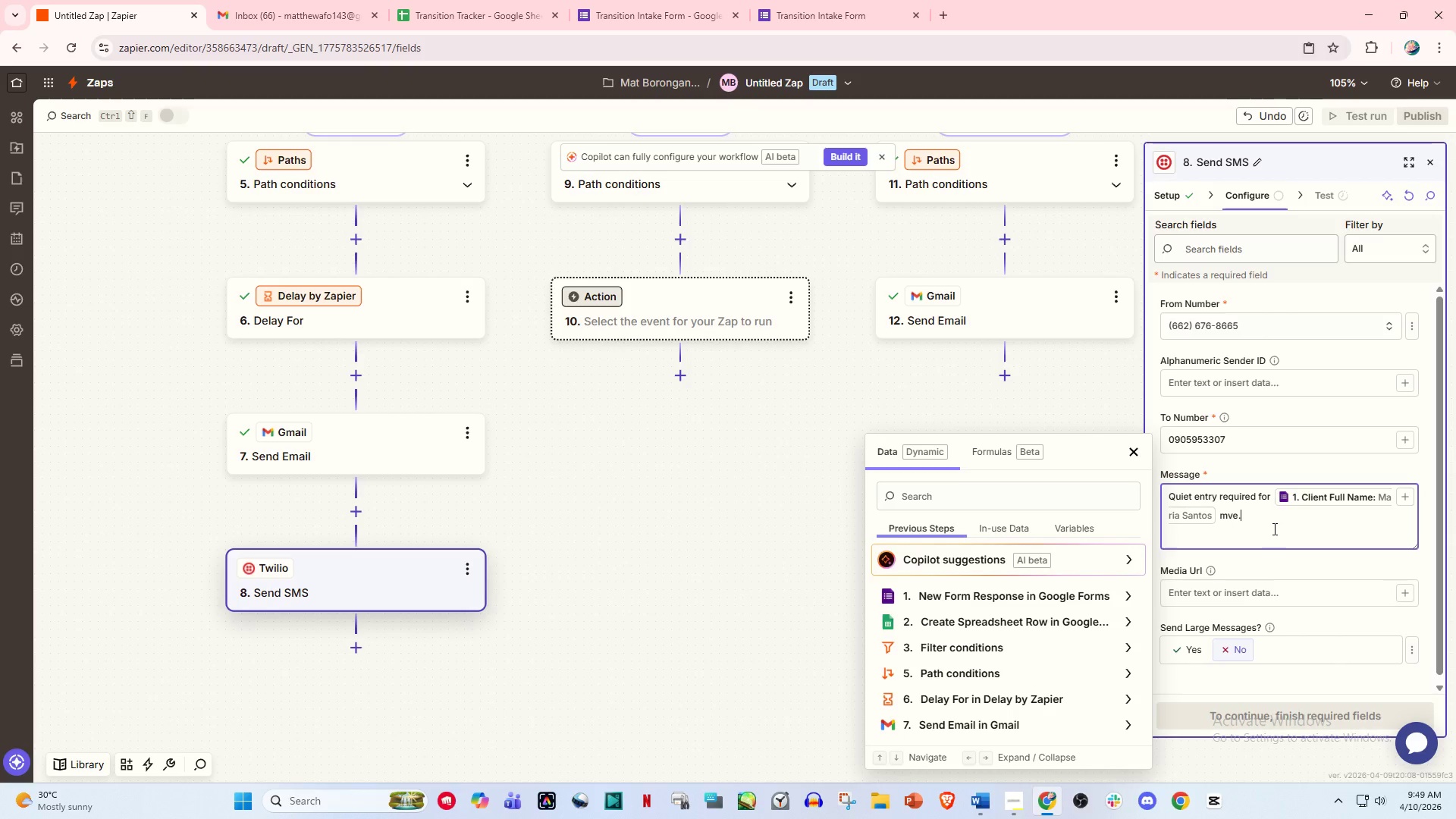 
key(Enter)
 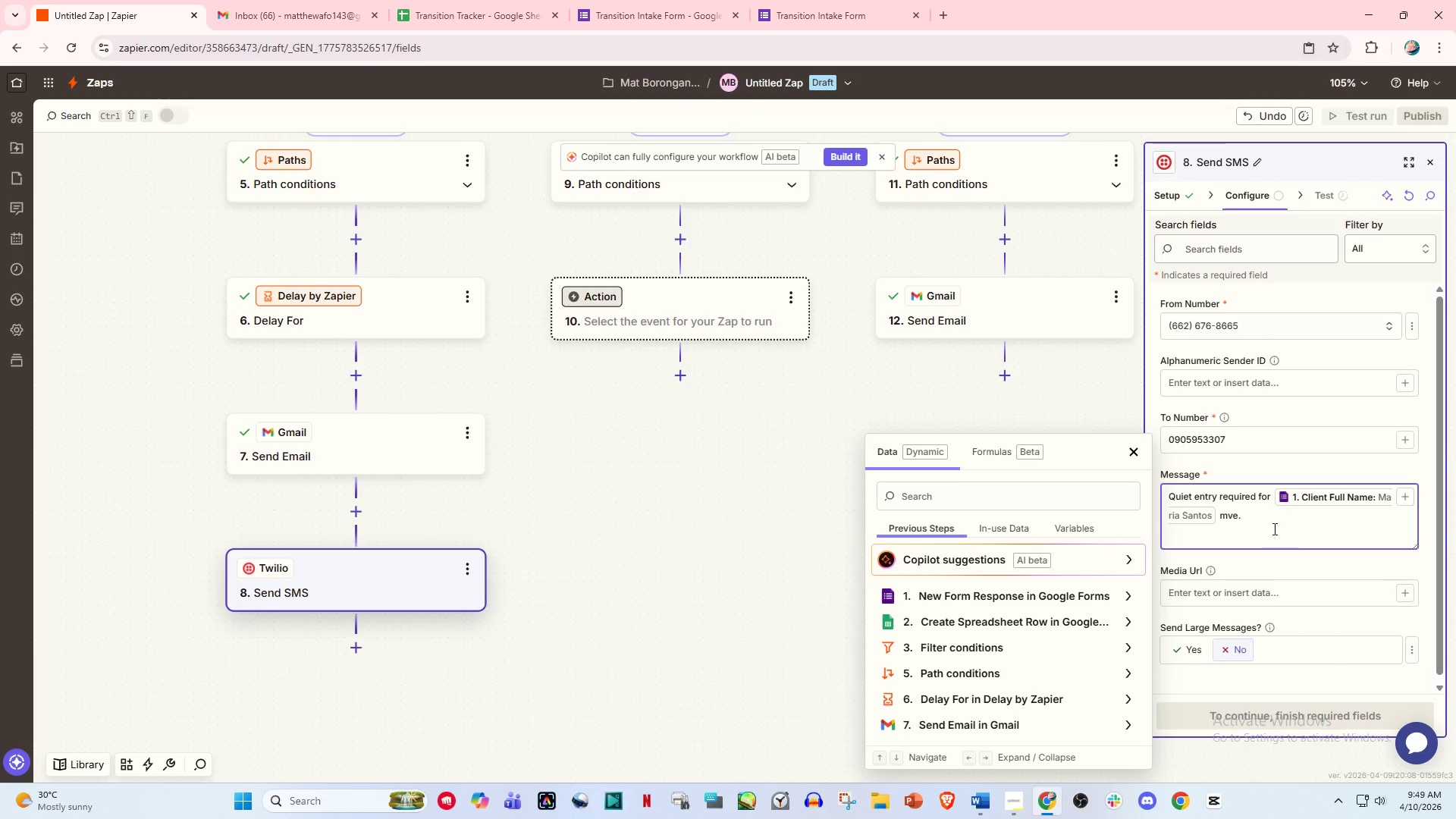 
type(Arrivba;)
key(Backspace)
key(Backspace)
key(Backspace)
type(e clamly, minimal noise)
 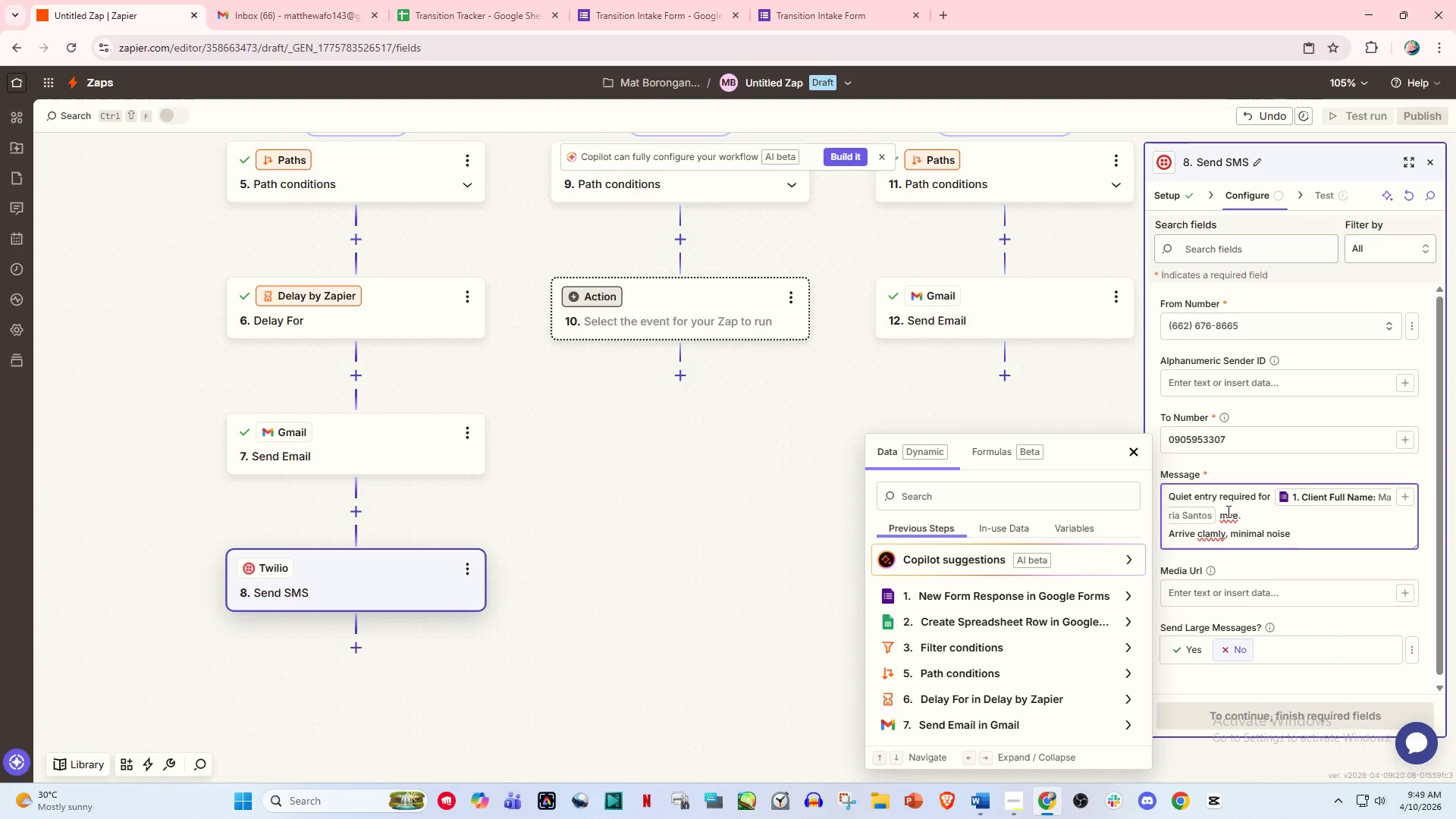 
left_click([1227, 511])
 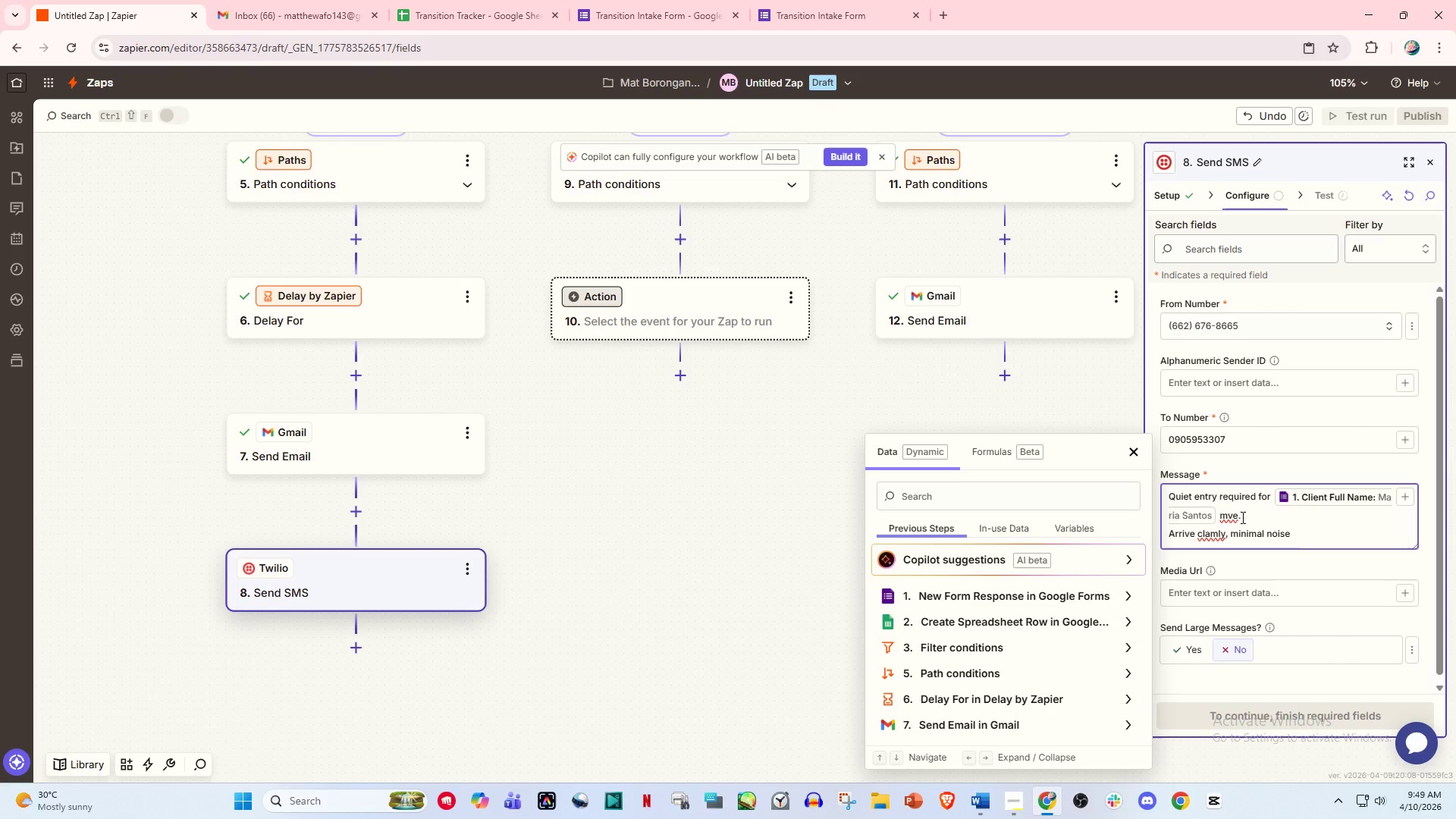 
key(O)
 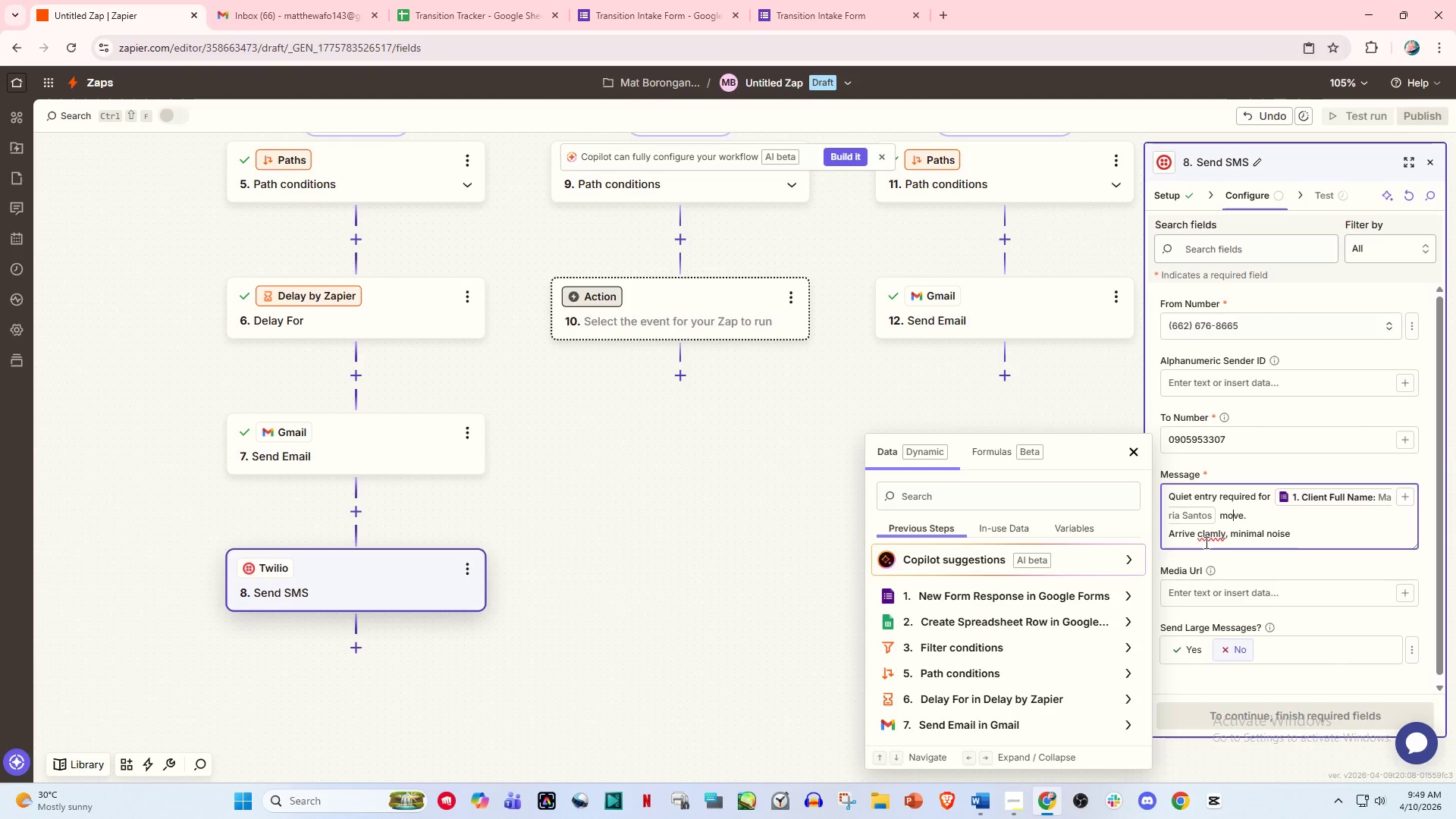 
left_click([1203, 541])
 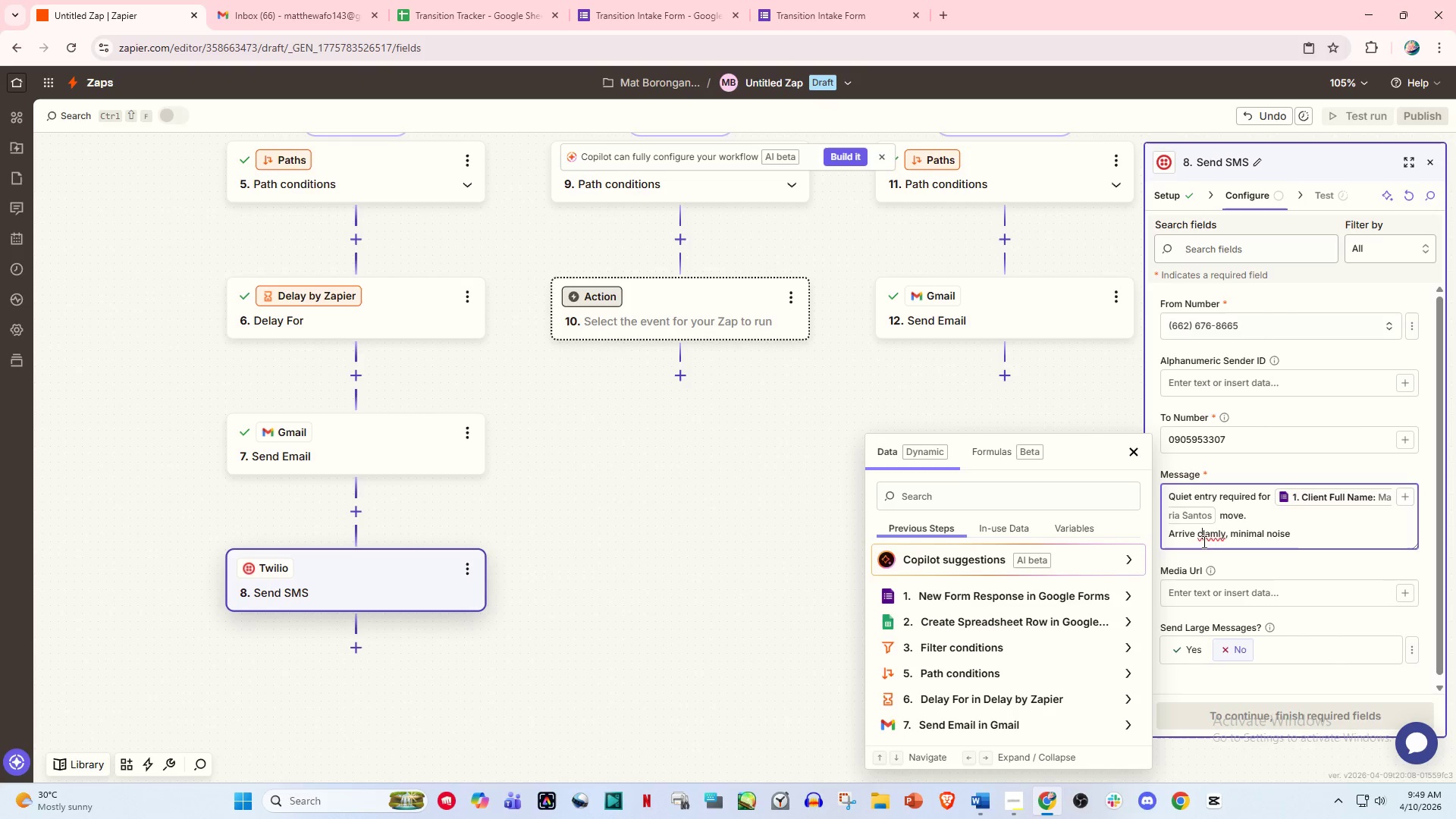 
key(A)
 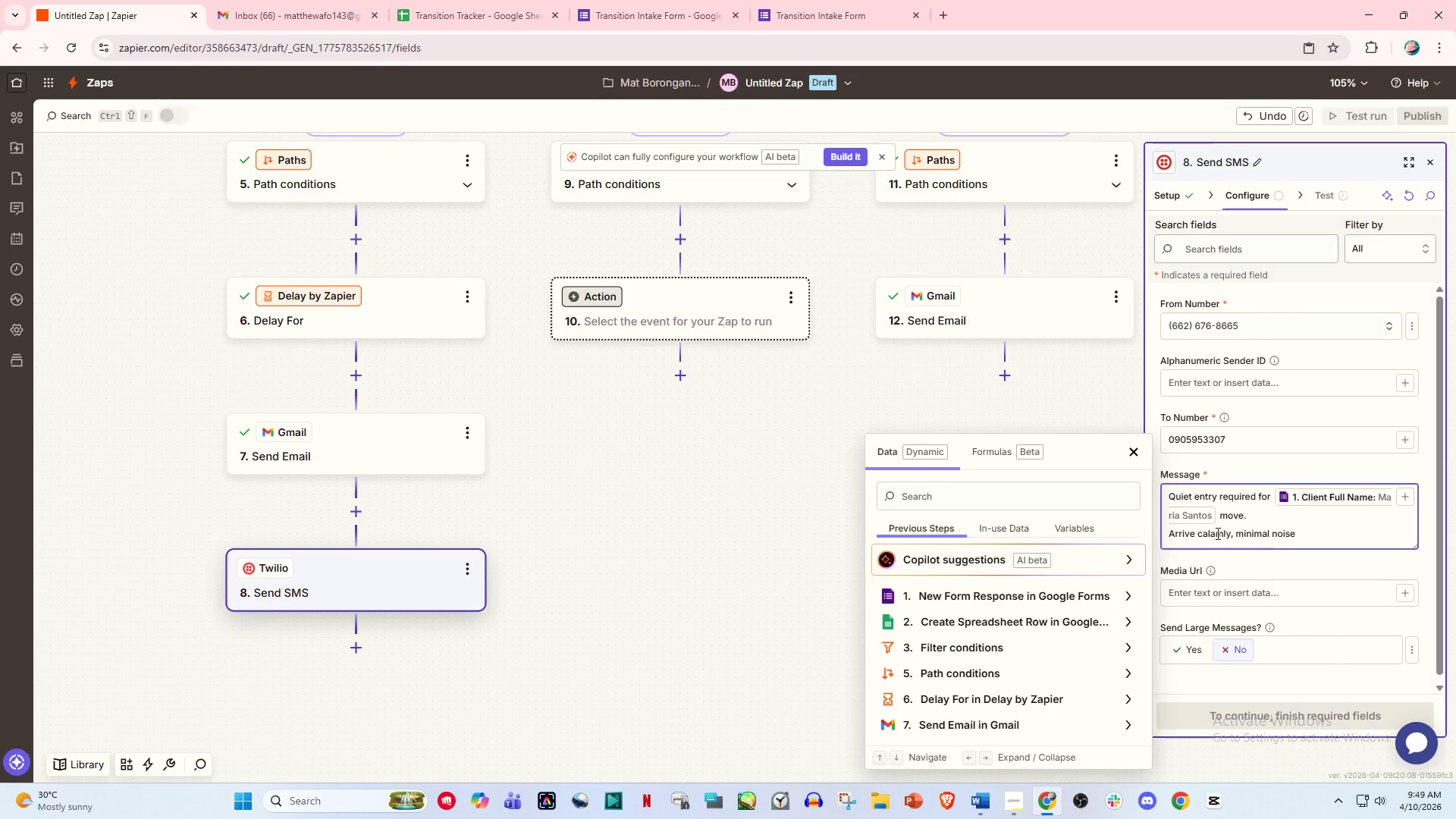 
left_click([1216, 533])
 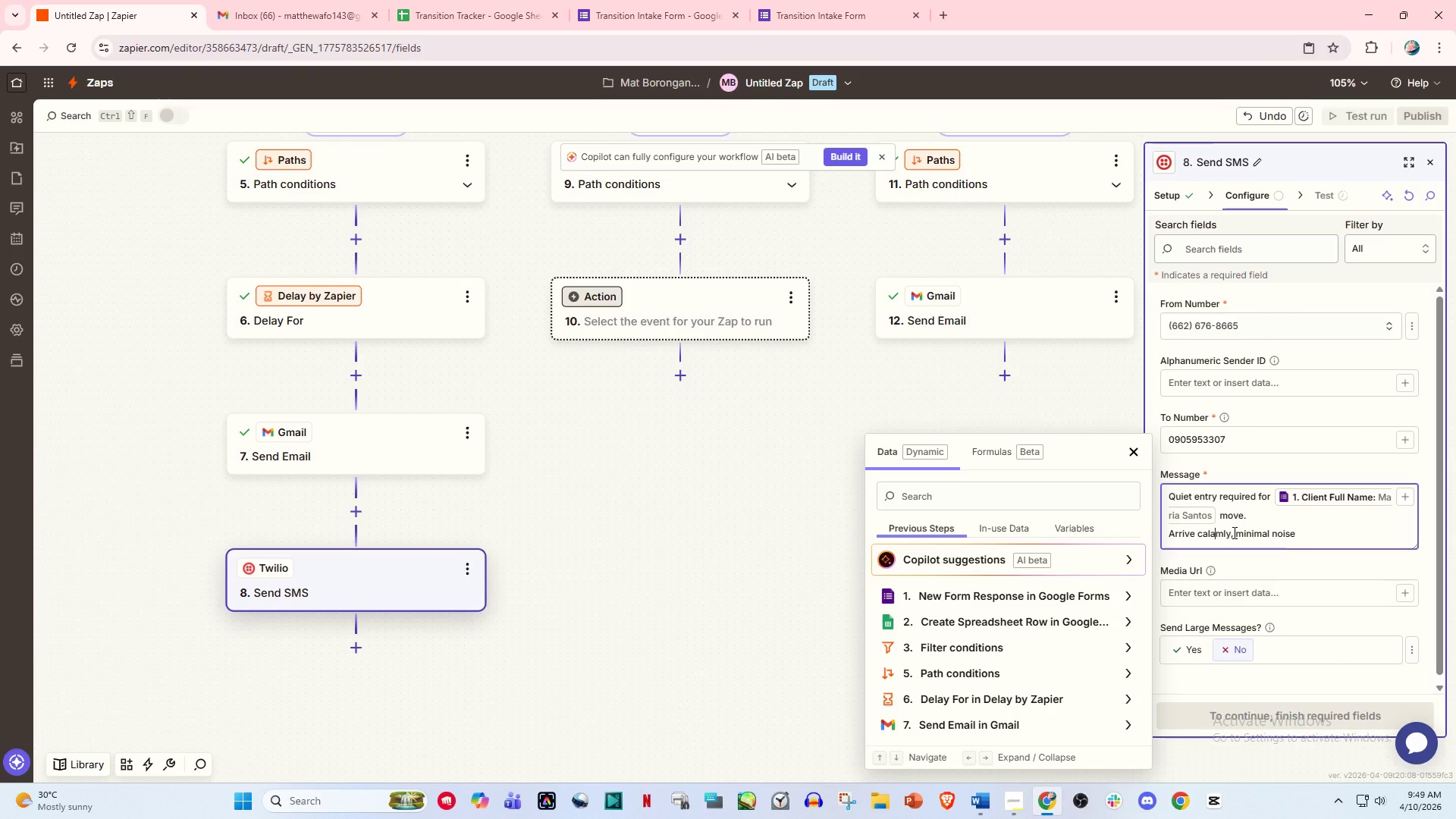 
key(Backspace)
 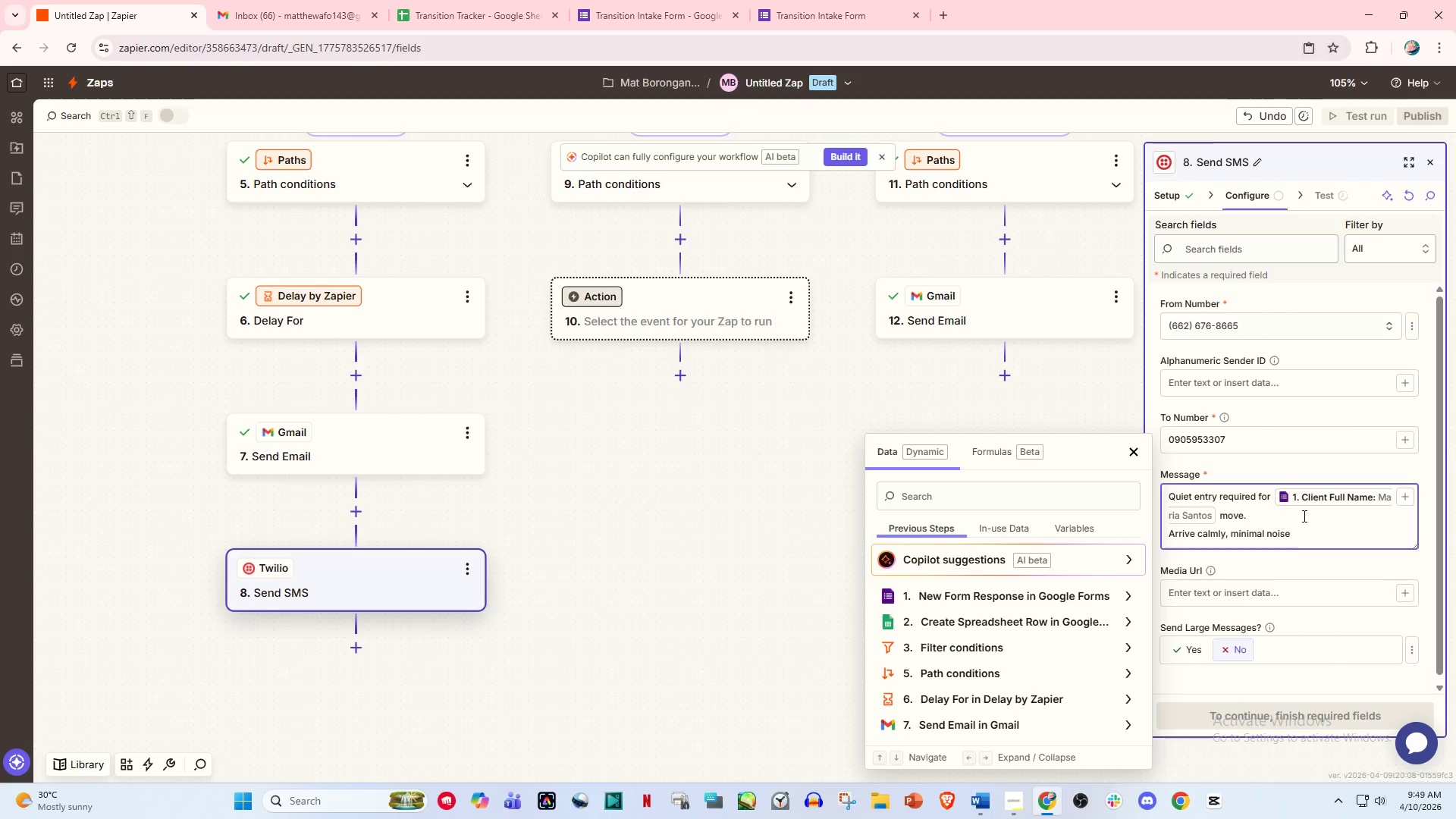 
left_click([1314, 534])
 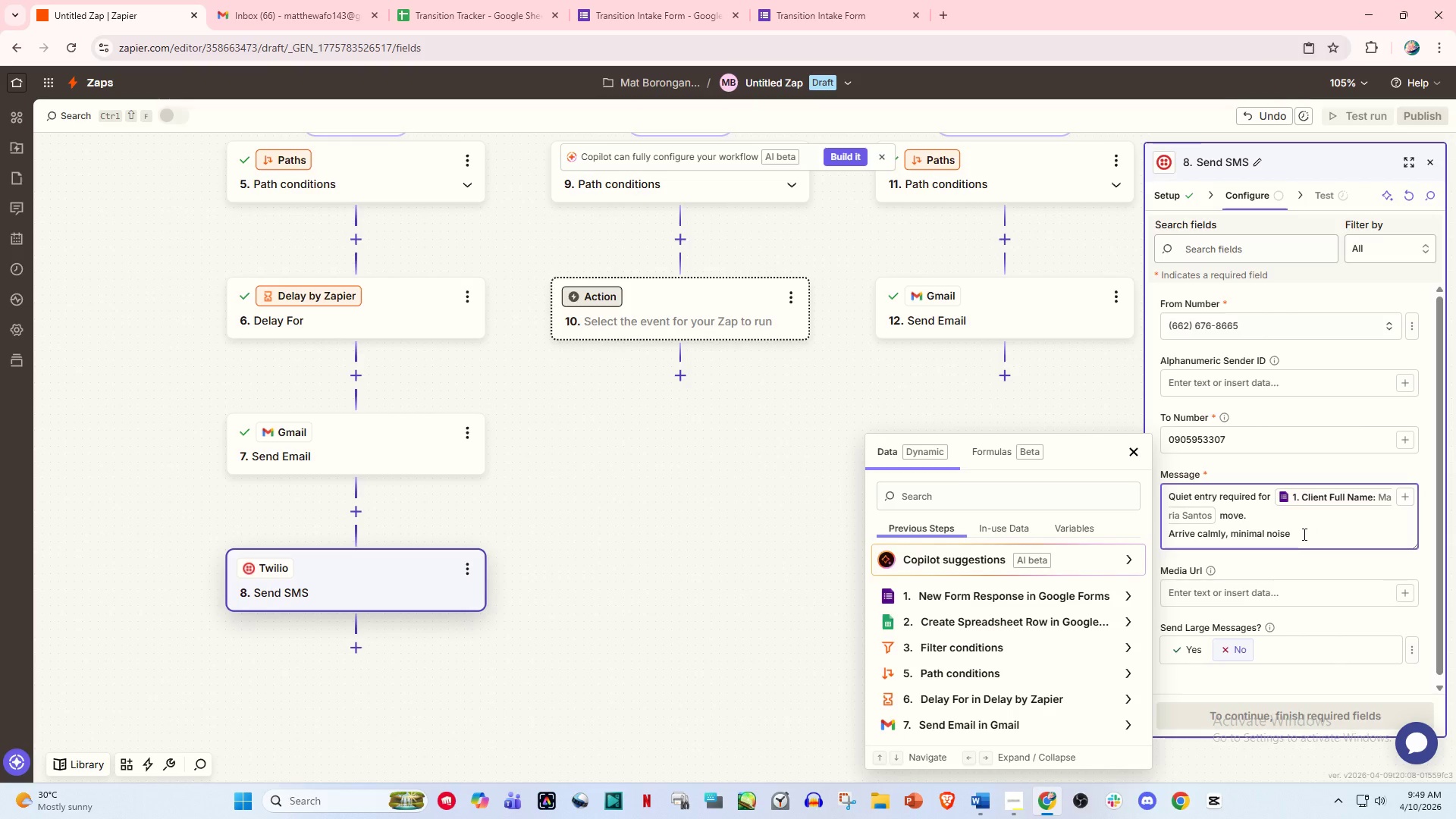 
type(. Respect moe)
key(Backspace)
key(Backspace)
type(emory care protocol)
 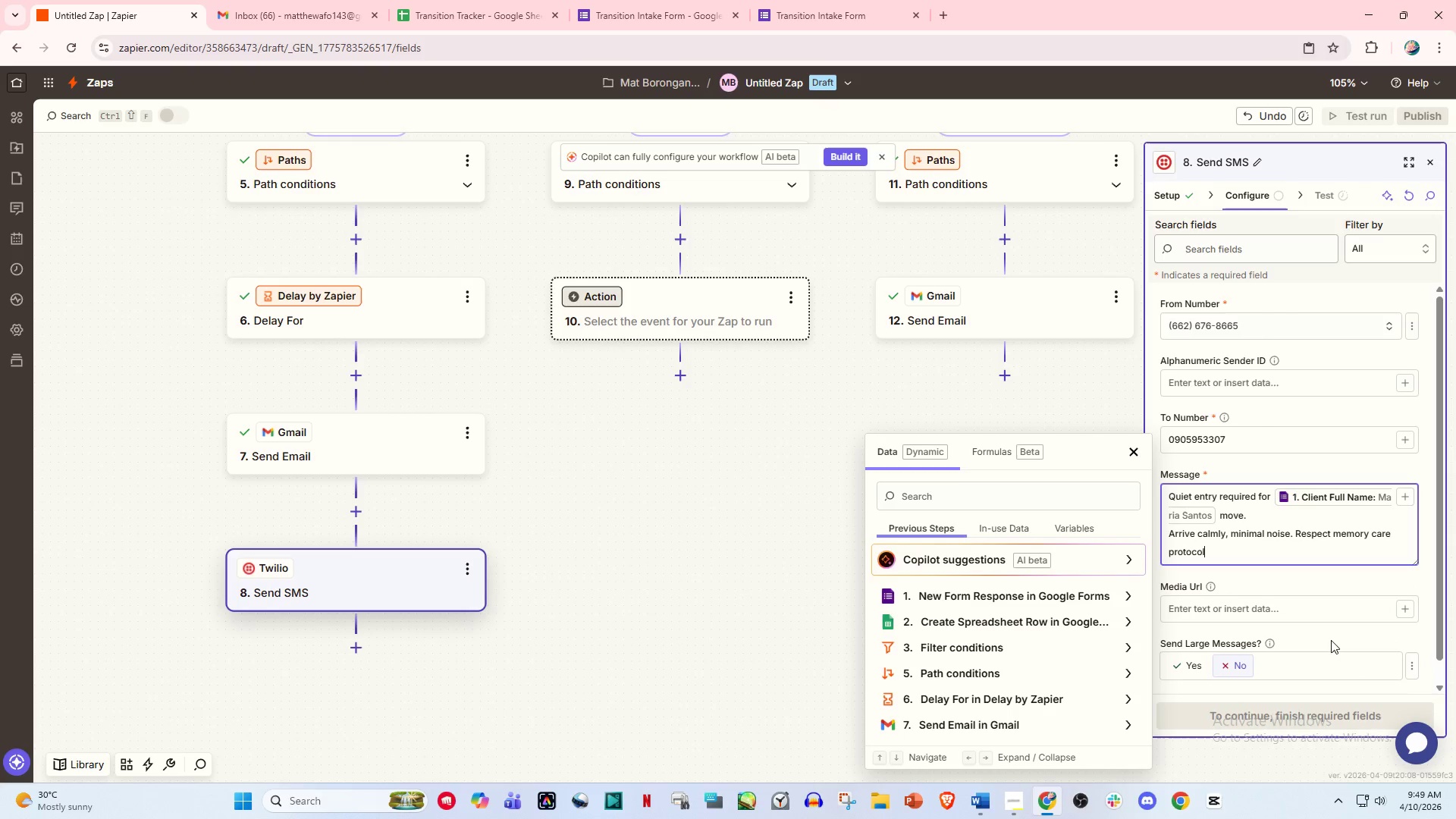 
left_click([1319, 594])
 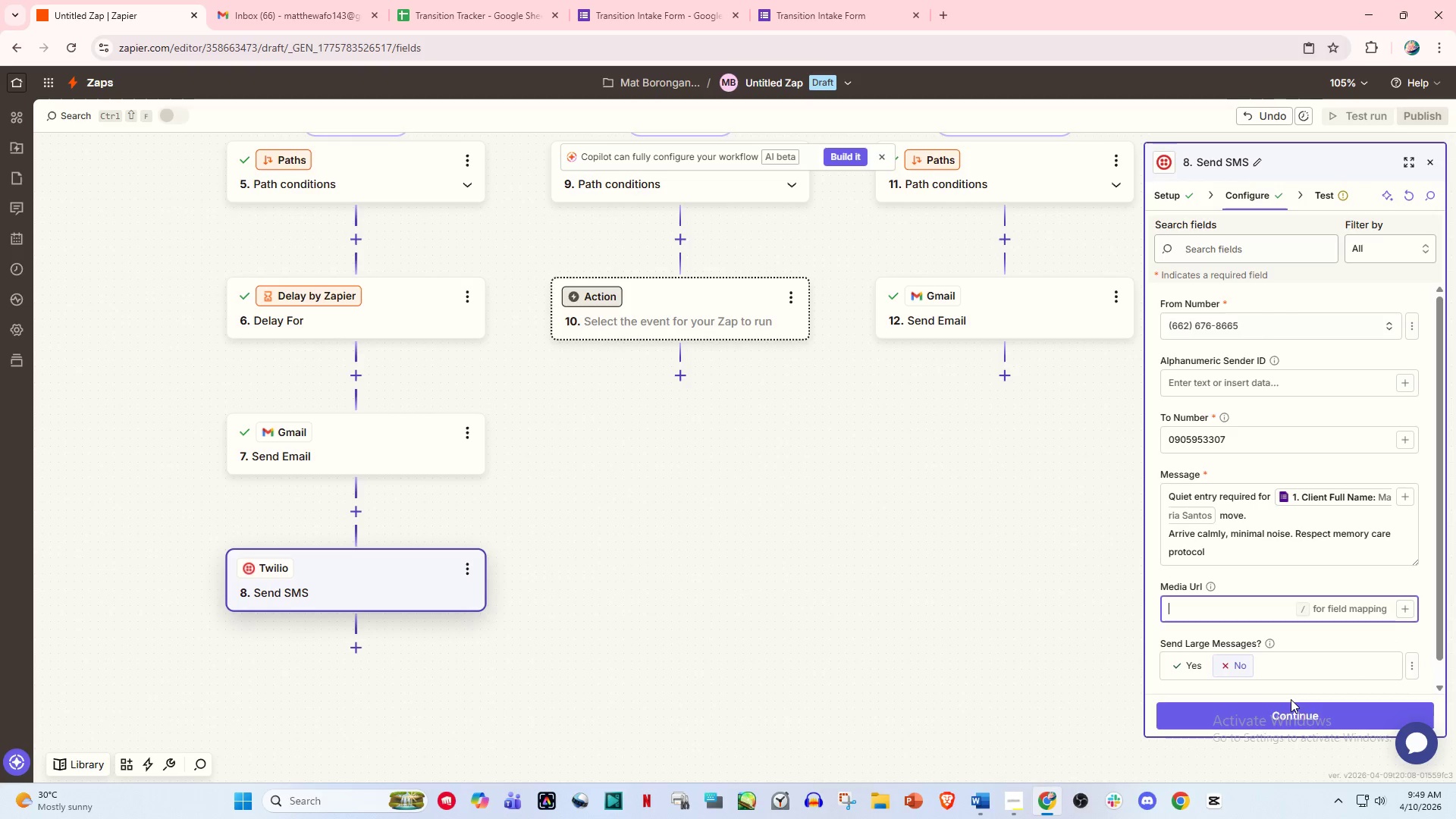 
left_click([1291, 716])
 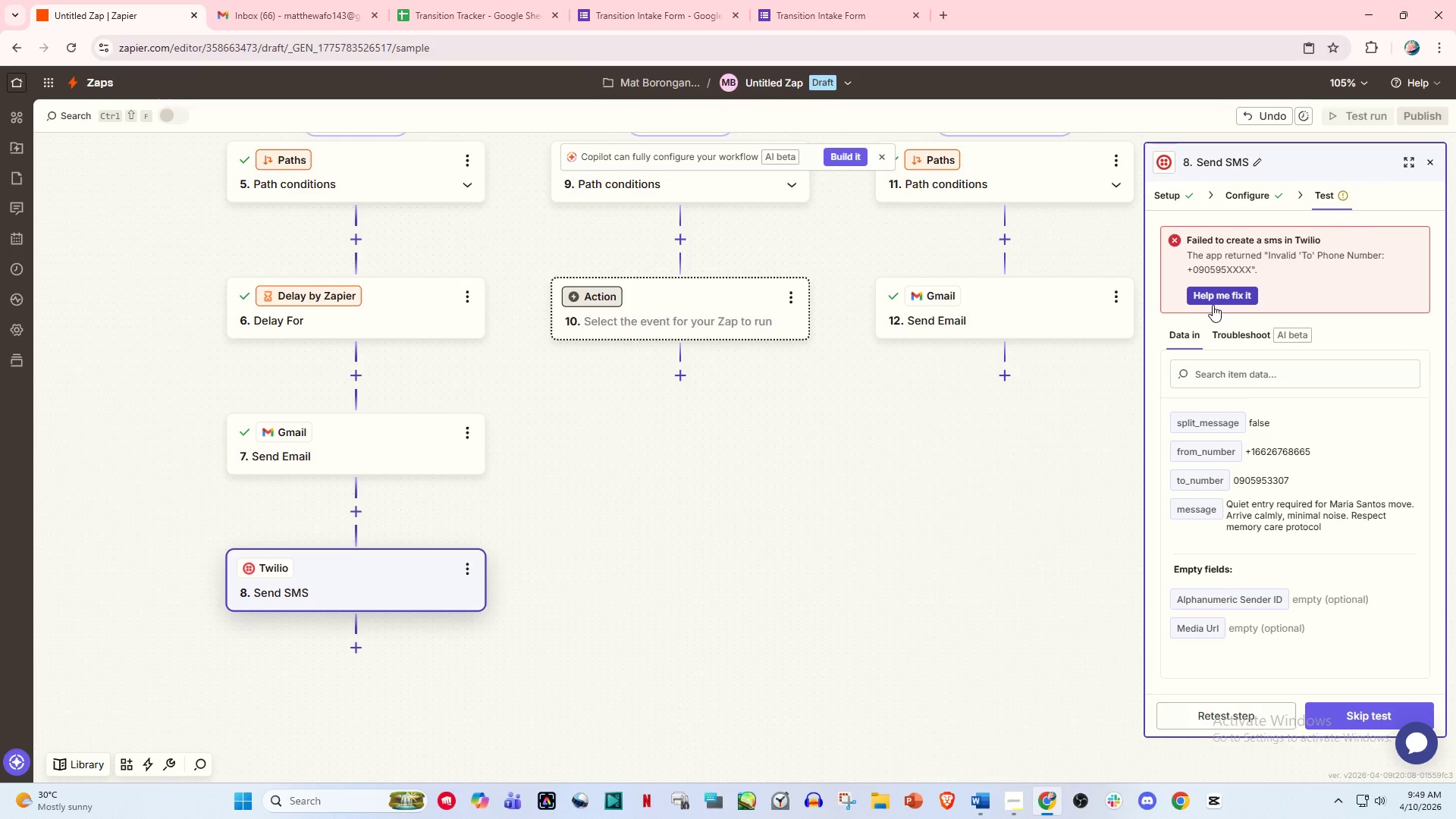 
wait(7.52)
 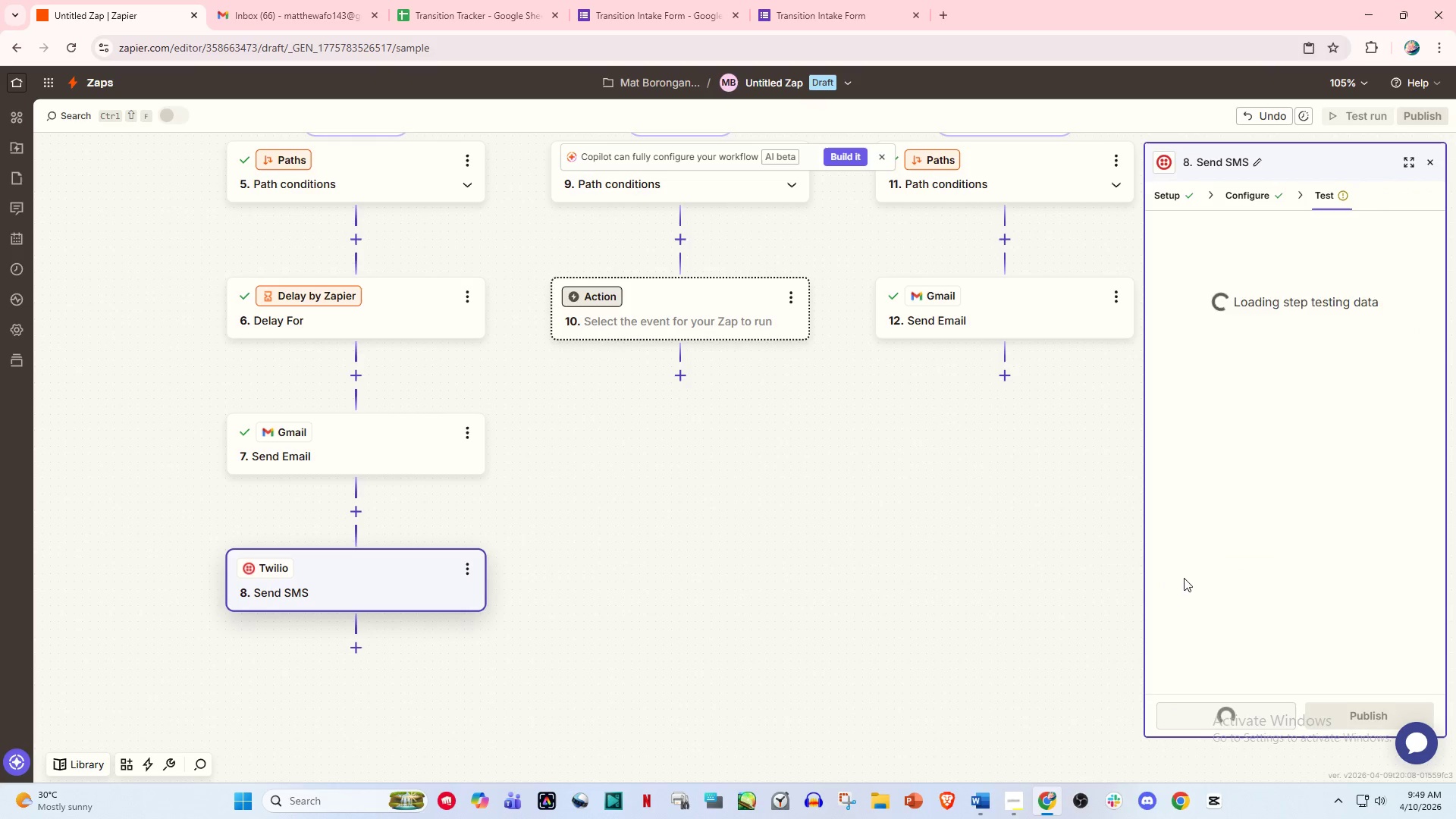 
left_click([1262, 202])
 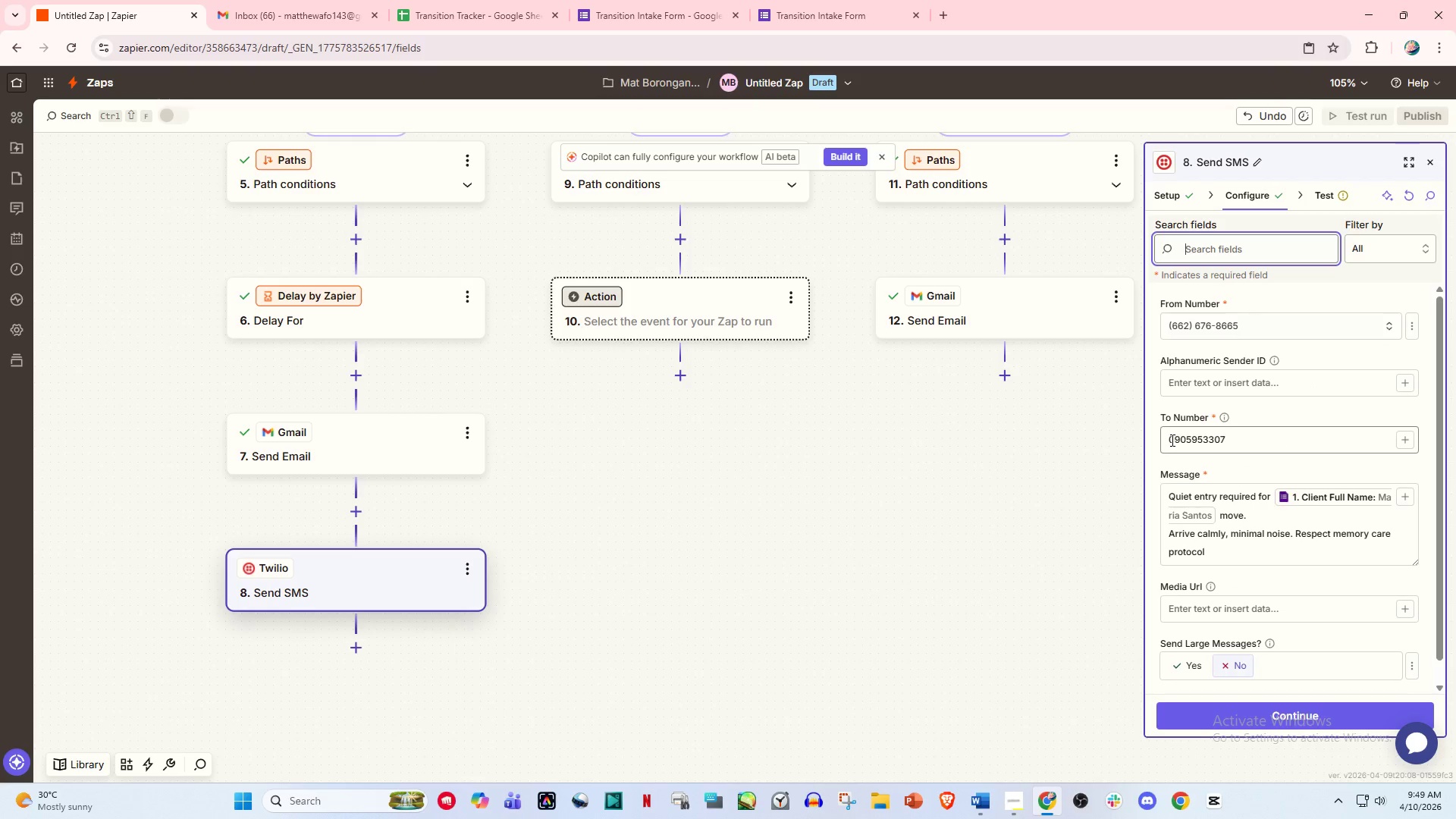 
left_click([1170, 440])
 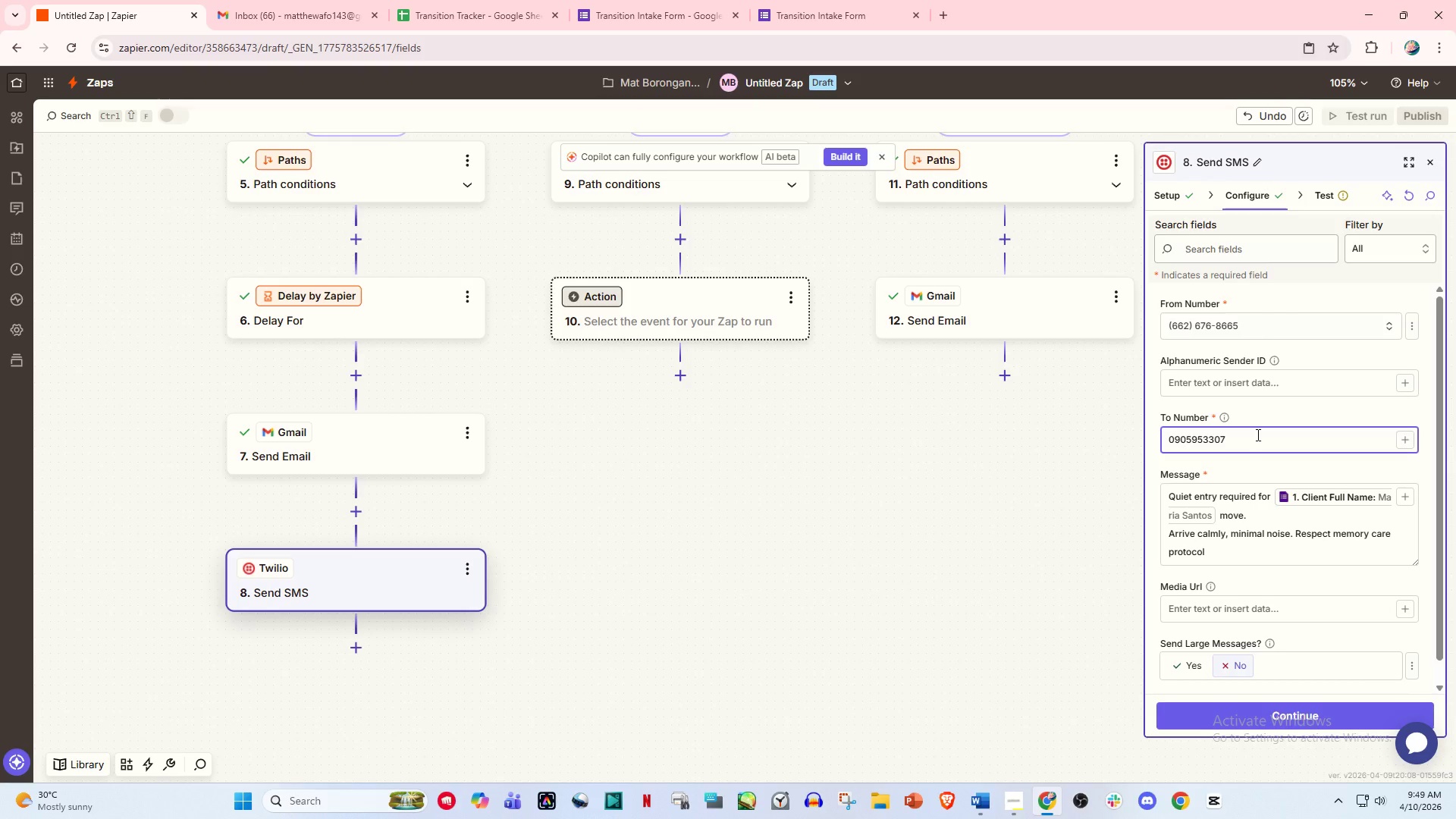 
key(Shift+ShiftLeft)
 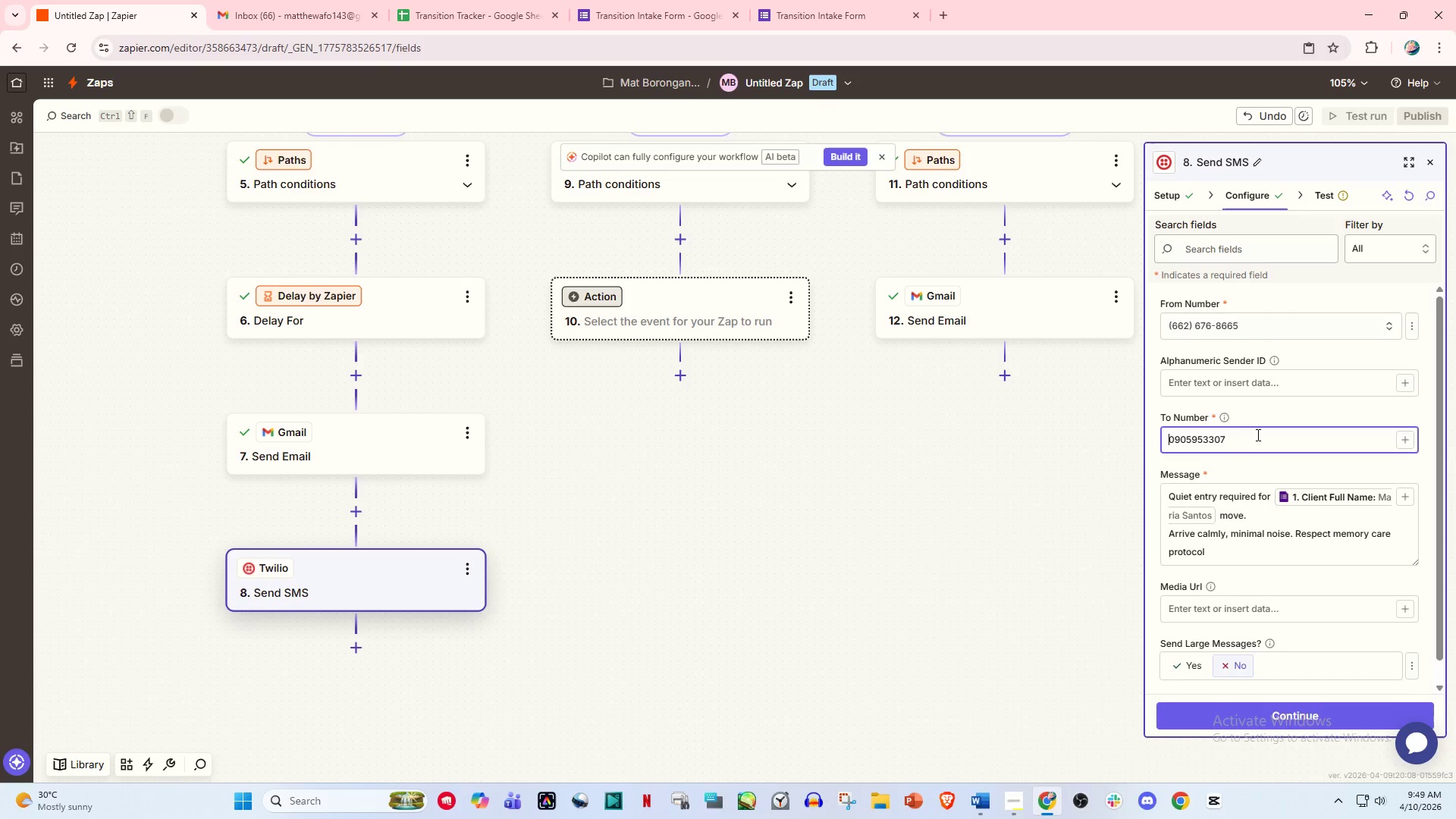 
key(ArrowRight)
 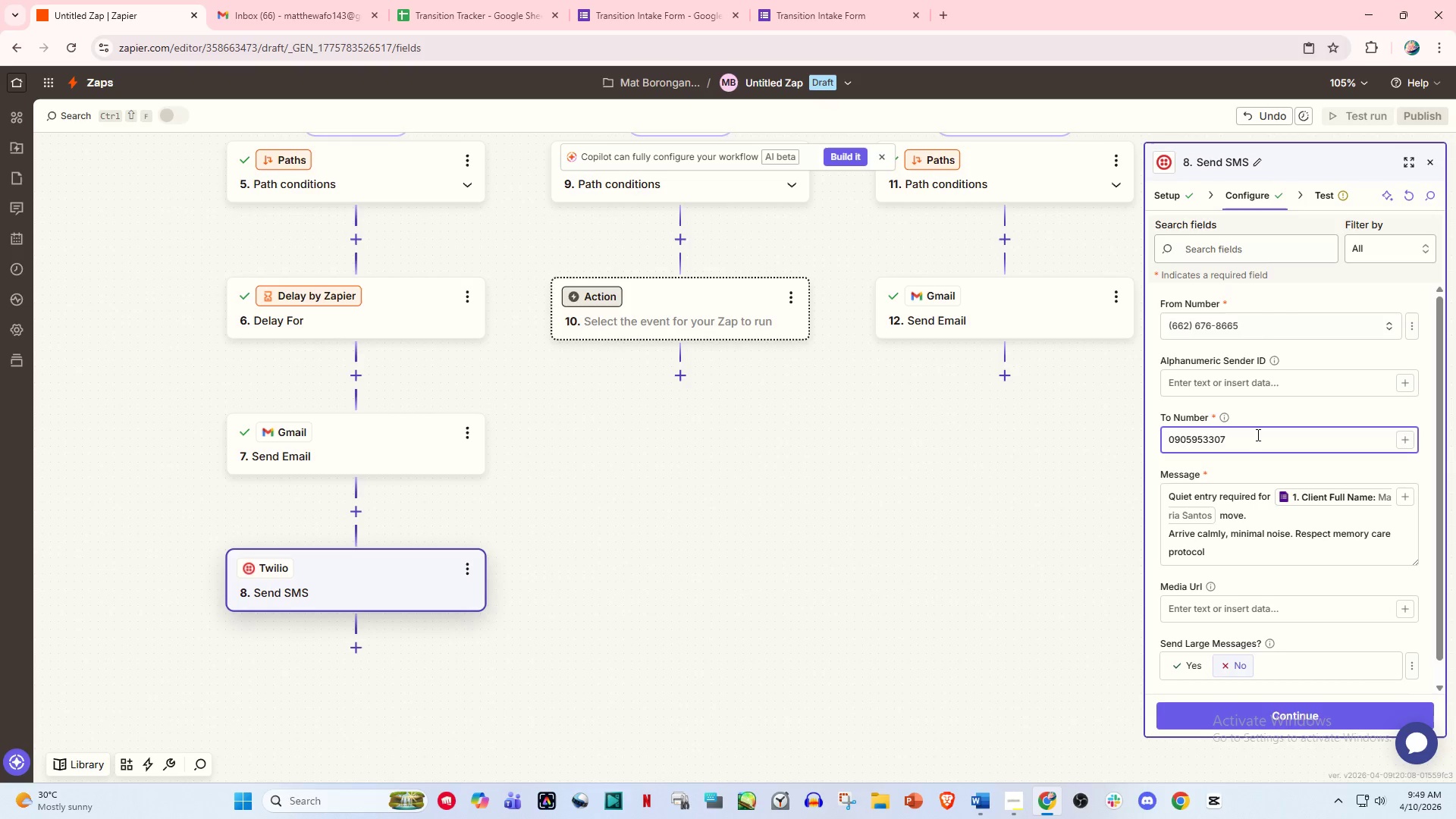 
key(Backspace)
type(+63)
 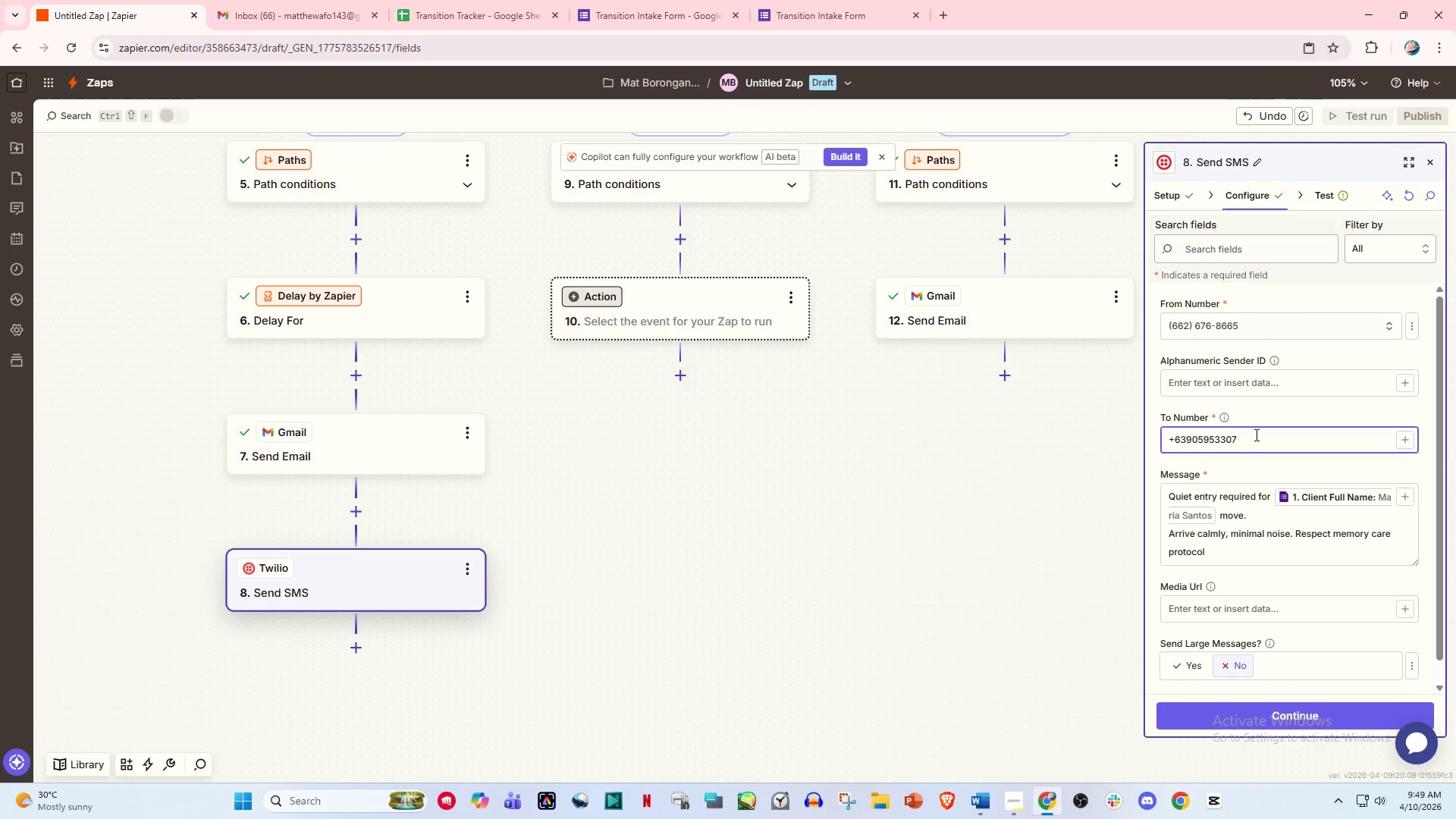 
left_click([1266, 732])
 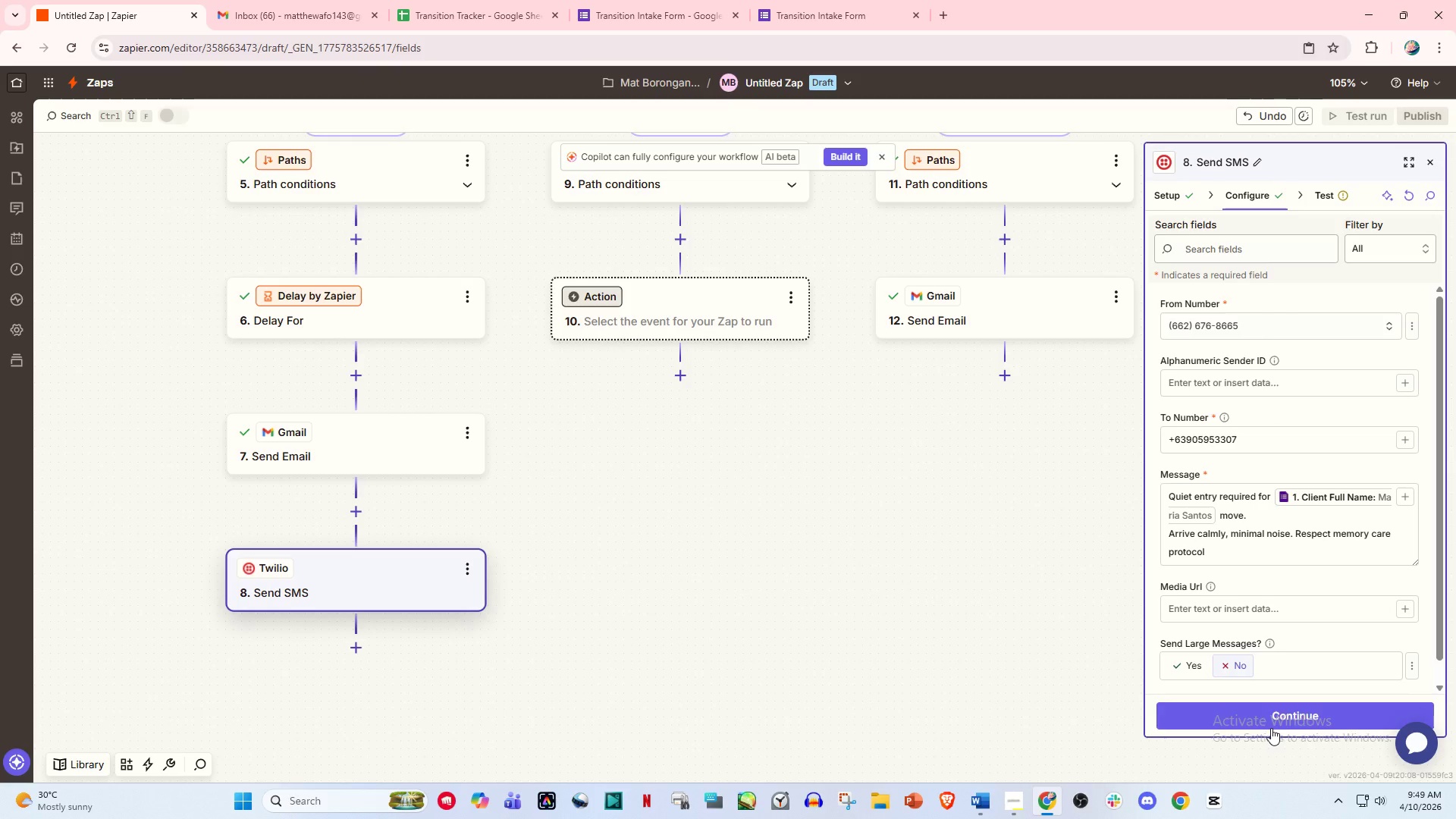 
left_click([1279, 721])
 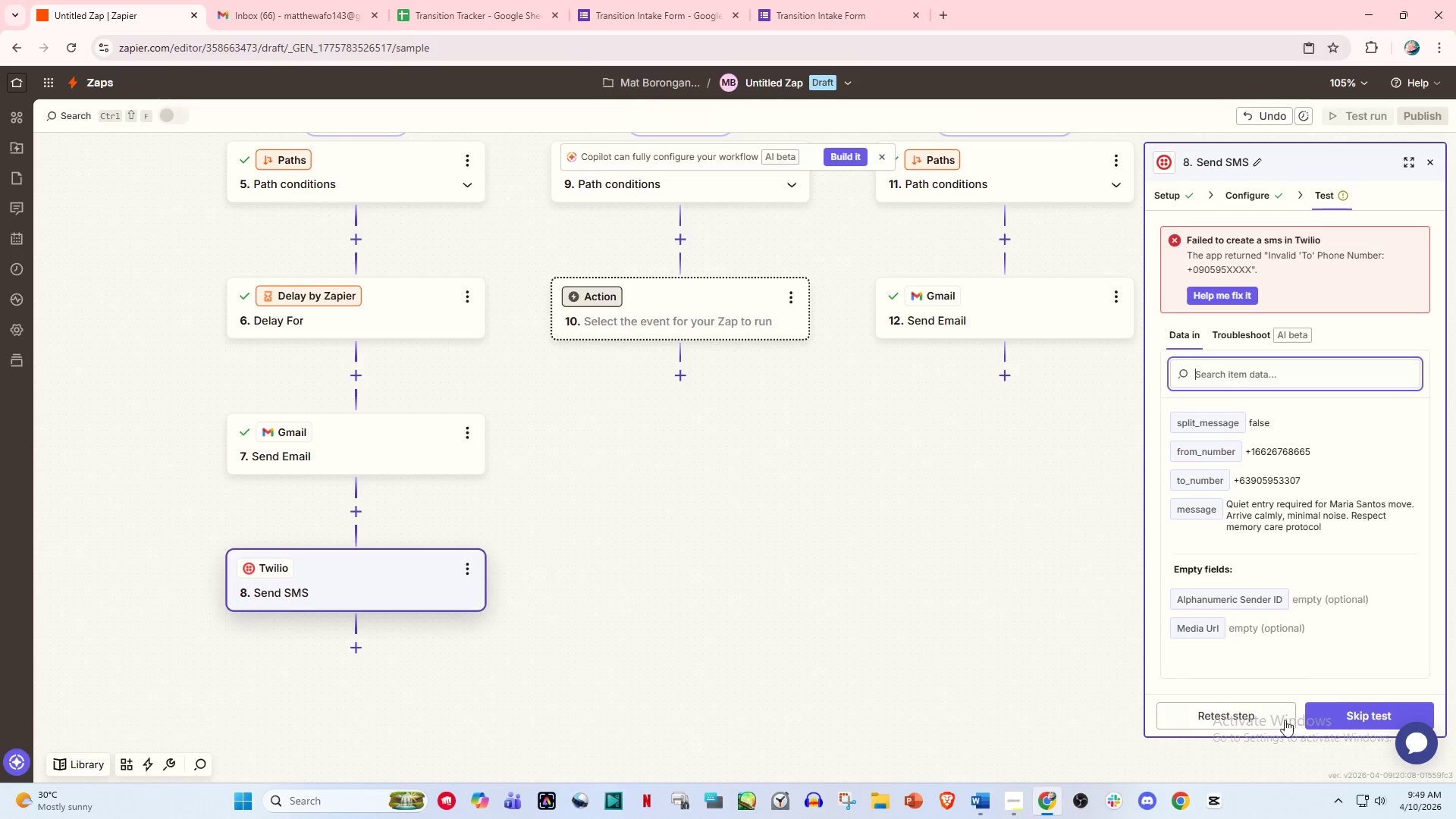 
left_click([1273, 719])
 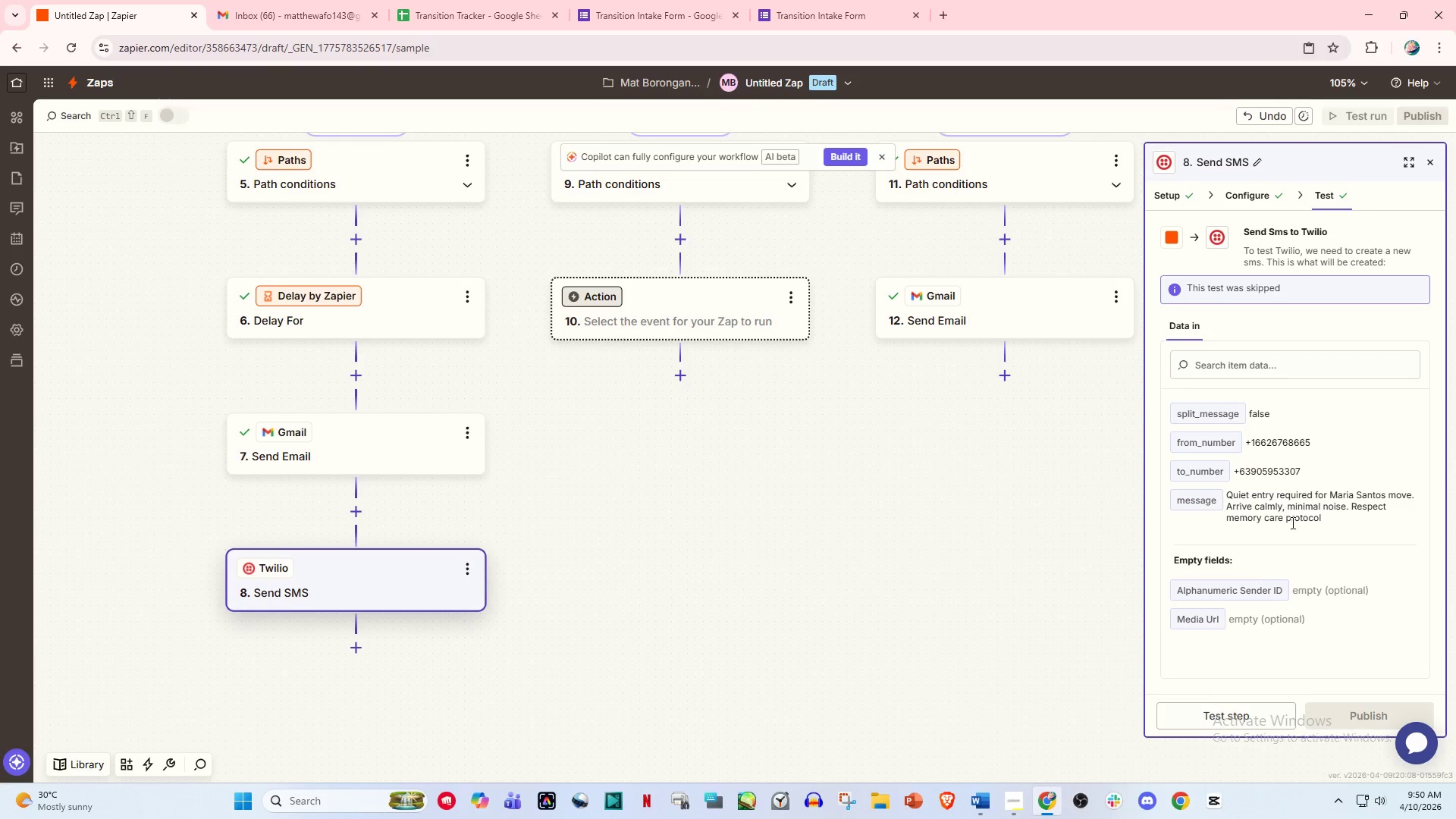 
wait(5.72)
 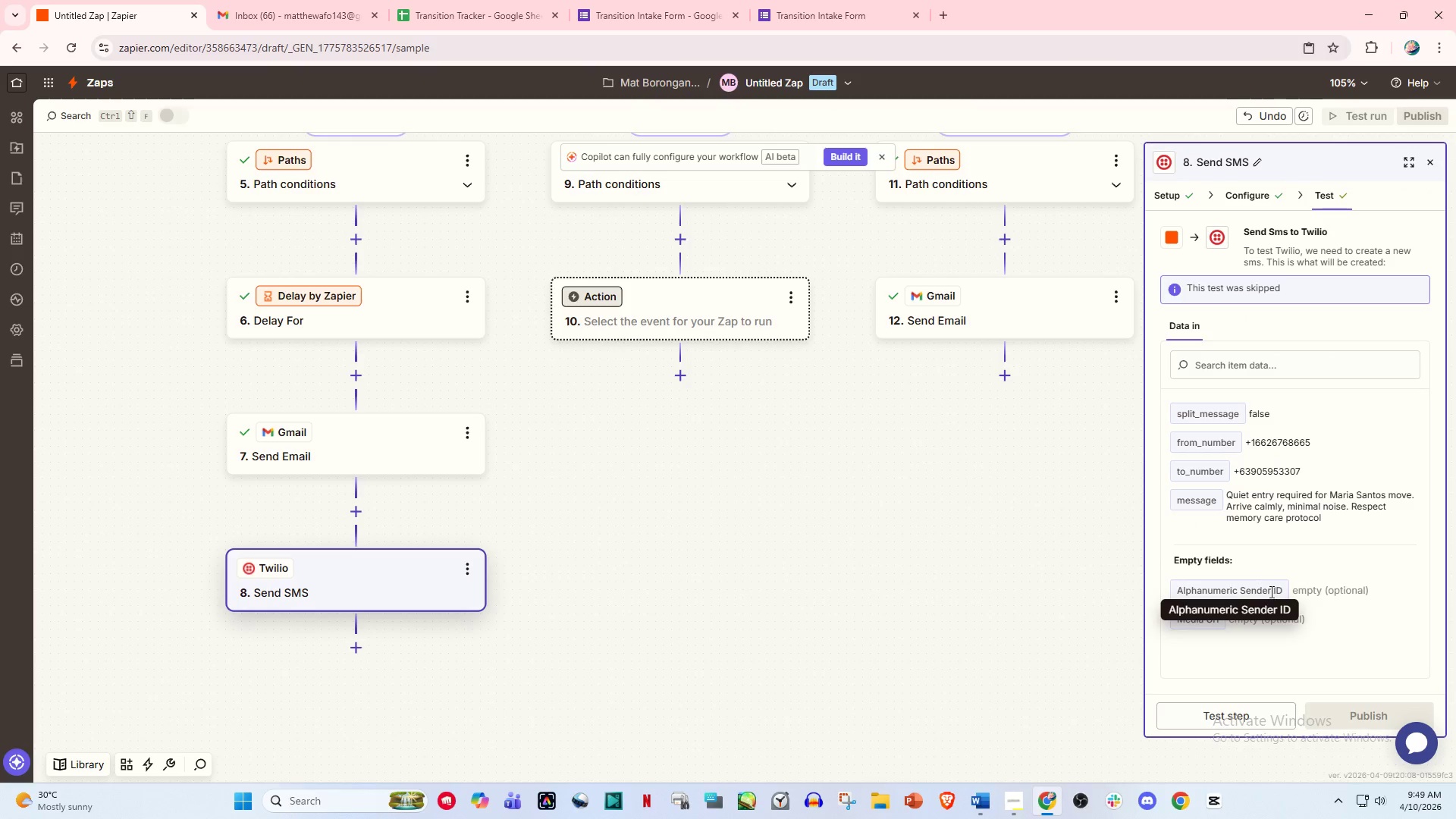 
left_click([1230, 708])
 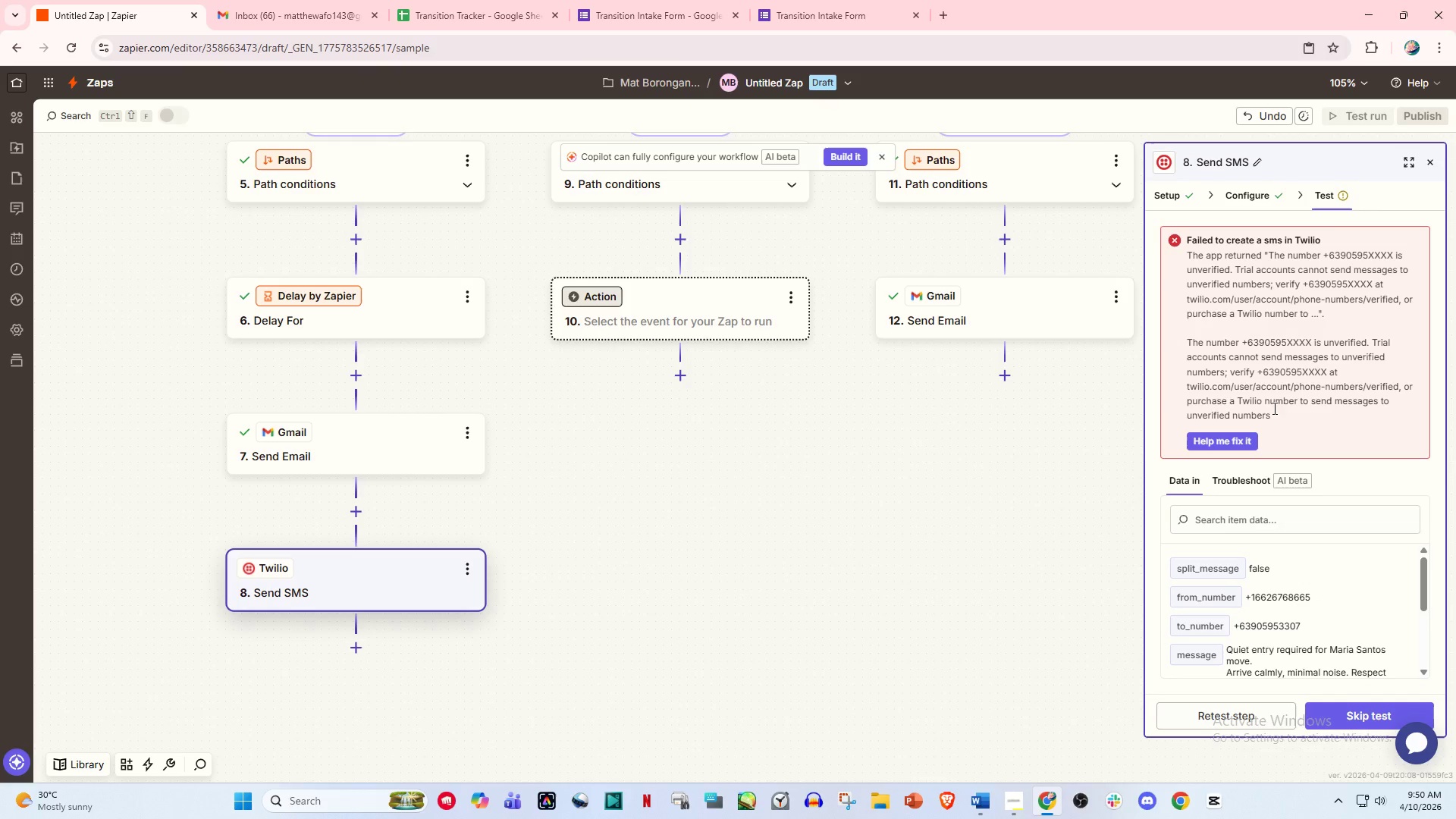 
scroll: coordinate [1279, 477], scroll_direction: down, amount: 1.0
 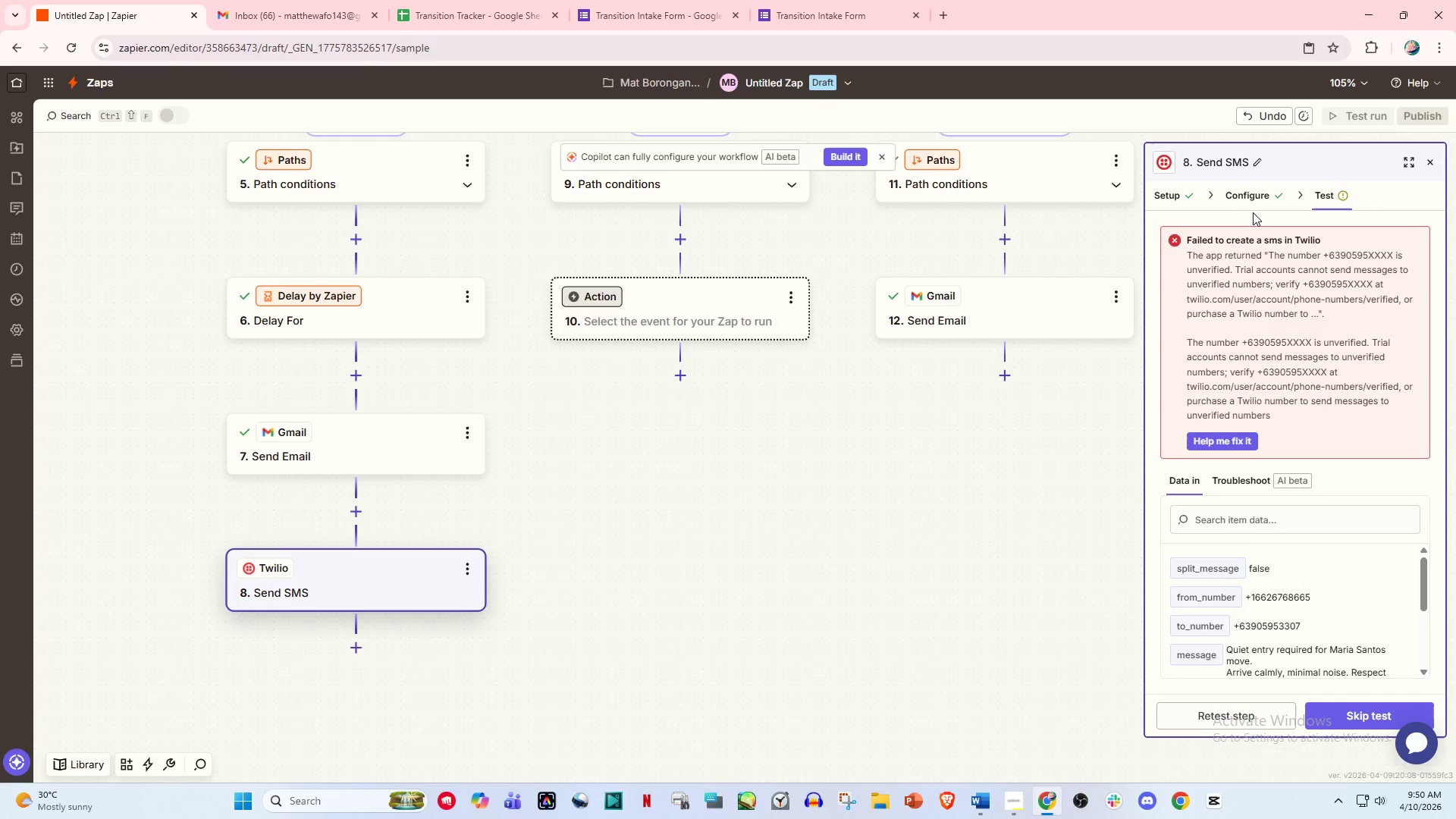 
left_click([1250, 191])
 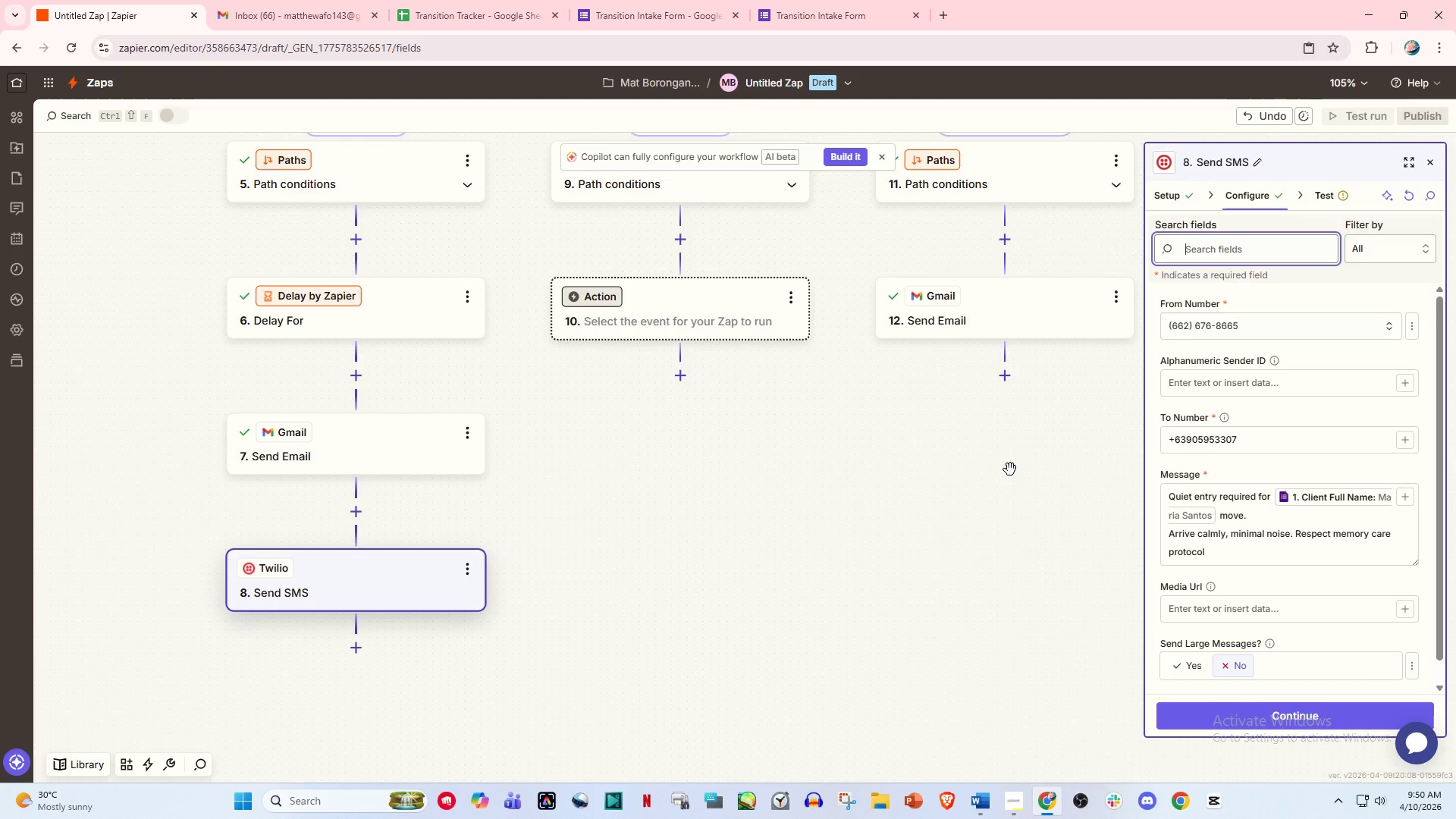 
left_click([1039, 476])
 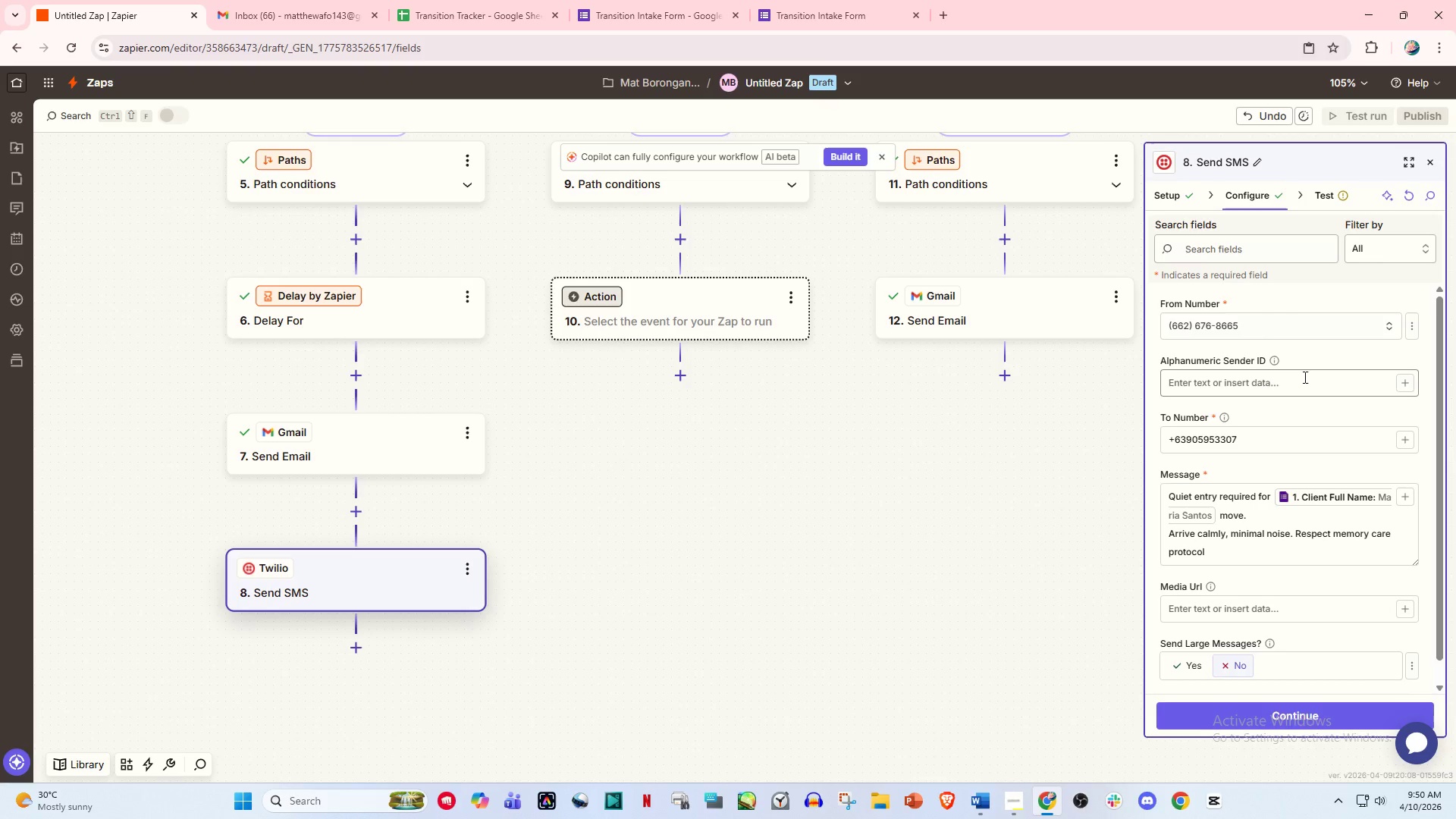 
left_click([1304, 379])
 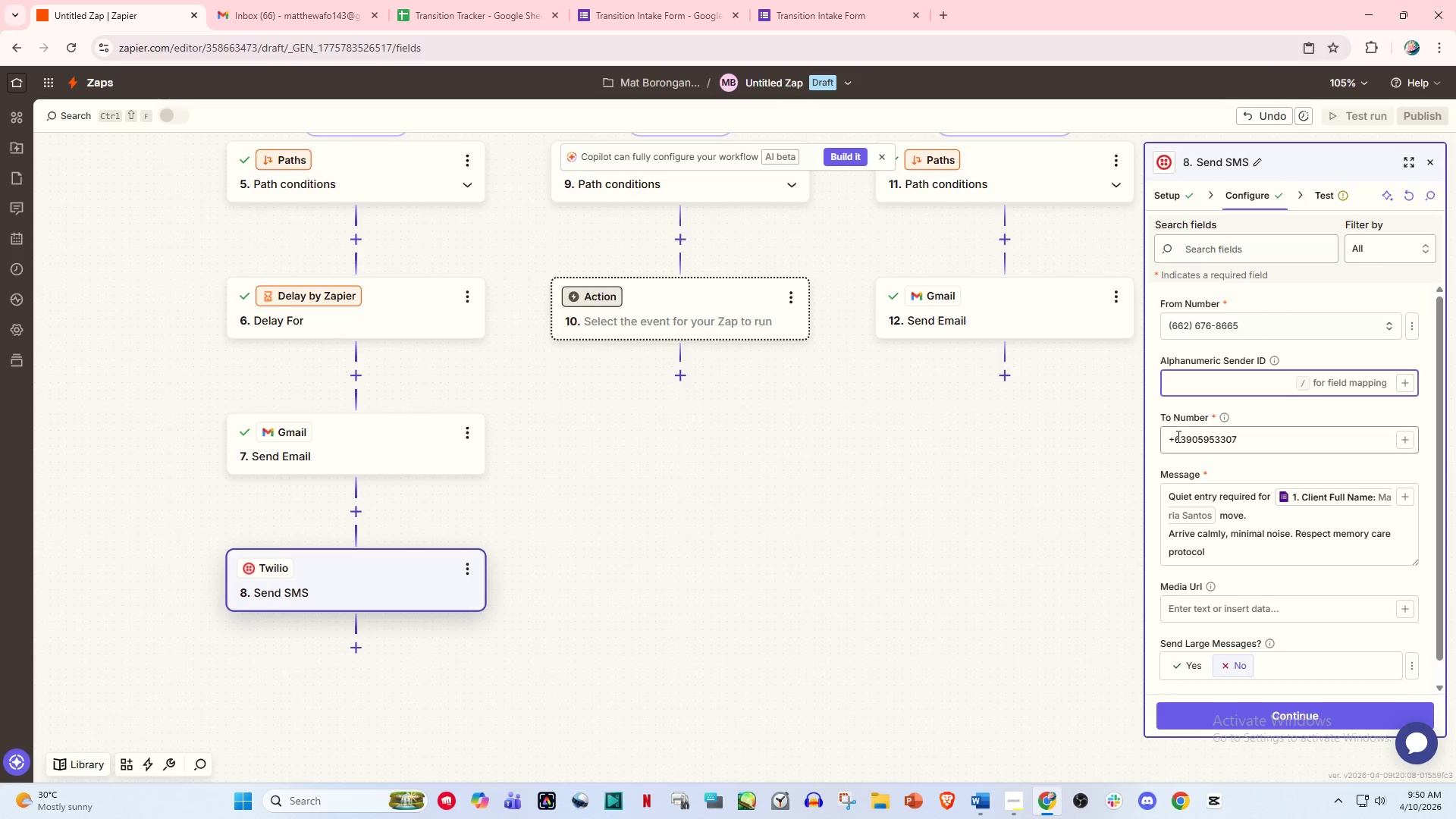 
left_click([1091, 442])
 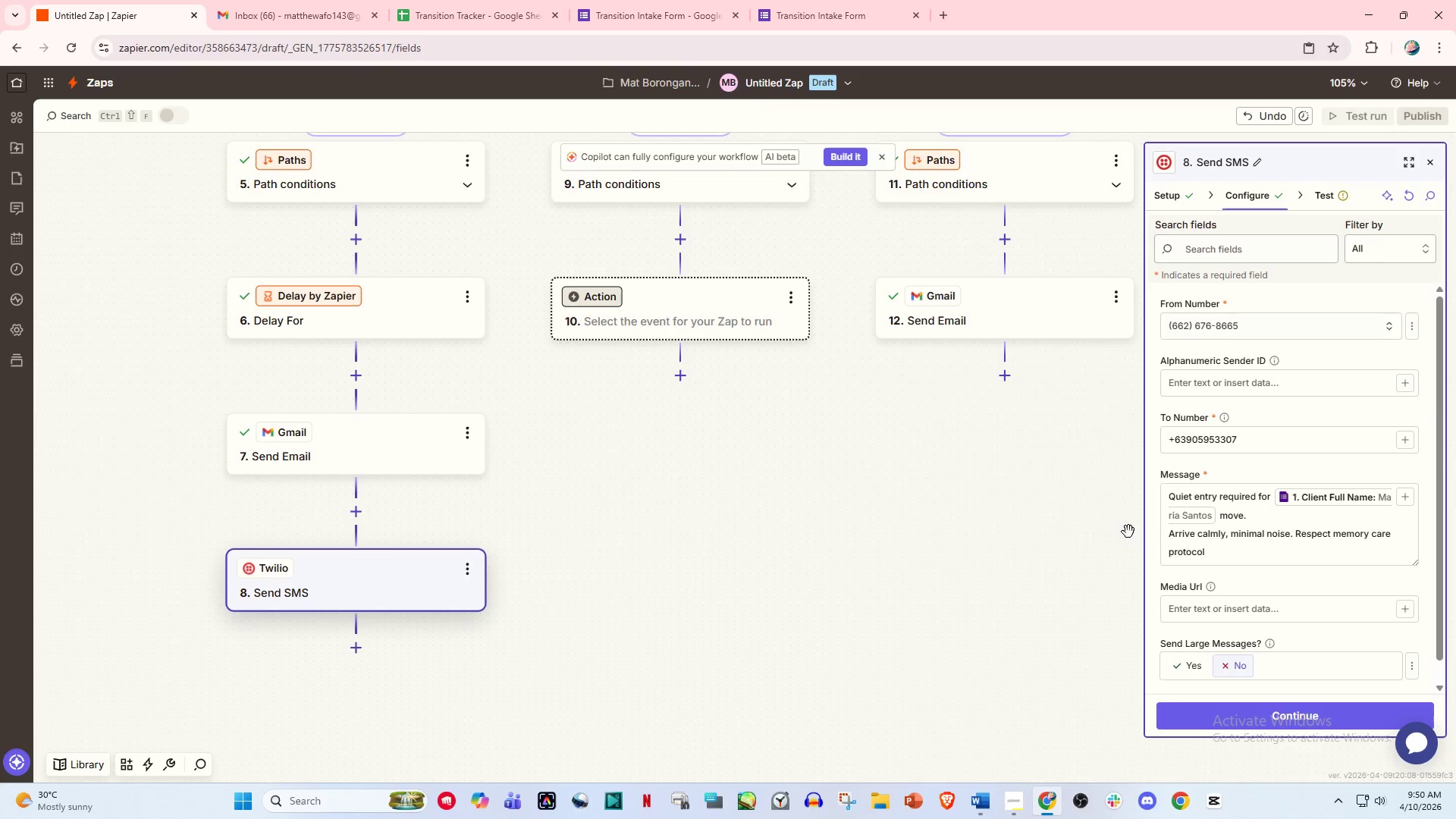 
scroll: coordinate [1131, 534], scroll_direction: down, amount: 2.0
 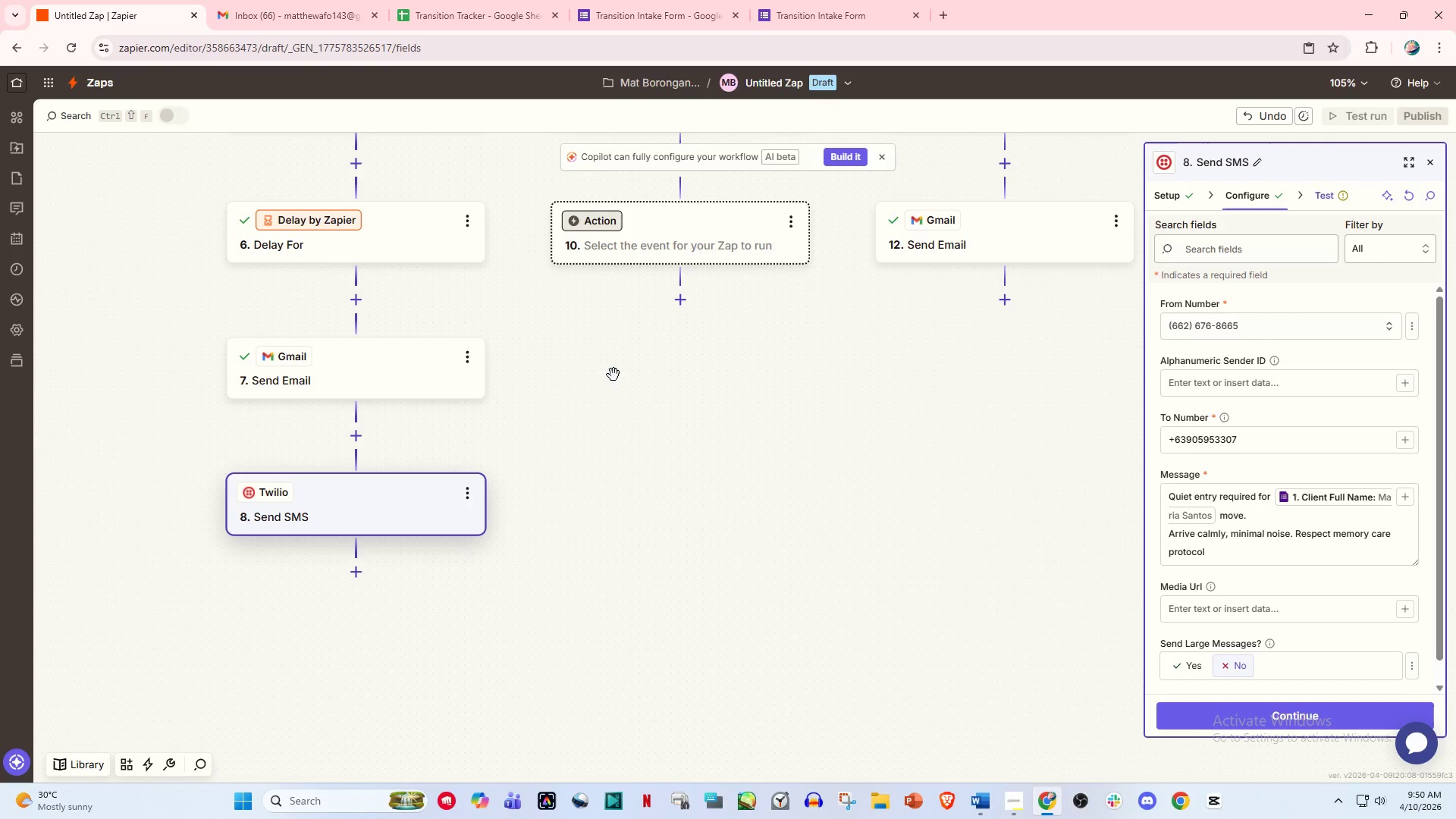 
left_click_drag(start_coordinate=[424, 509], to_coordinate=[430, 510])
 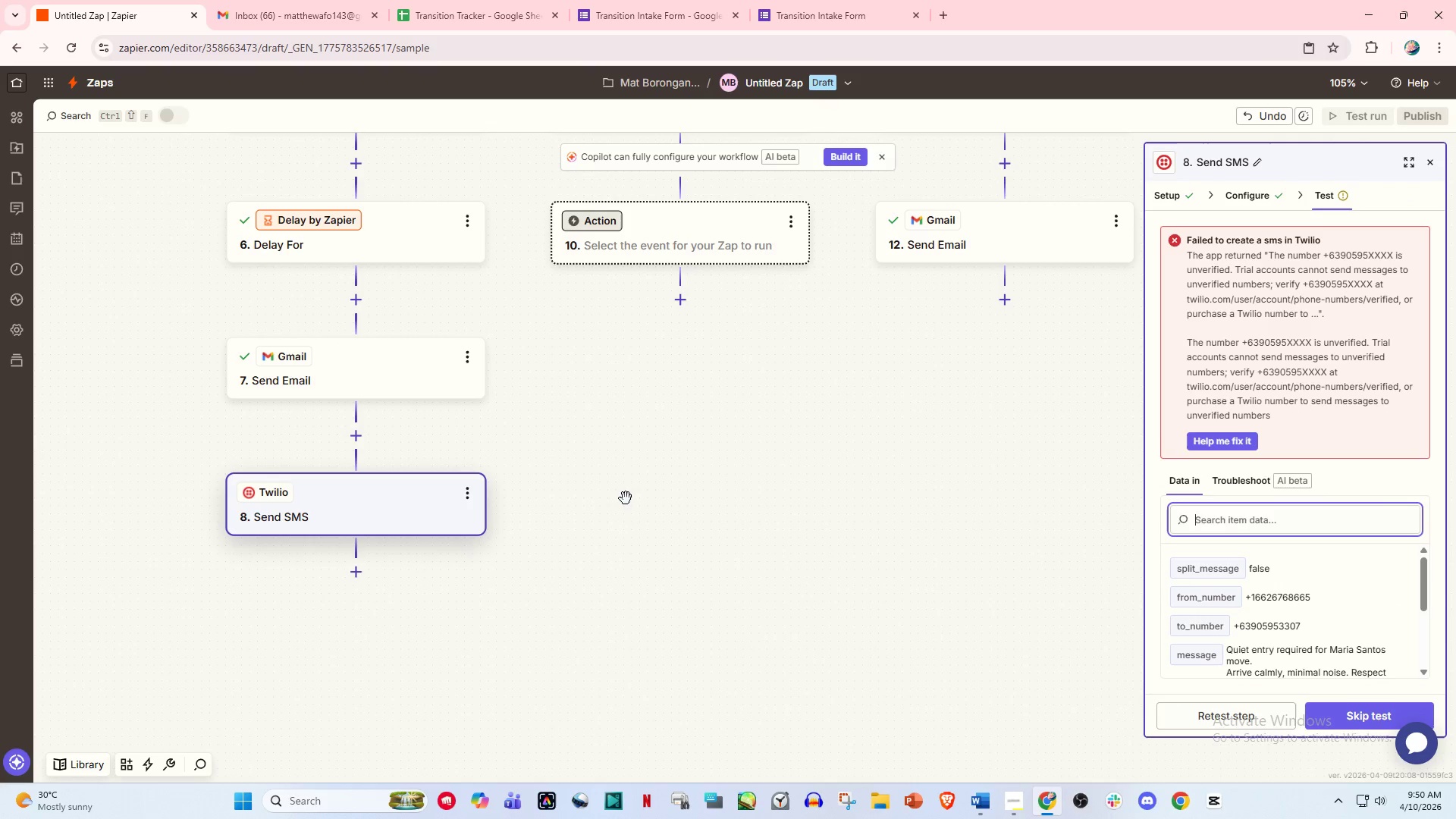 
scroll: coordinate [977, 447], scroll_direction: up, amount: 1.0
 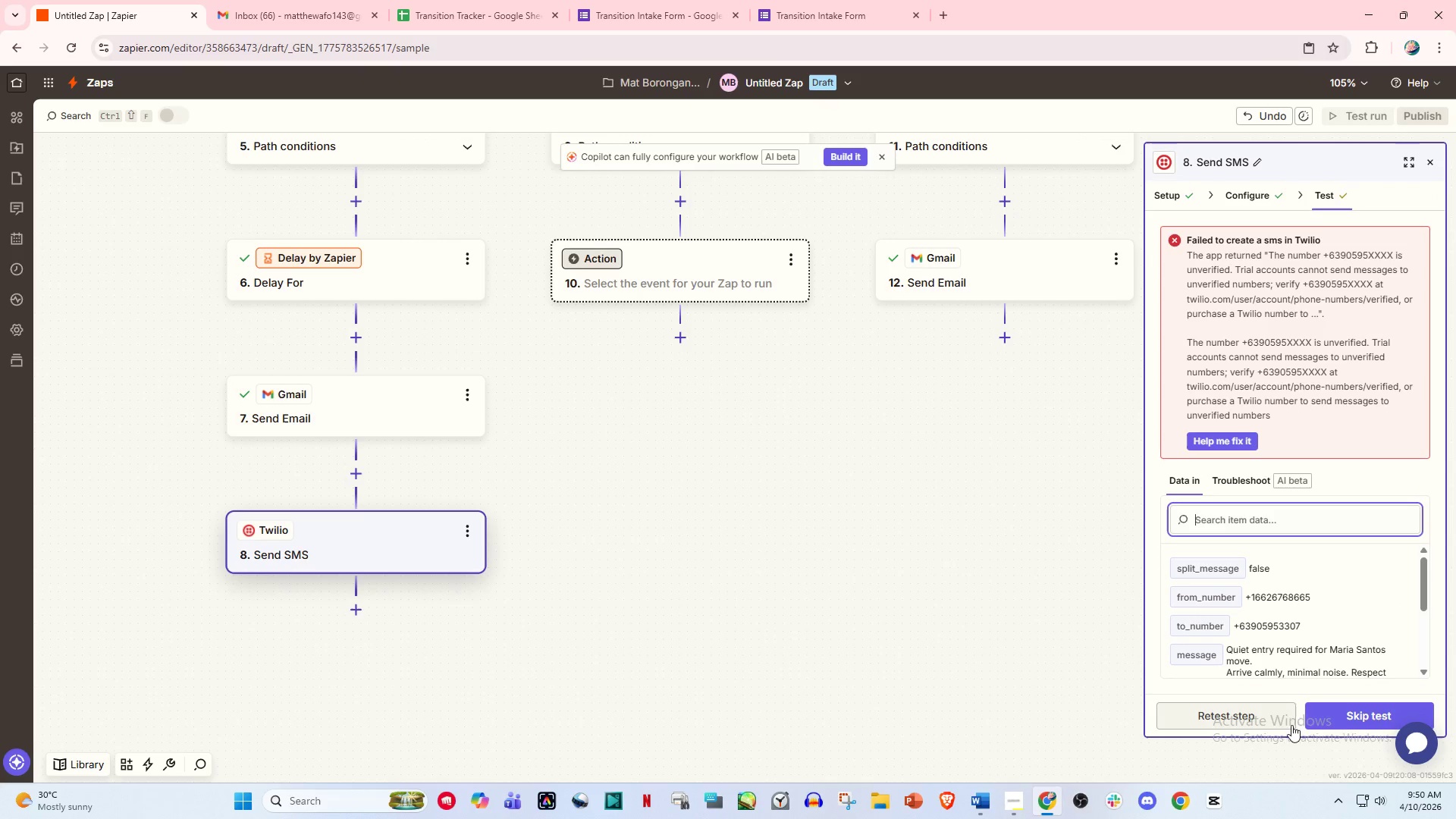 
left_click([1342, 722])
 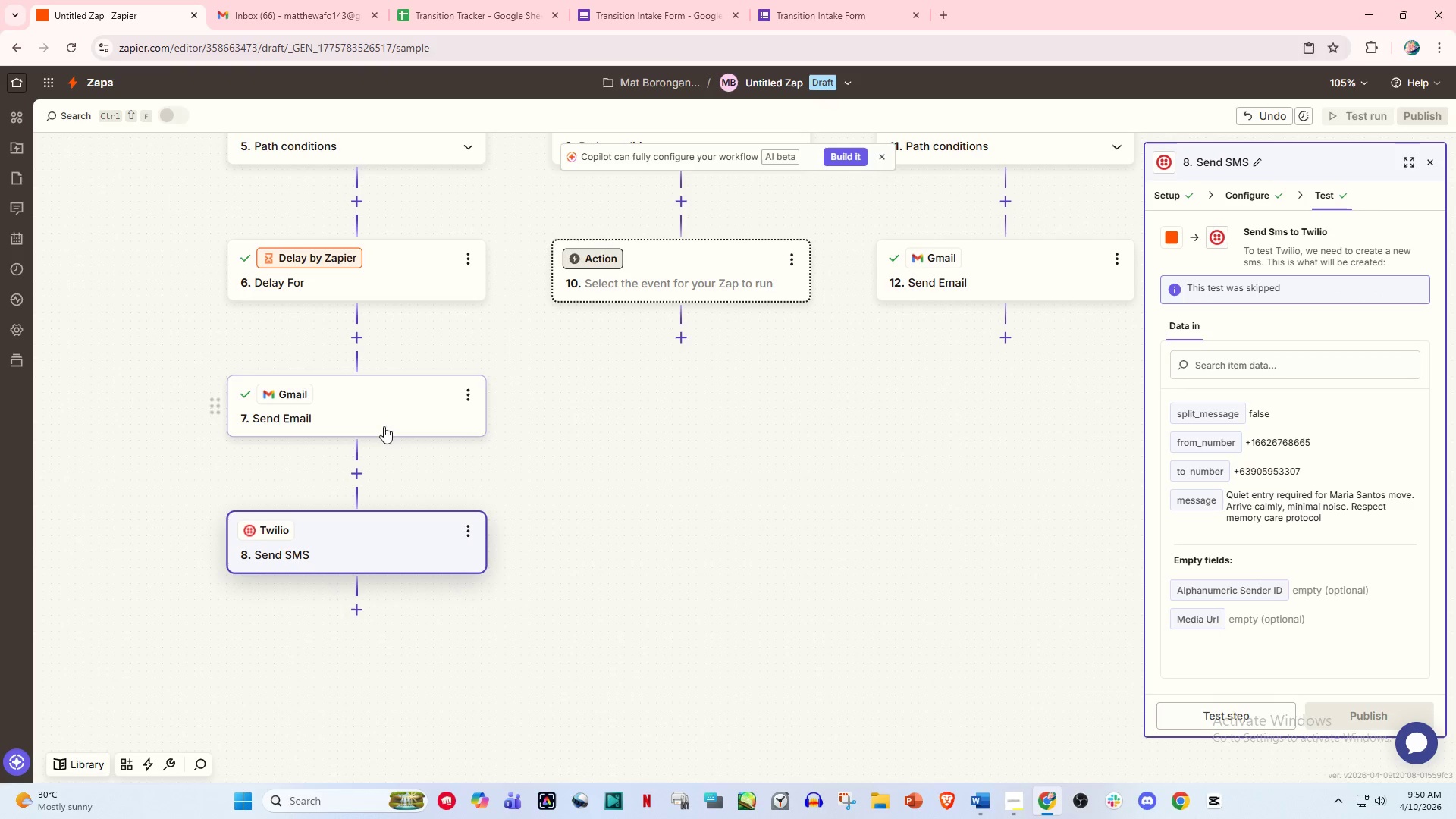 
scroll: coordinate [730, 340], scroll_direction: up, amount: 3.0
 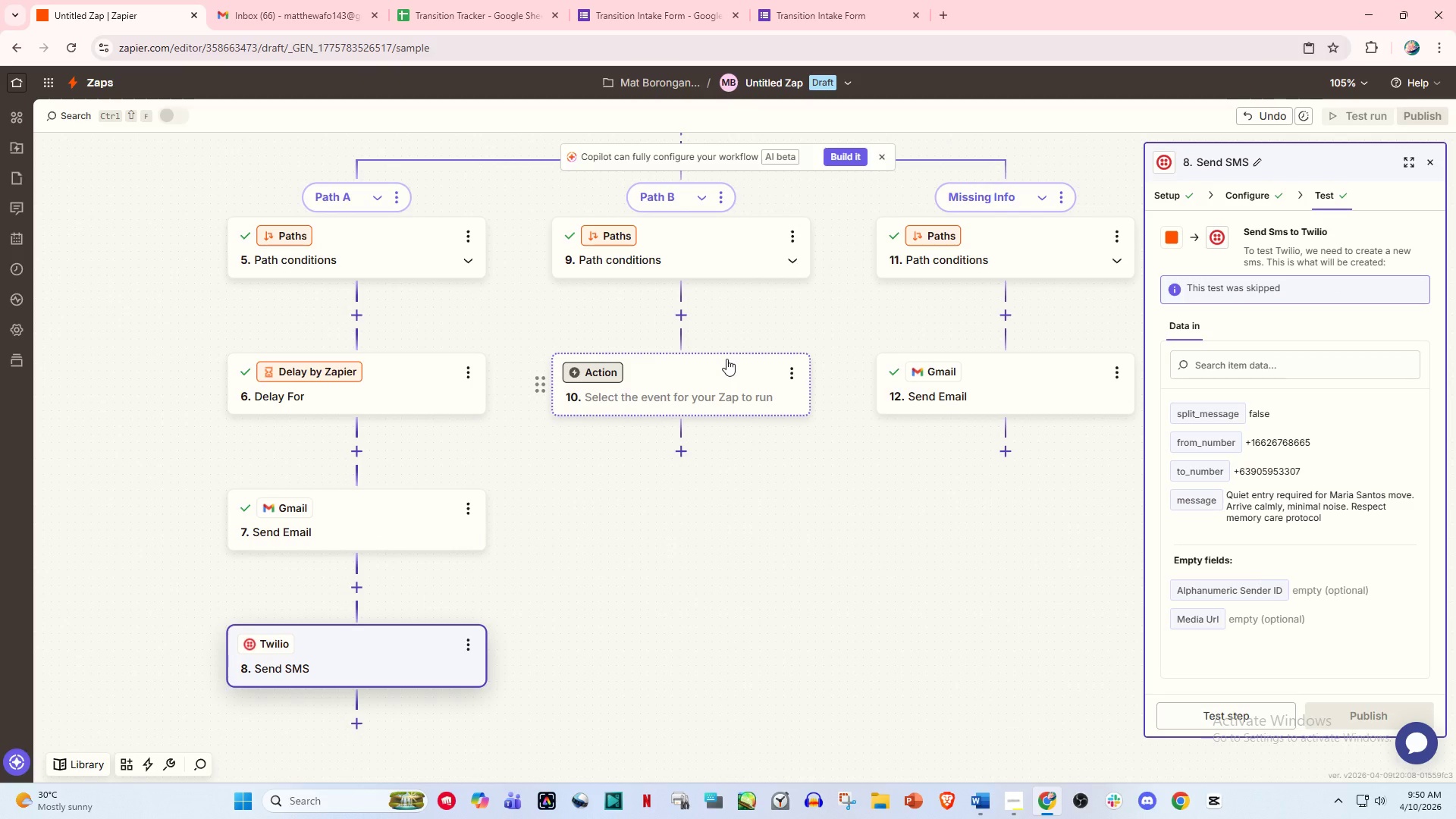 
wait(24.27)
 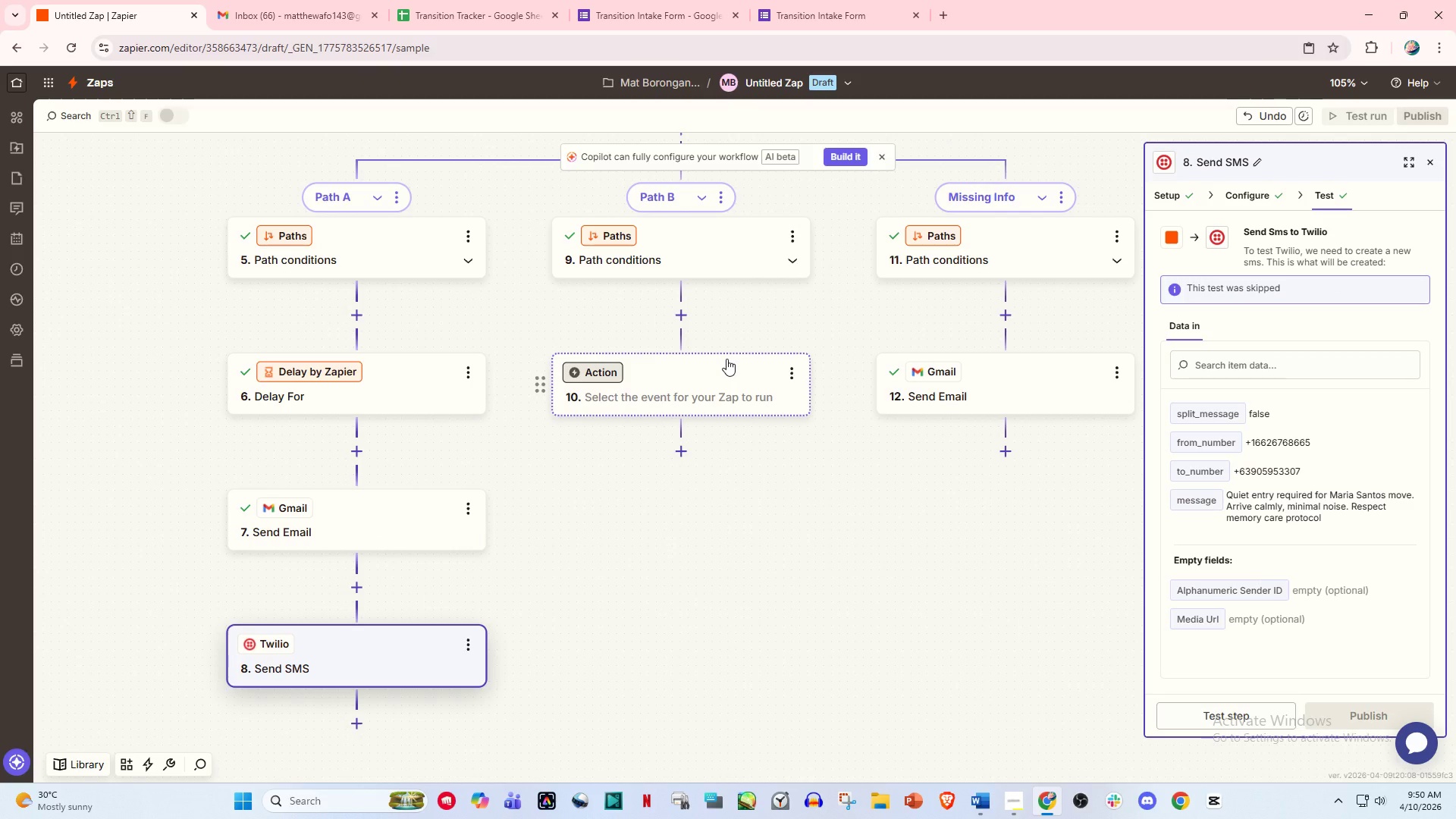 
scroll: coordinate [484, 243], scroll_direction: up, amount: 3.0
 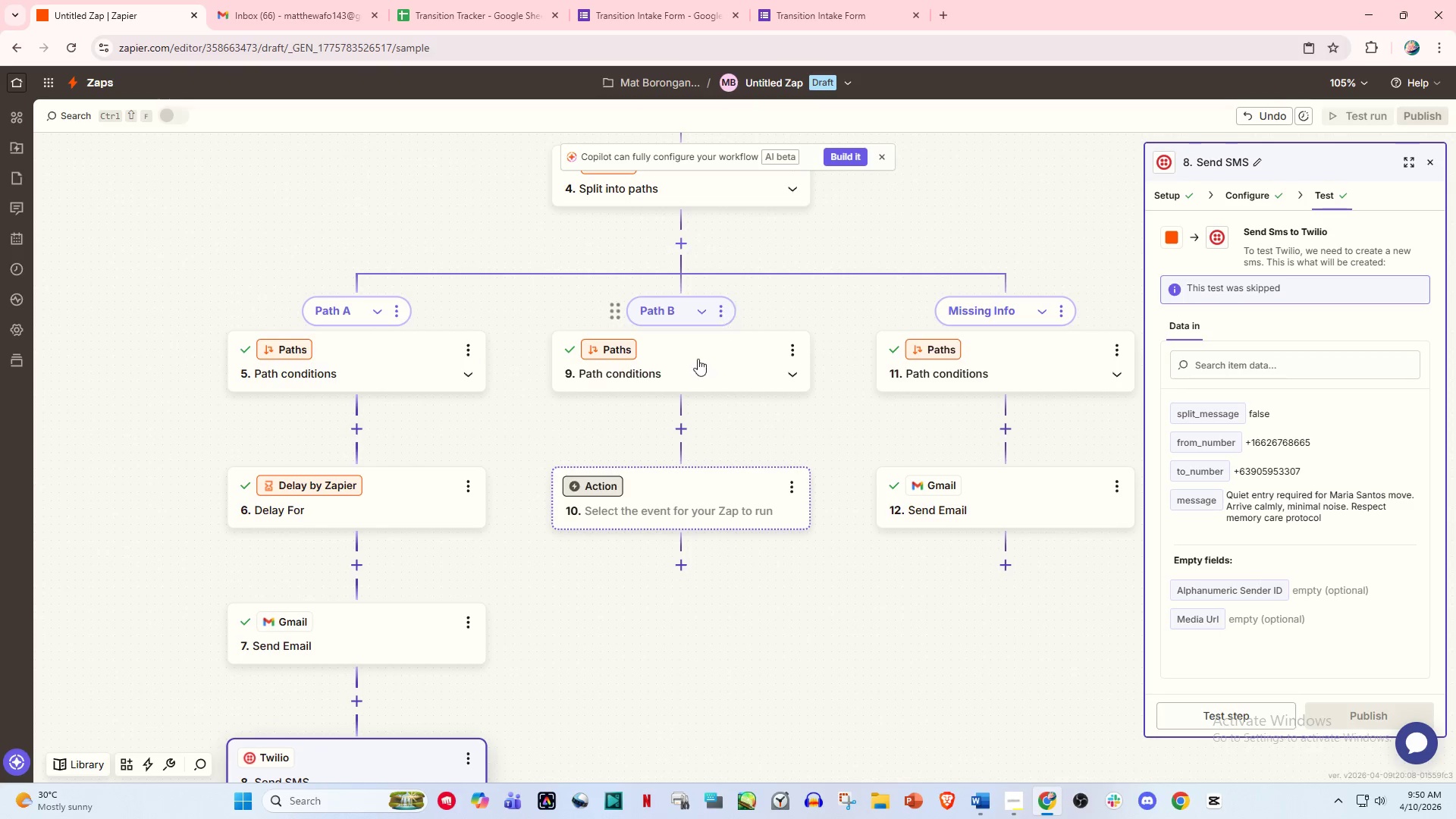 
left_click([711, 372])
 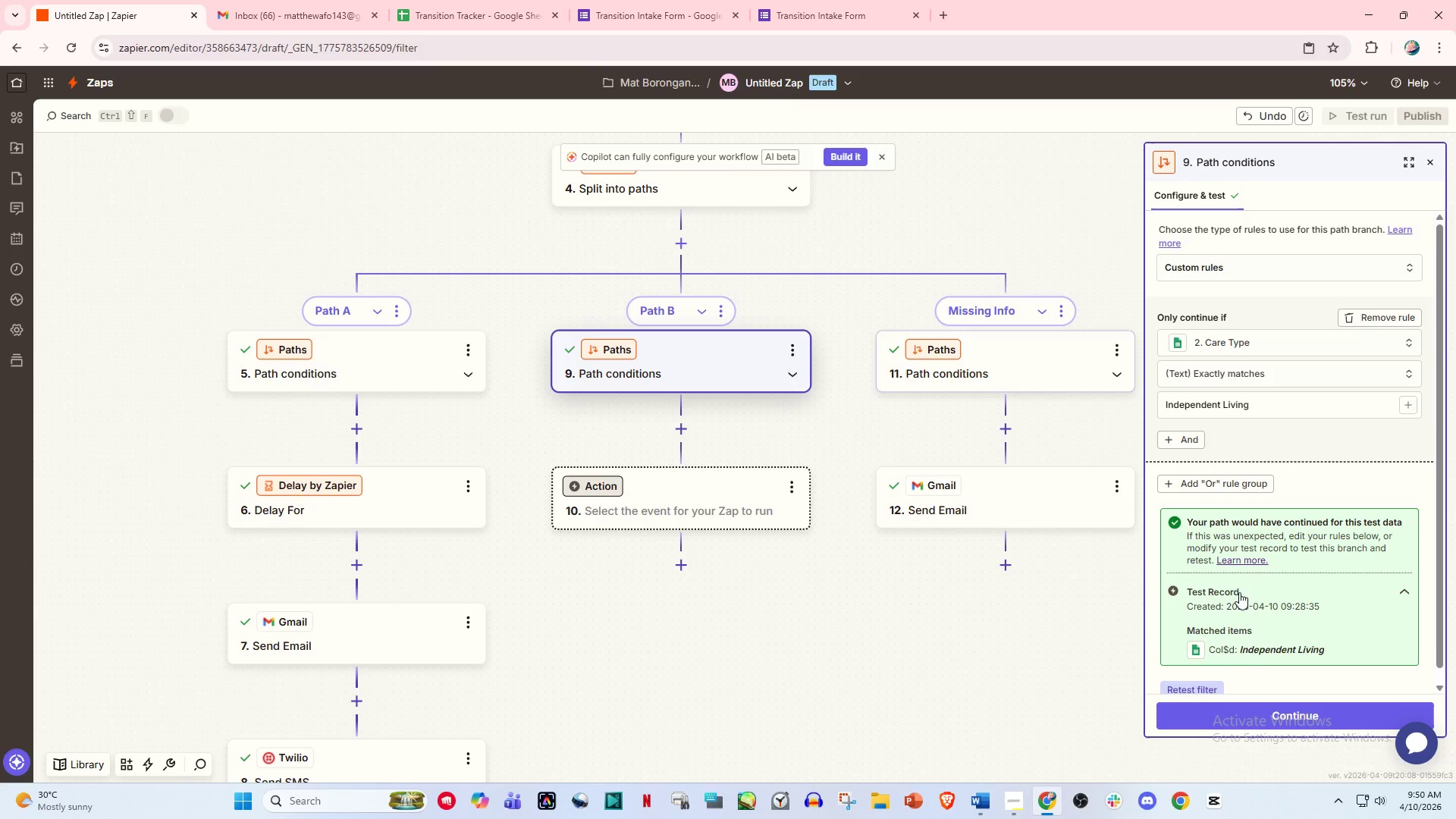 
left_click([1280, 716])
 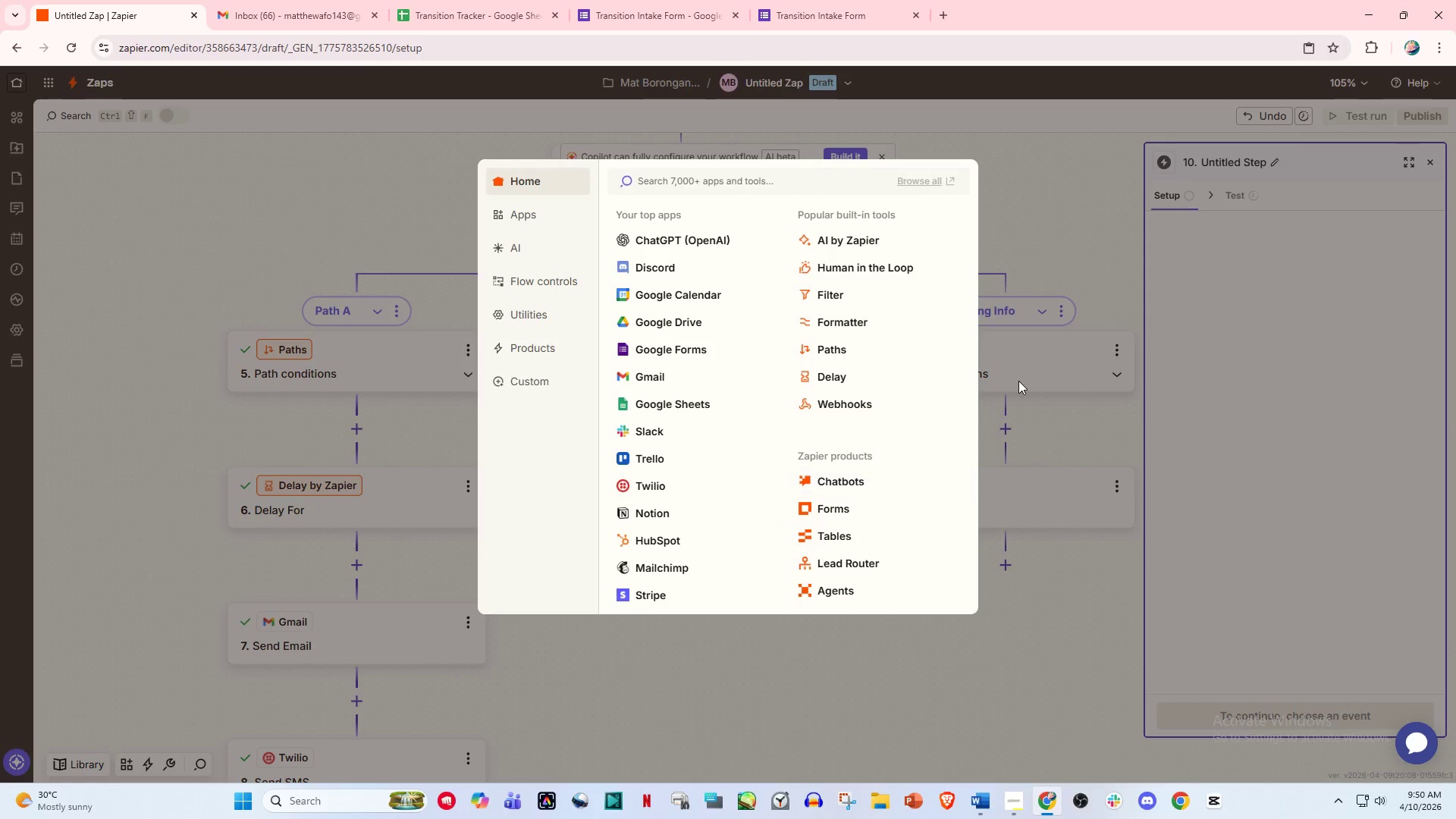 
left_click([1060, 425])
 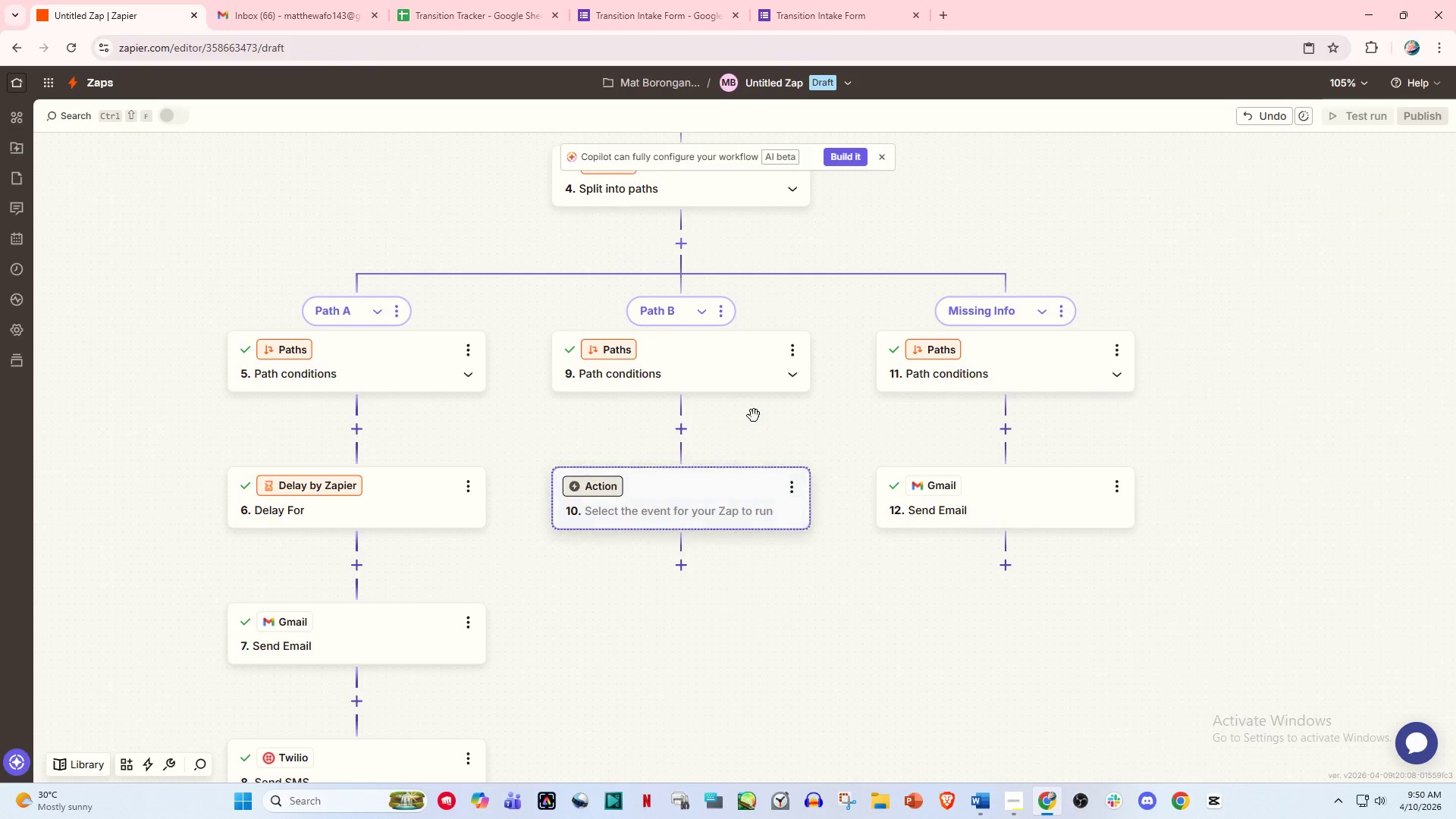 
scroll: coordinate [754, 416], scroll_direction: down, amount: 2.0
 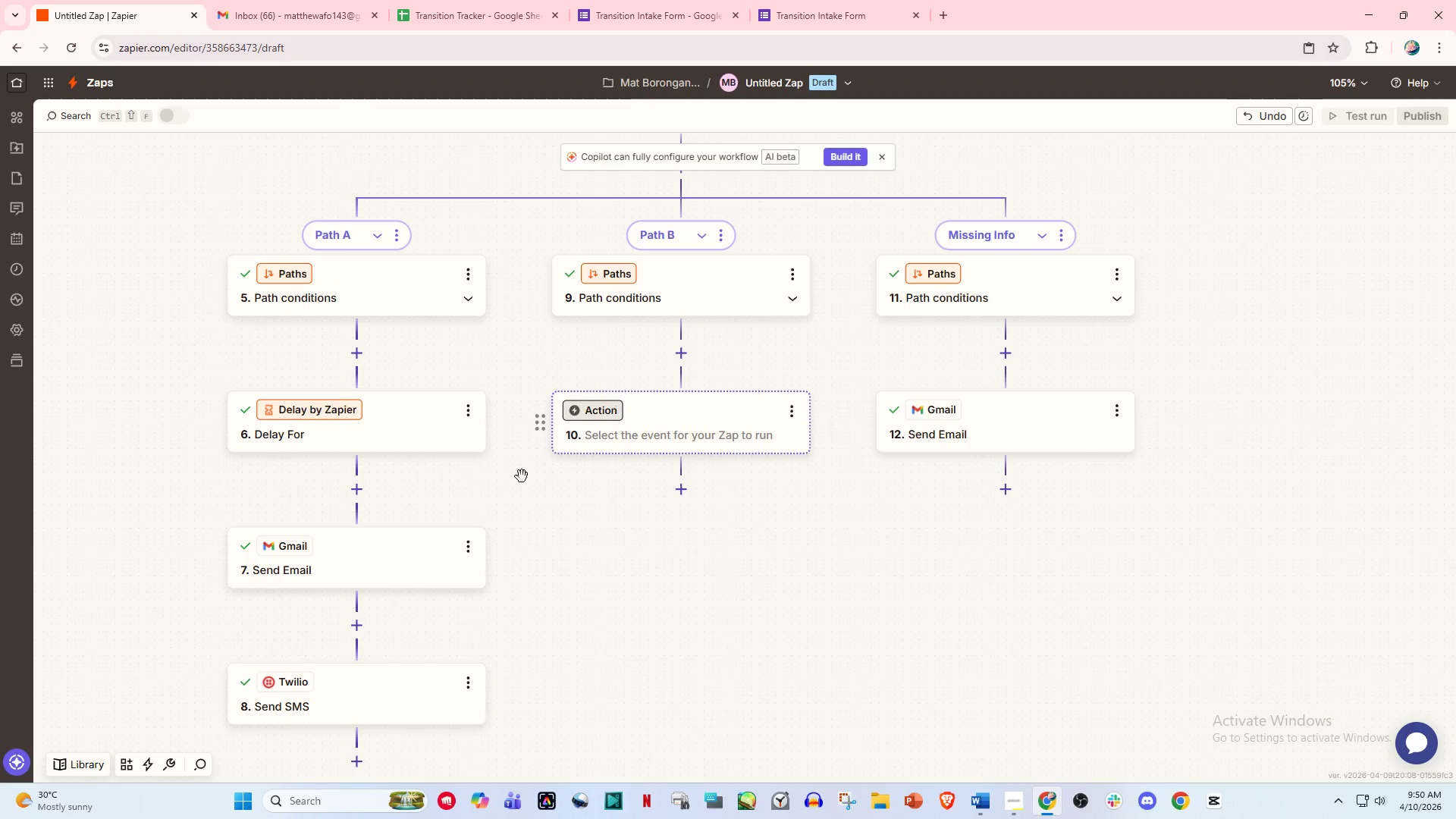 
left_click([463, 410])
 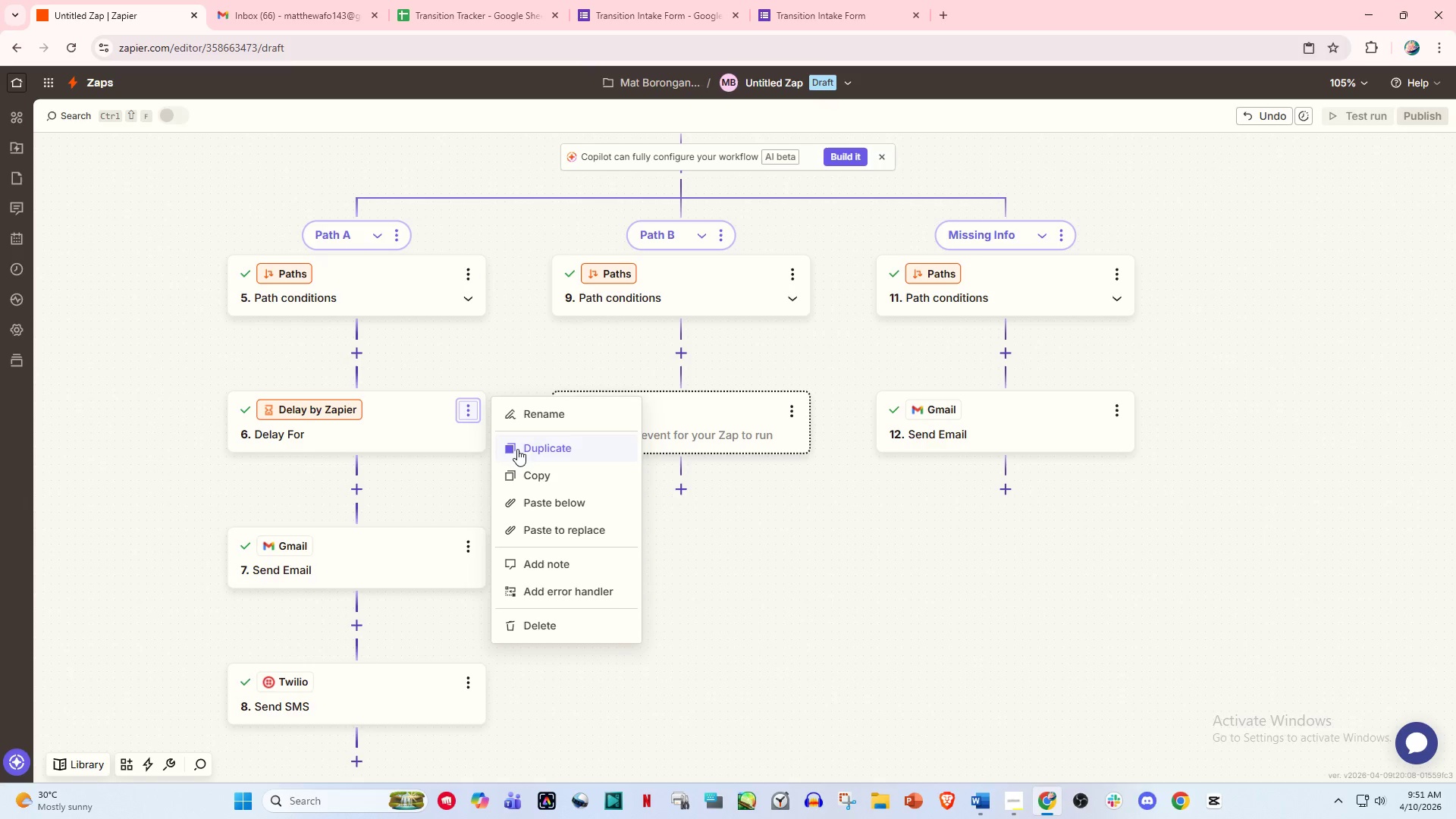 
wait(6.78)
 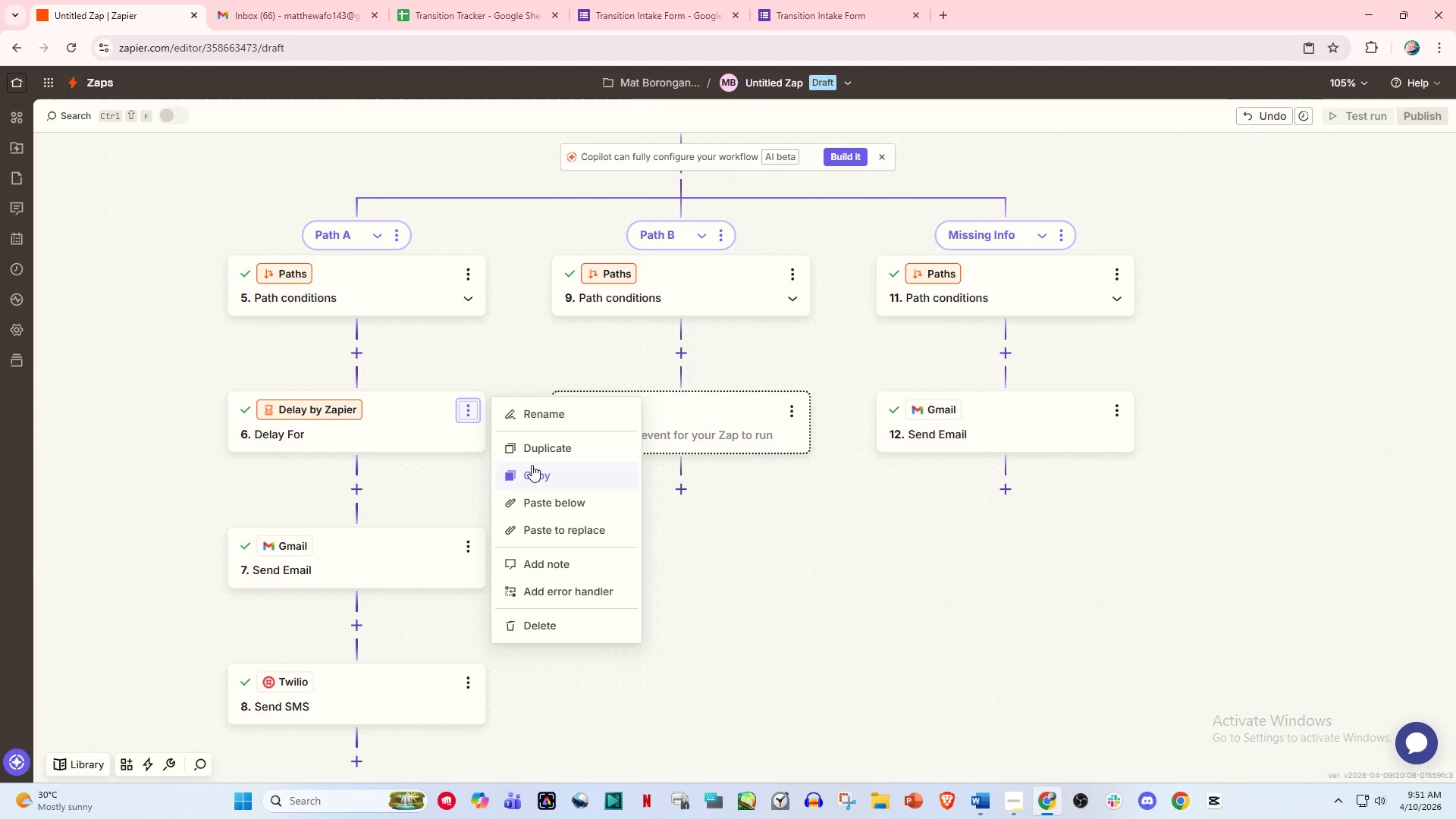 
left_click([553, 475])
 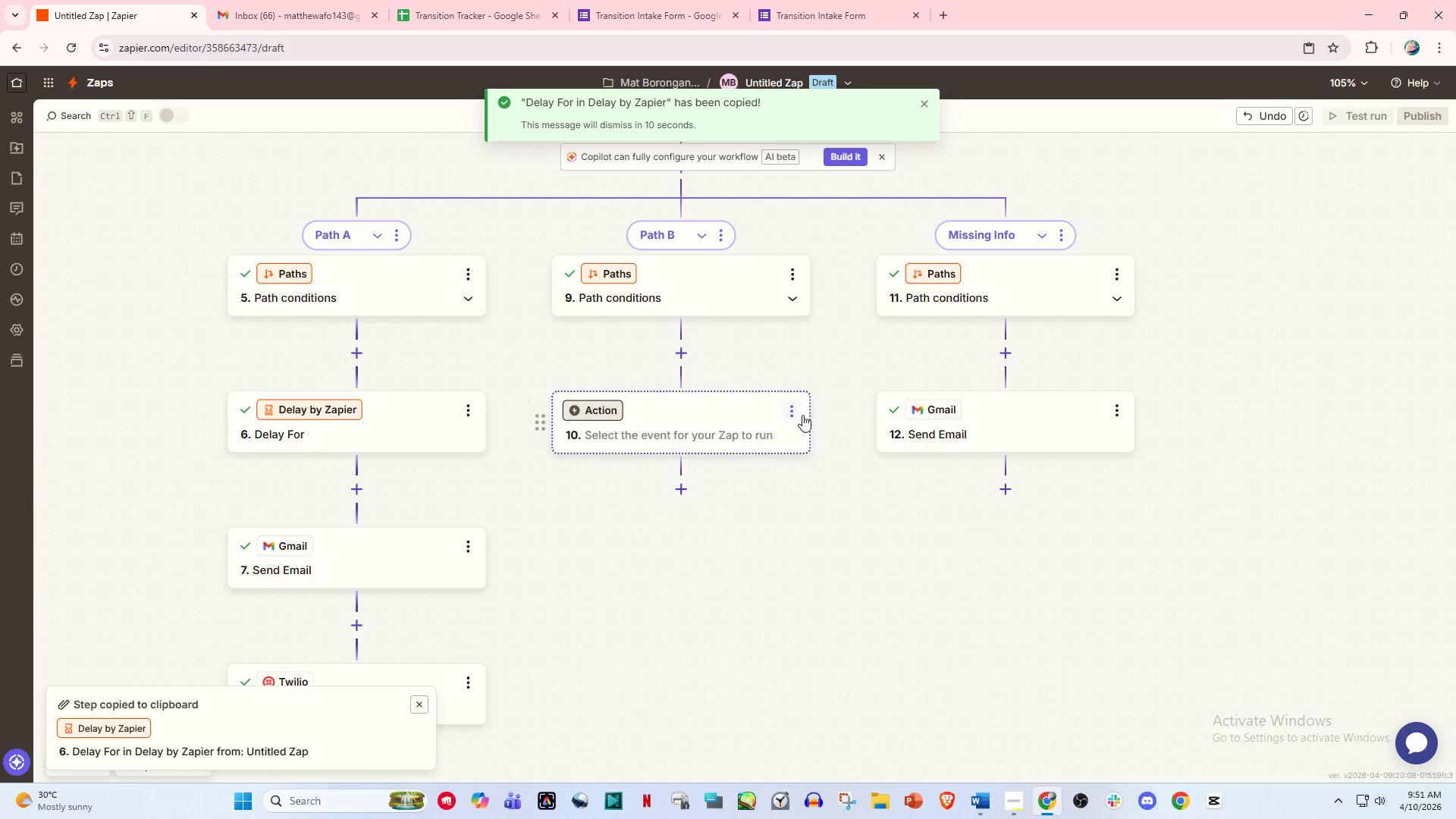 
left_click([799, 413])
 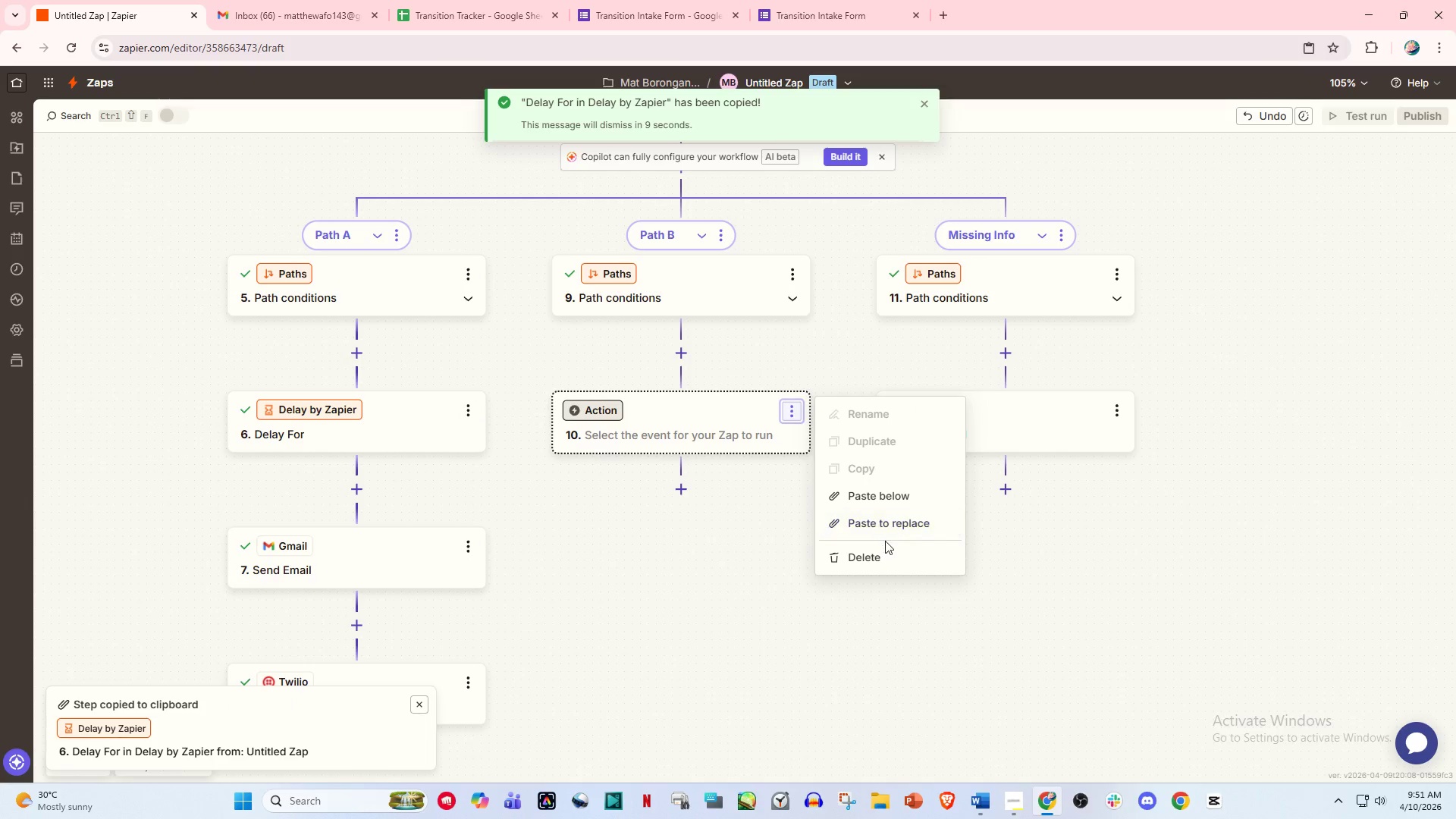 
left_click([900, 531])
 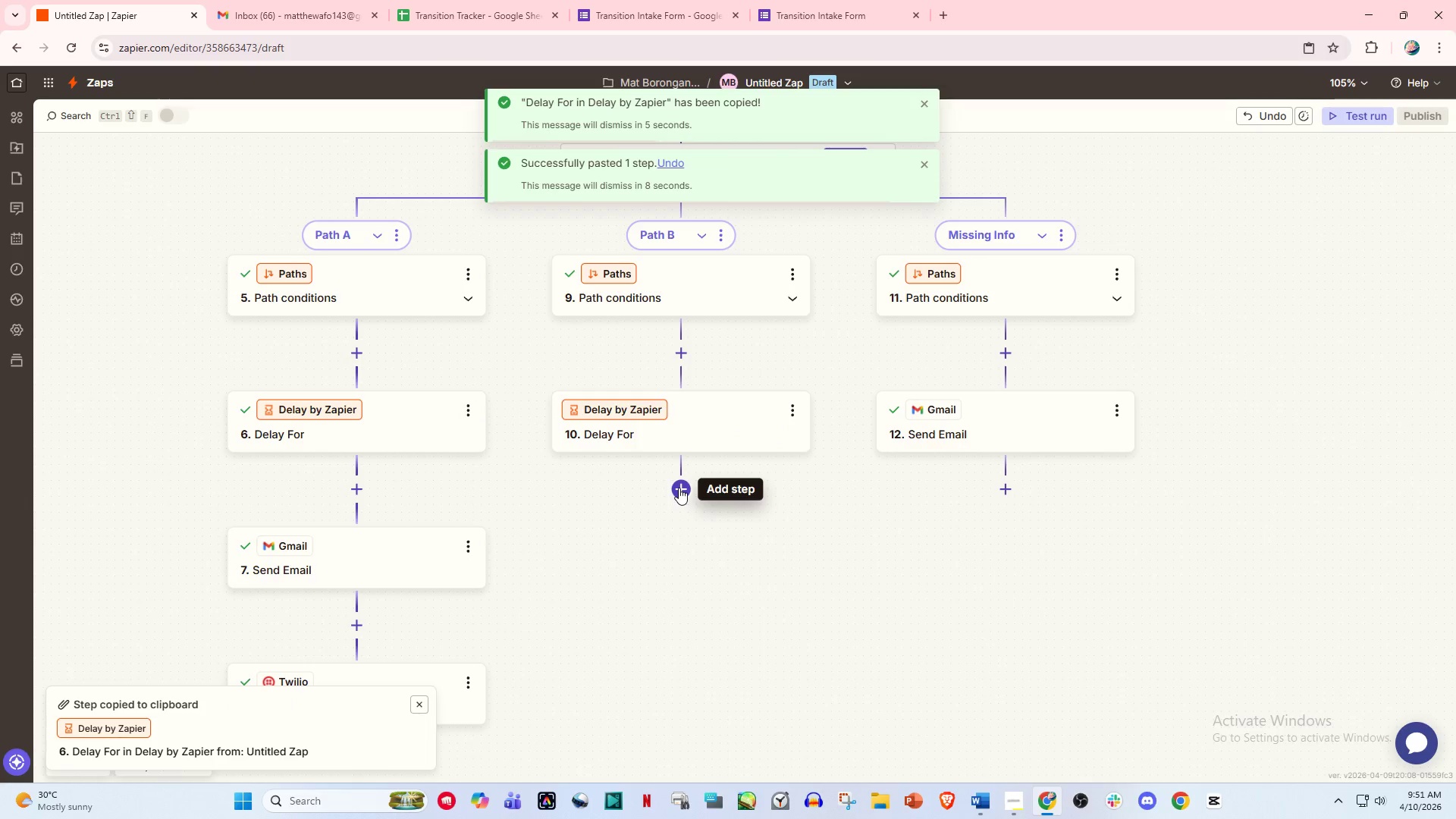 
wait(5.48)
 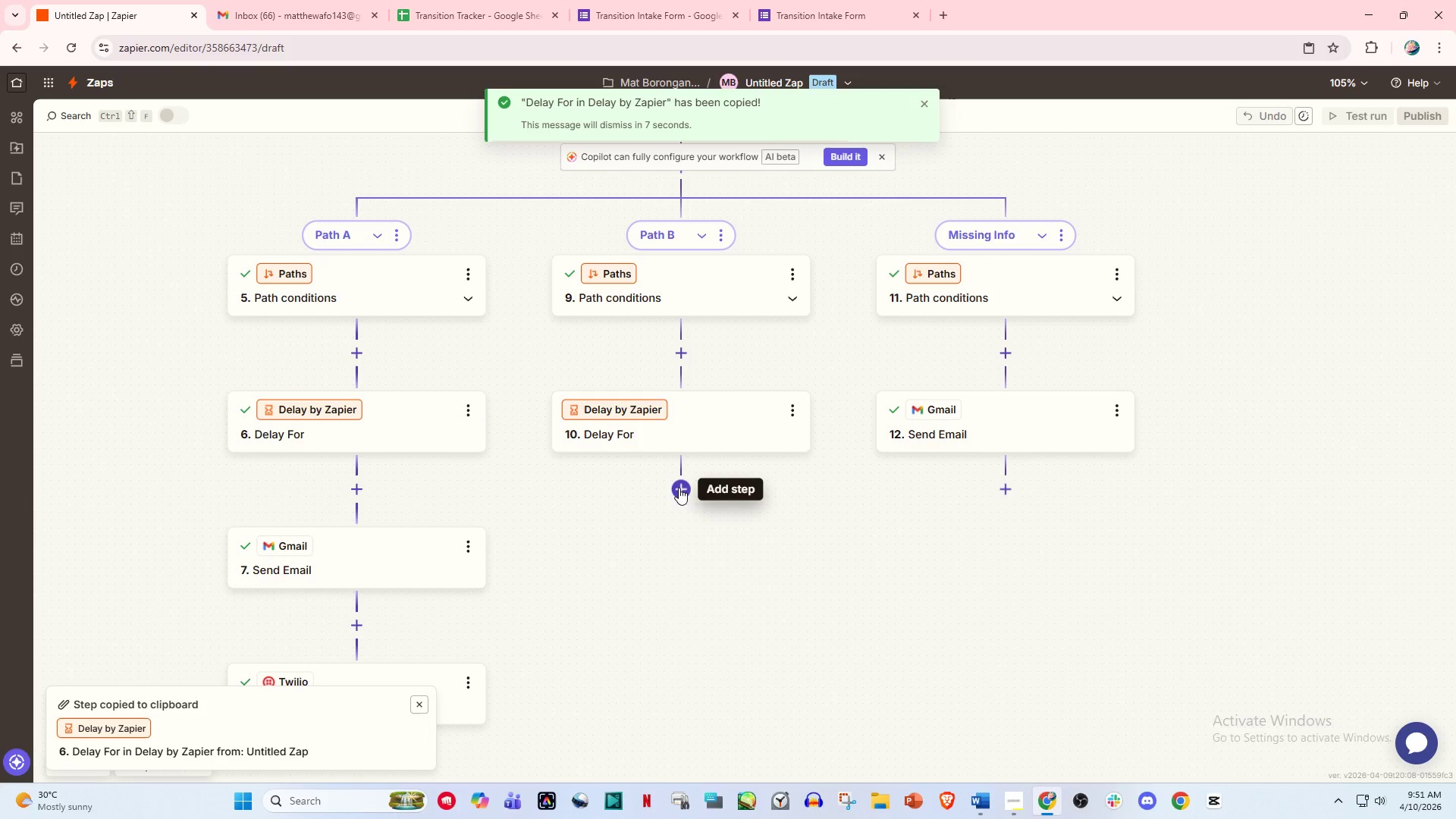 
left_click([679, 488])
 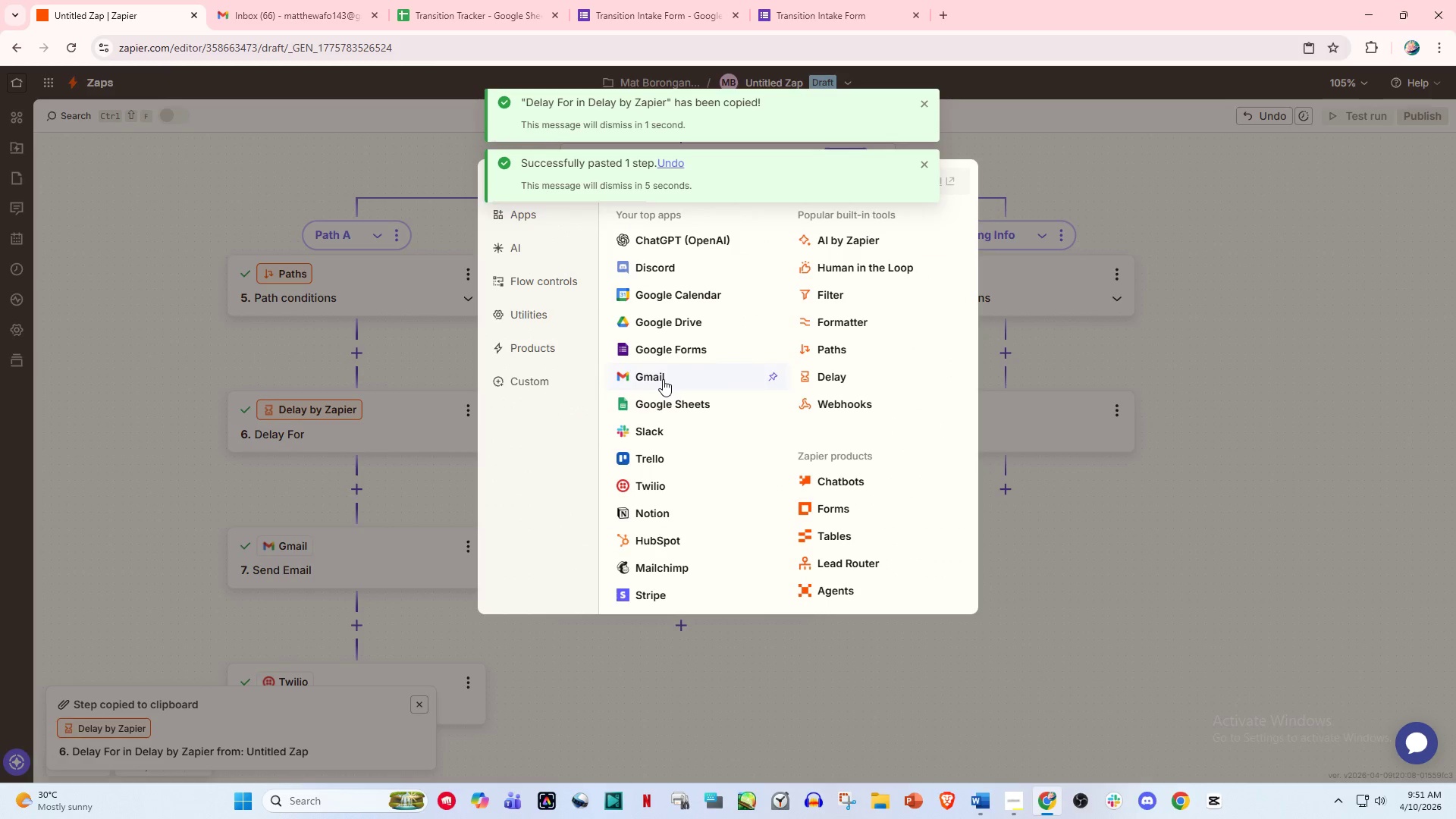 
left_click([630, 616])
 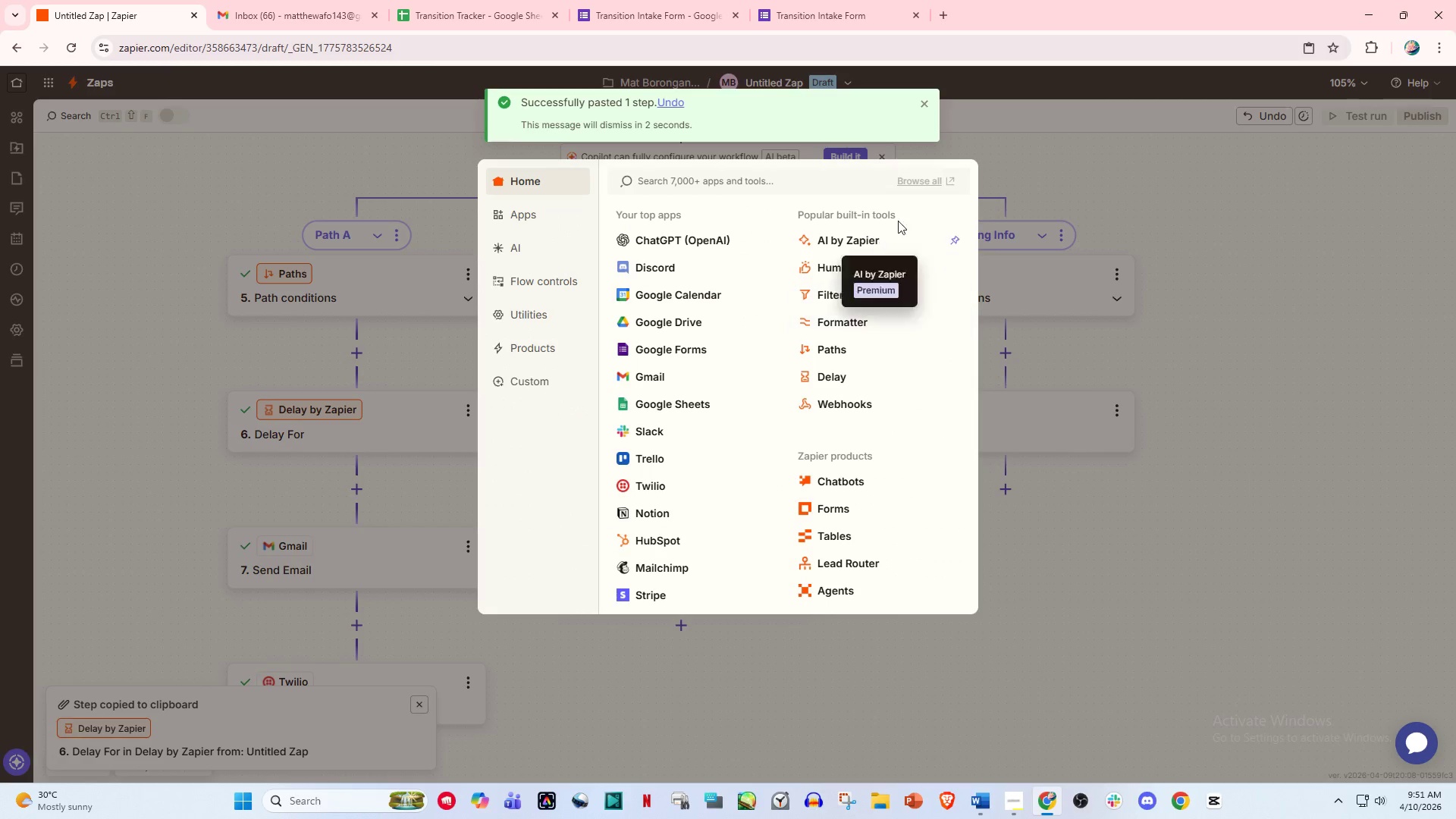 
double_click([1038, 140])
 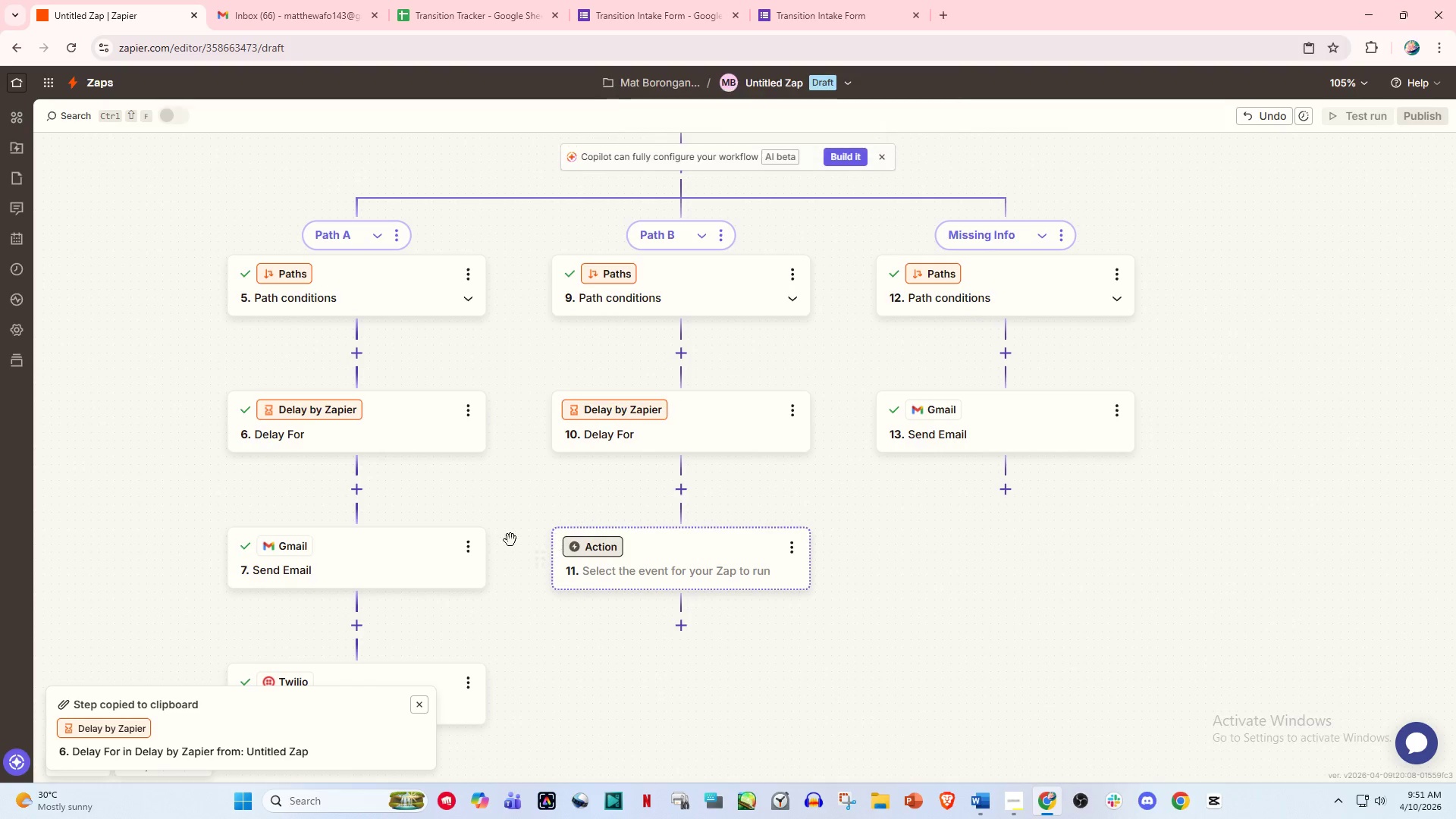 
left_click([460, 545])
 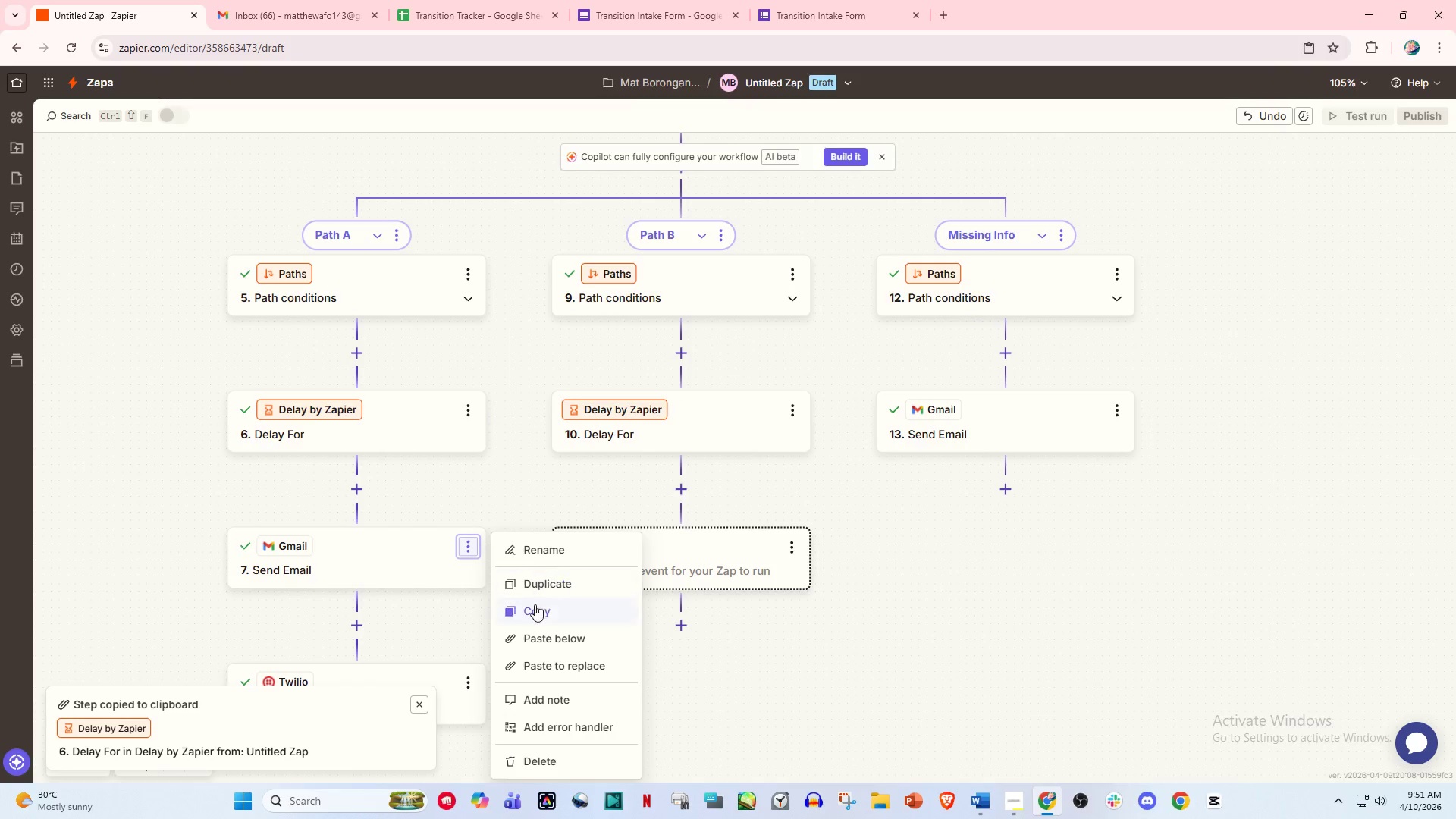 
left_click_drag(start_coordinate=[535, 607], to_coordinate=[538, 608])
 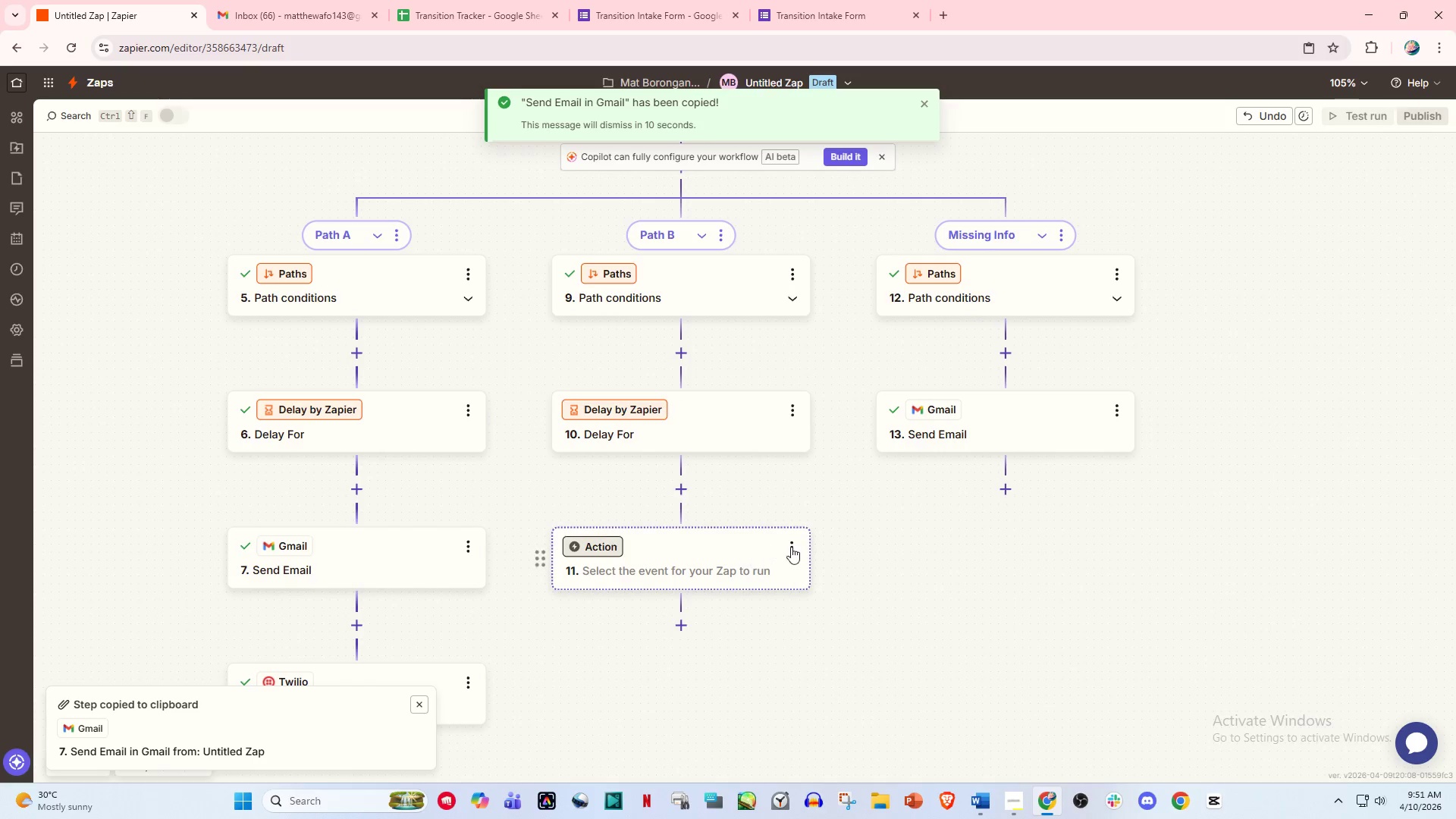 
left_click([803, 546])
 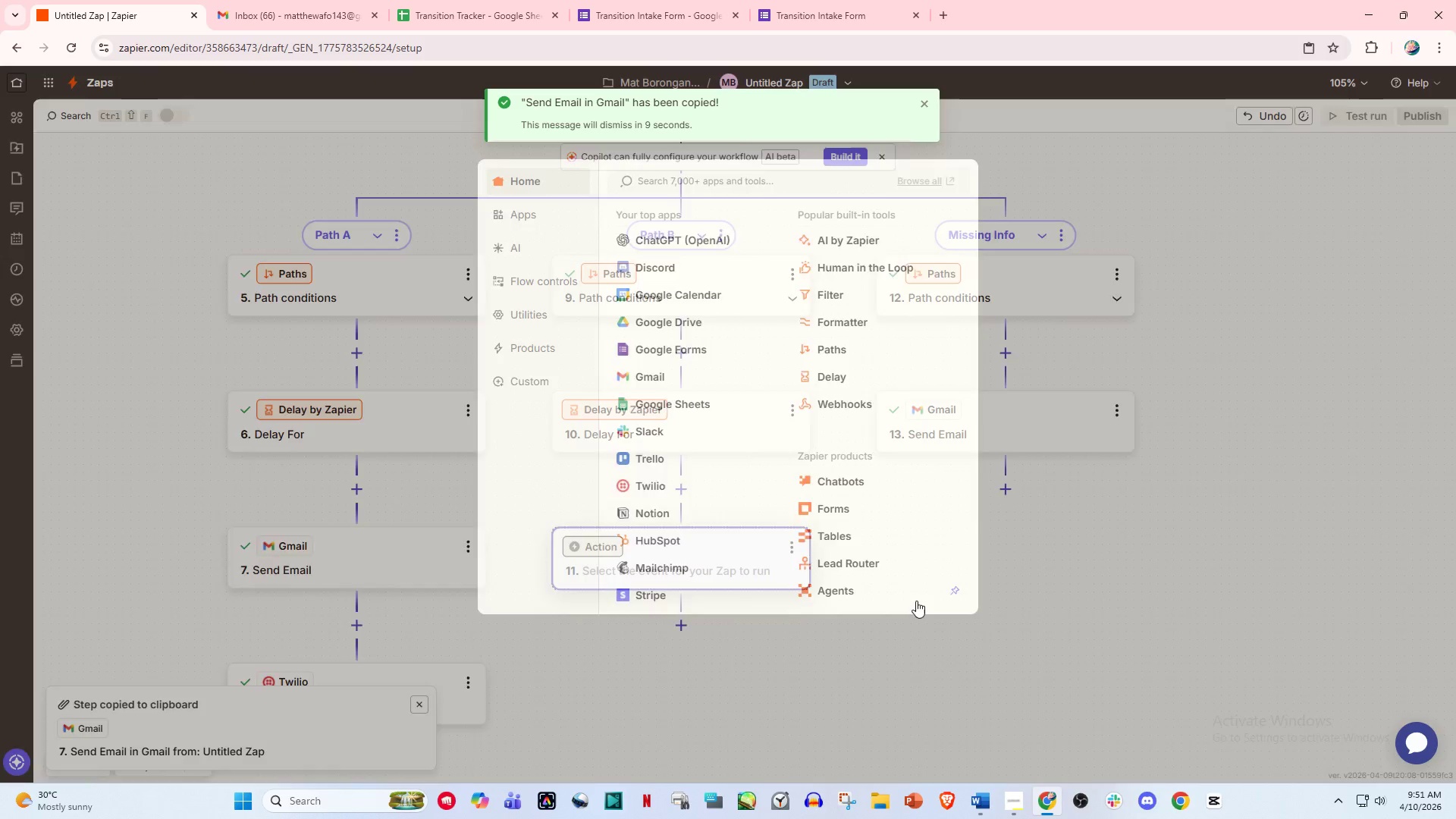 
left_click([791, 549])
 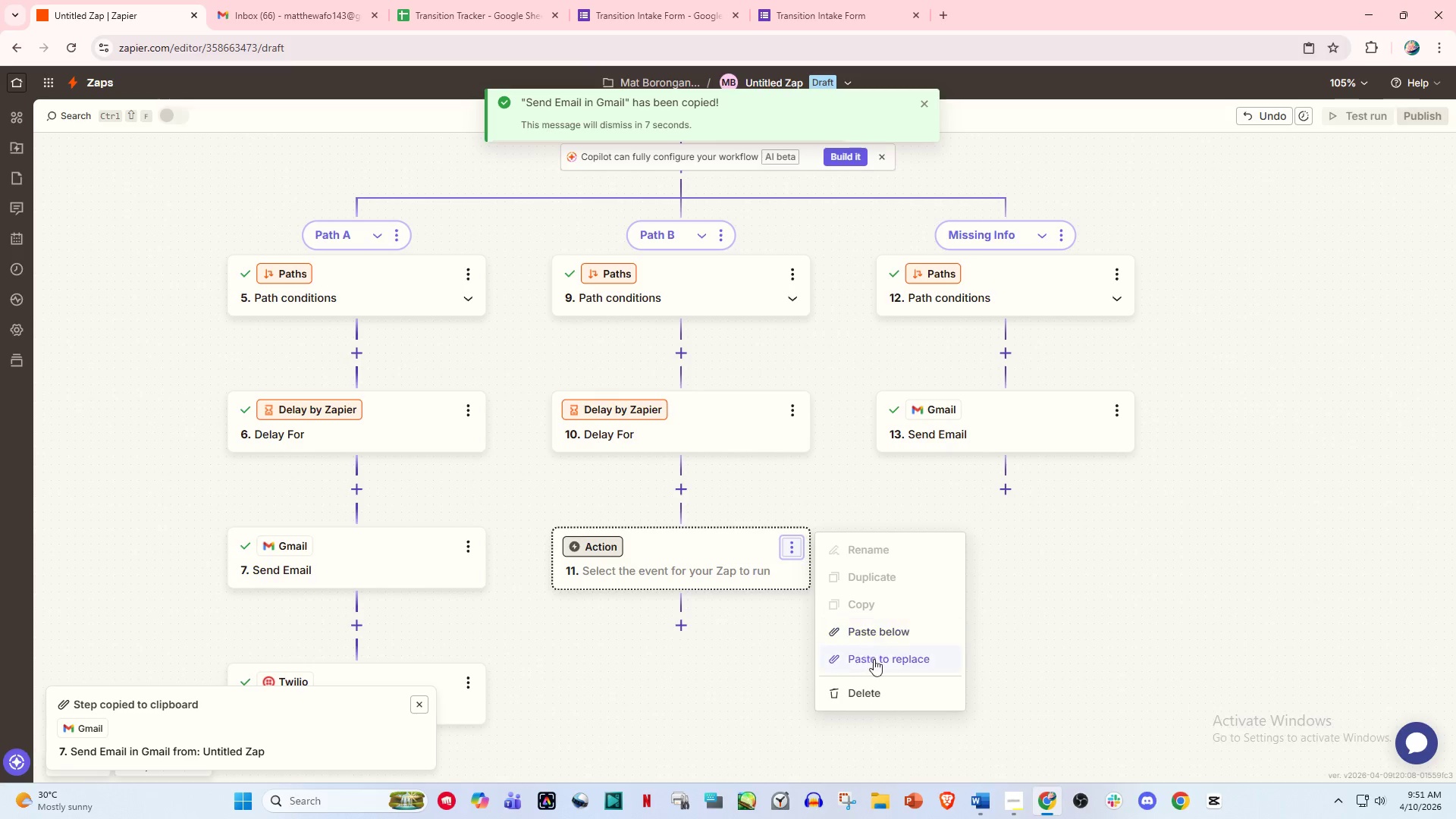 
left_click([885, 656])
 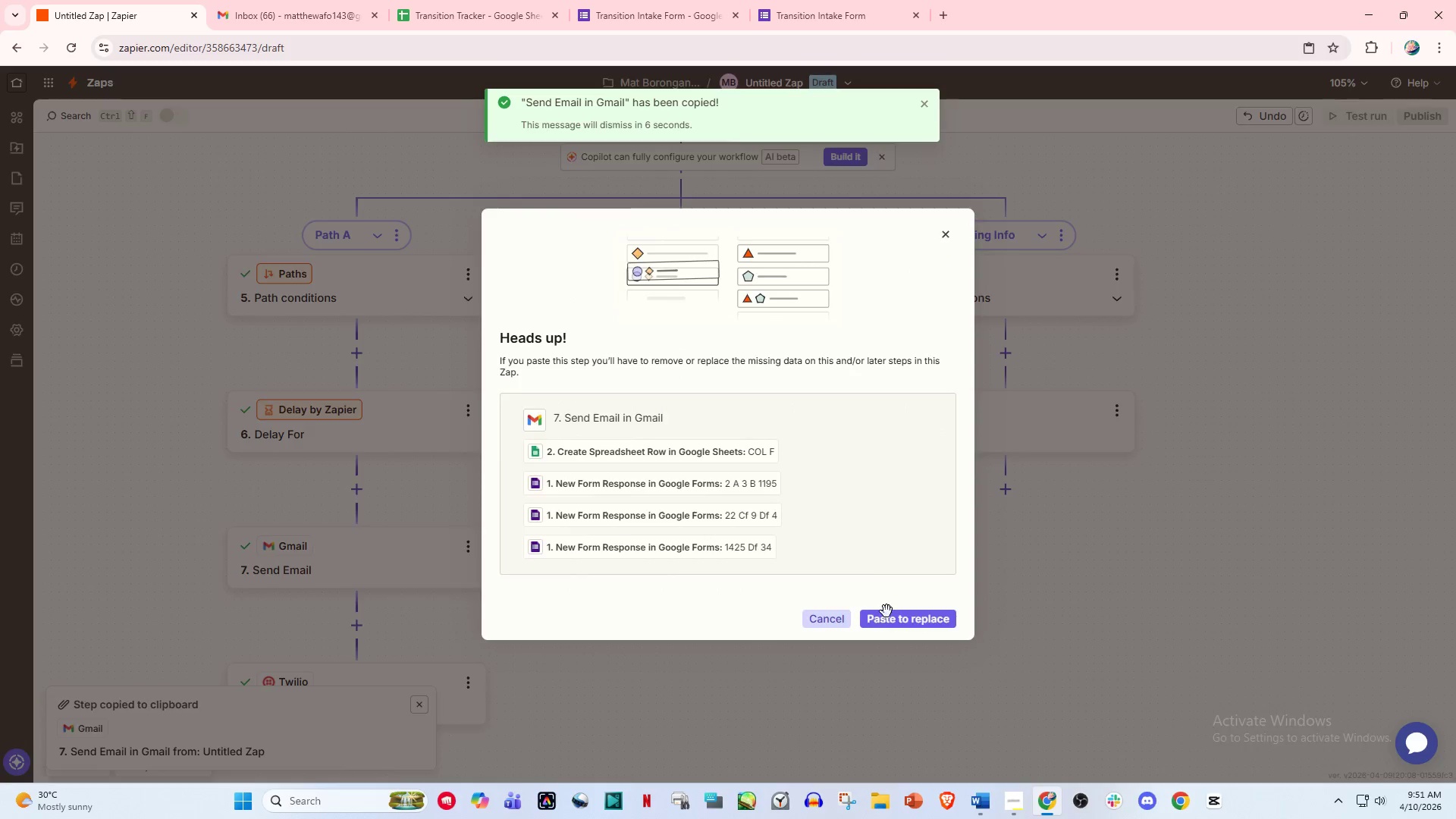 
scroll: coordinate [813, 583], scroll_direction: down, amount: 4.0
 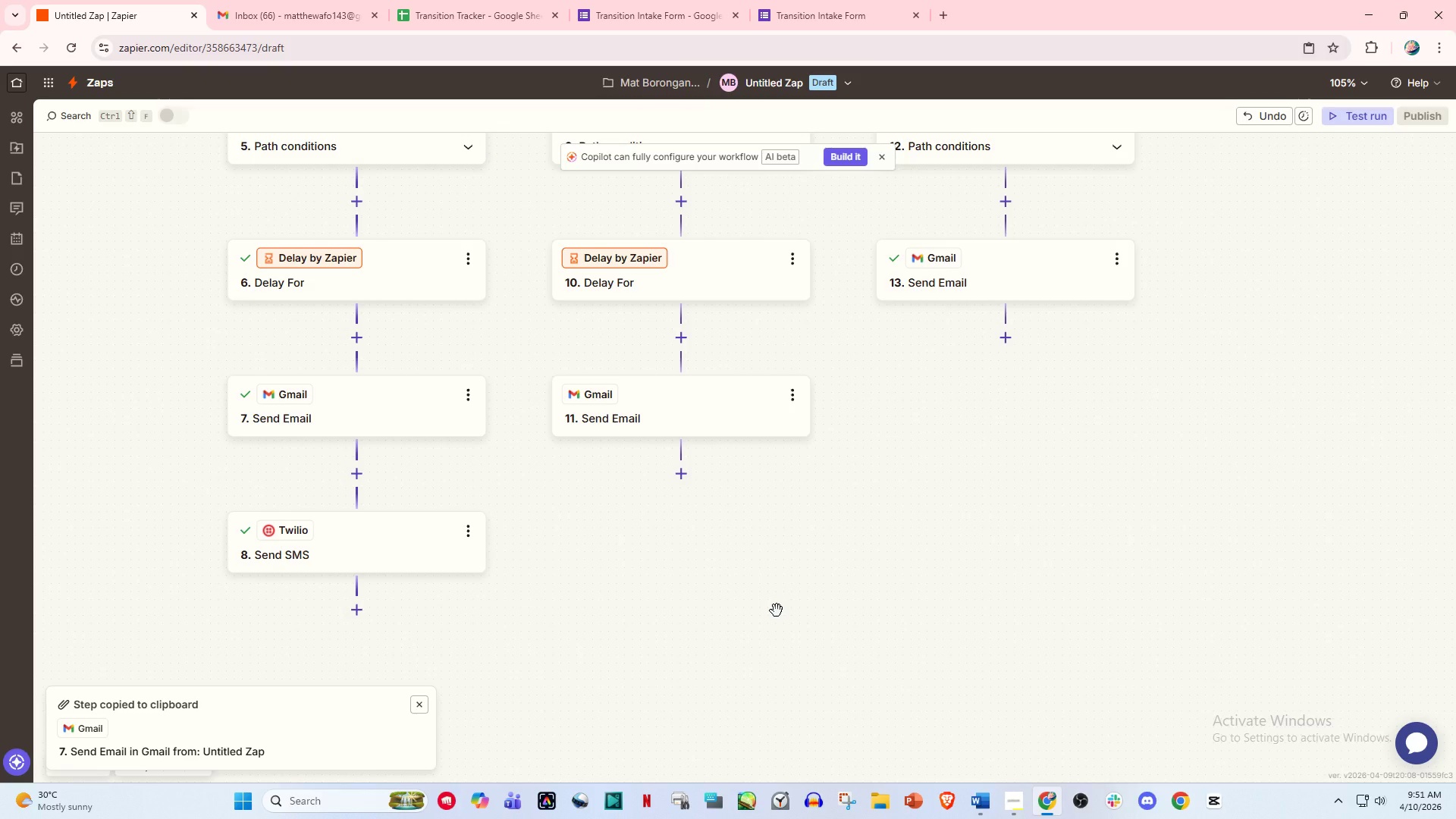 
wait(17.58)
 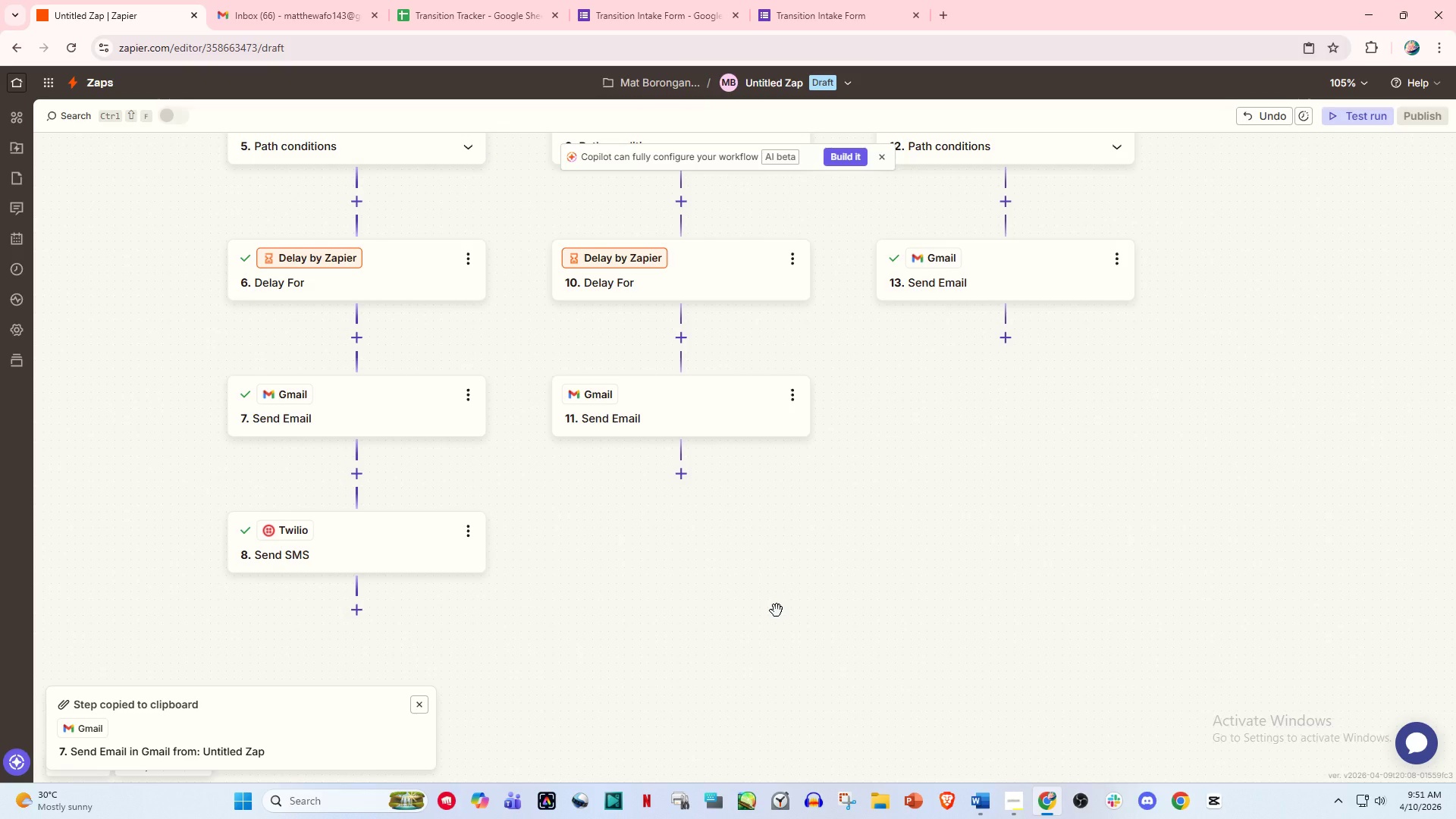 
left_click([687, 479])
 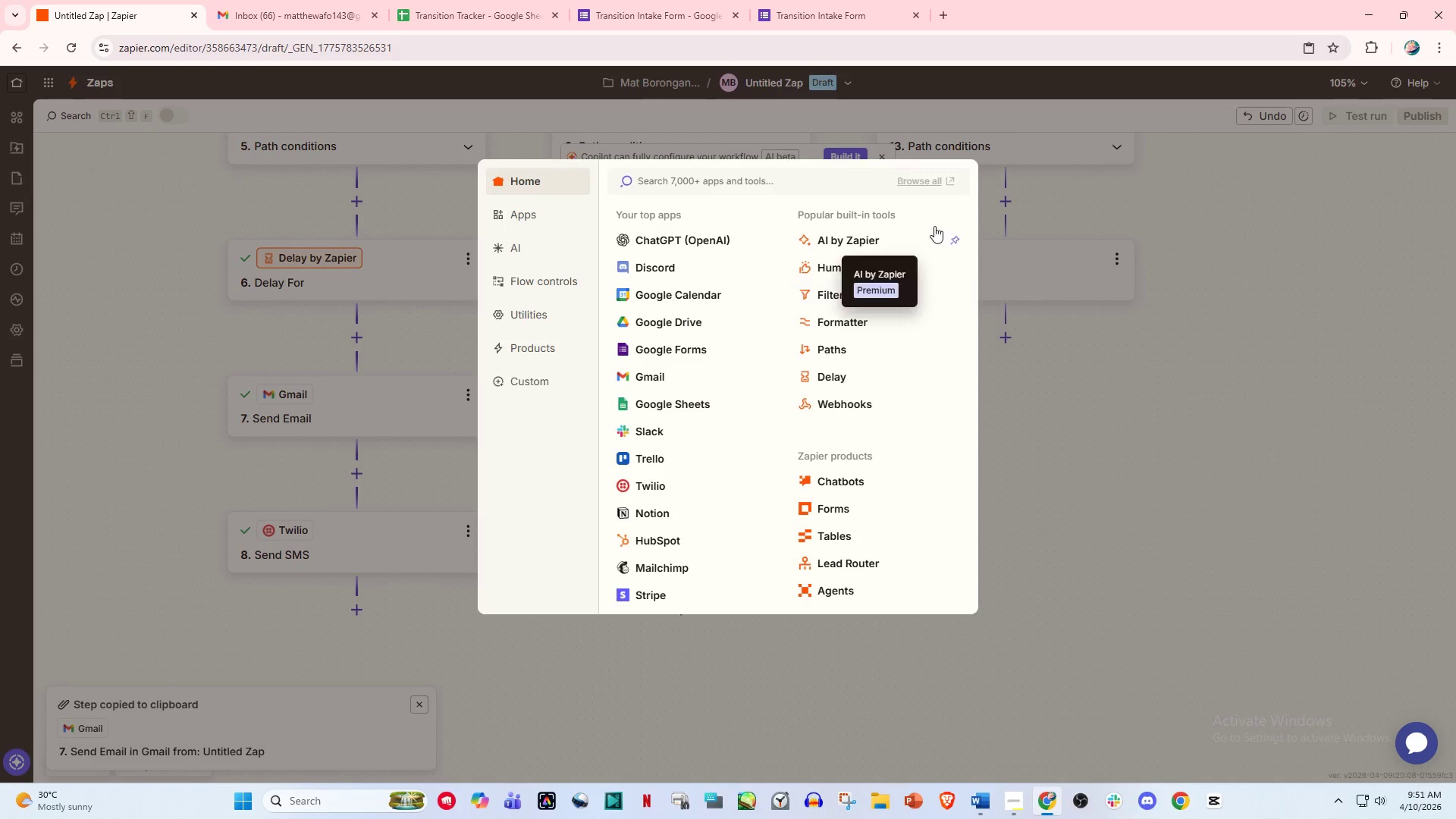 
left_click([1041, 288])
 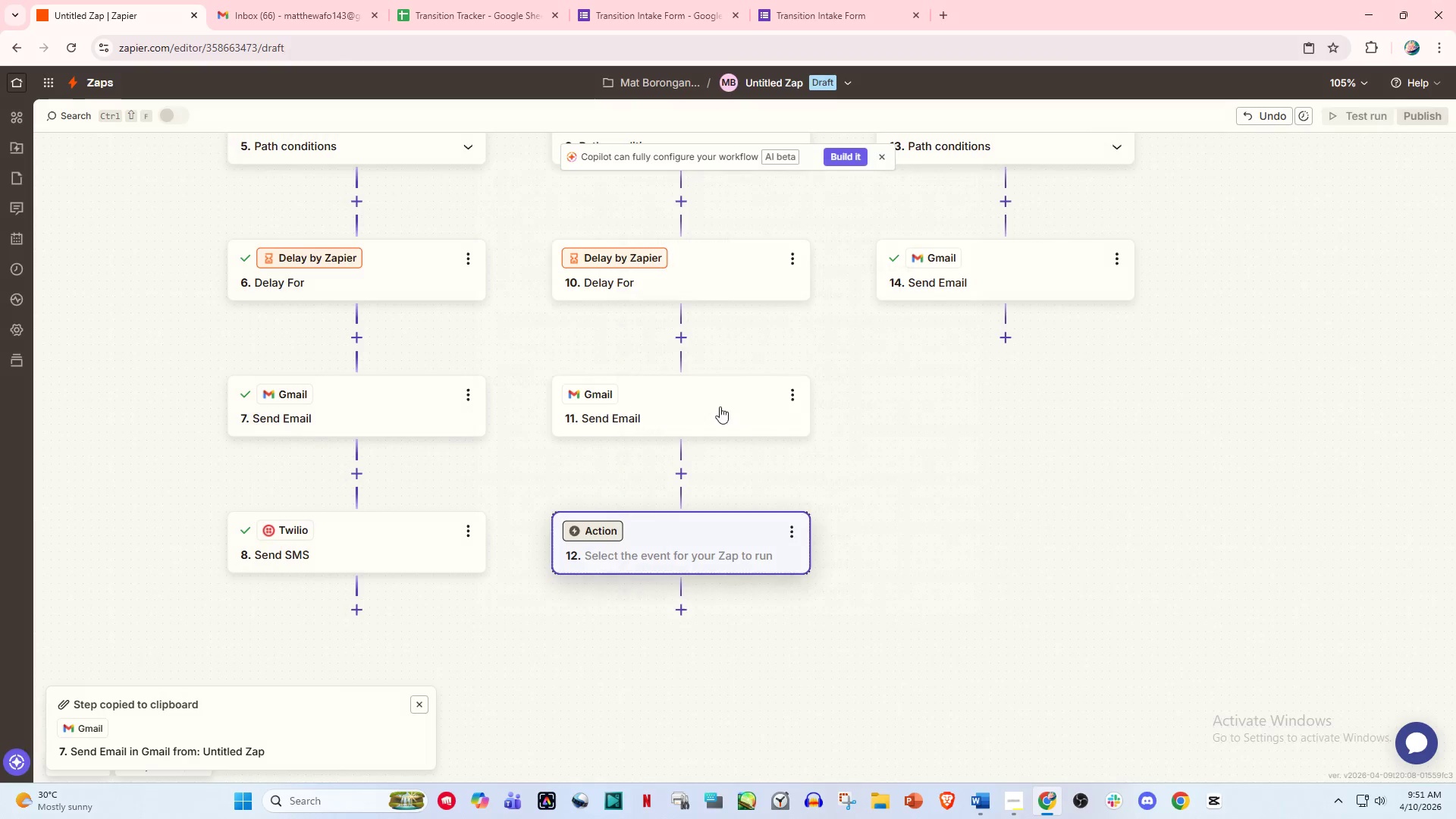 
left_click([686, 400])
 